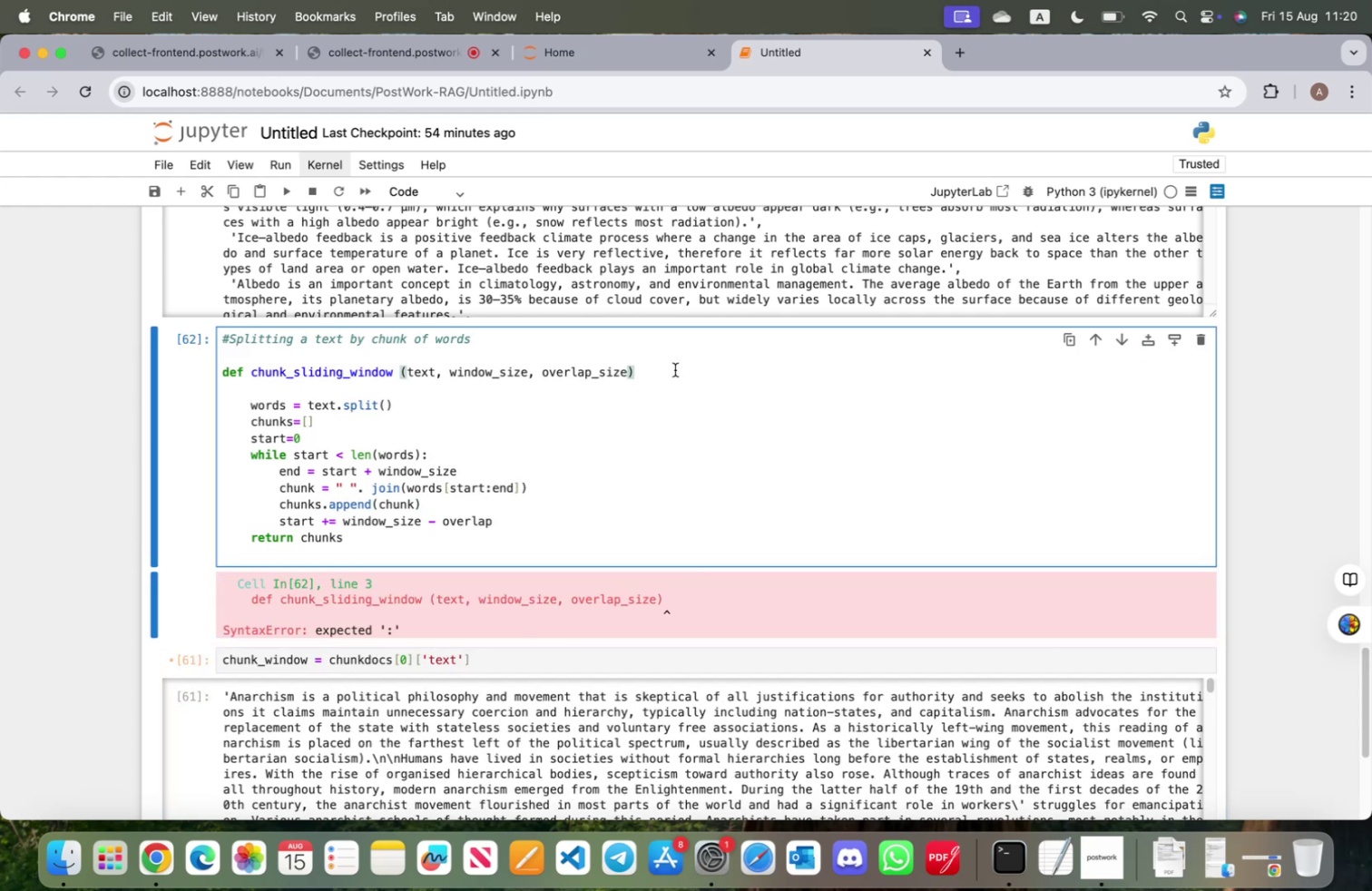 
key(Shift+Semicolon)
 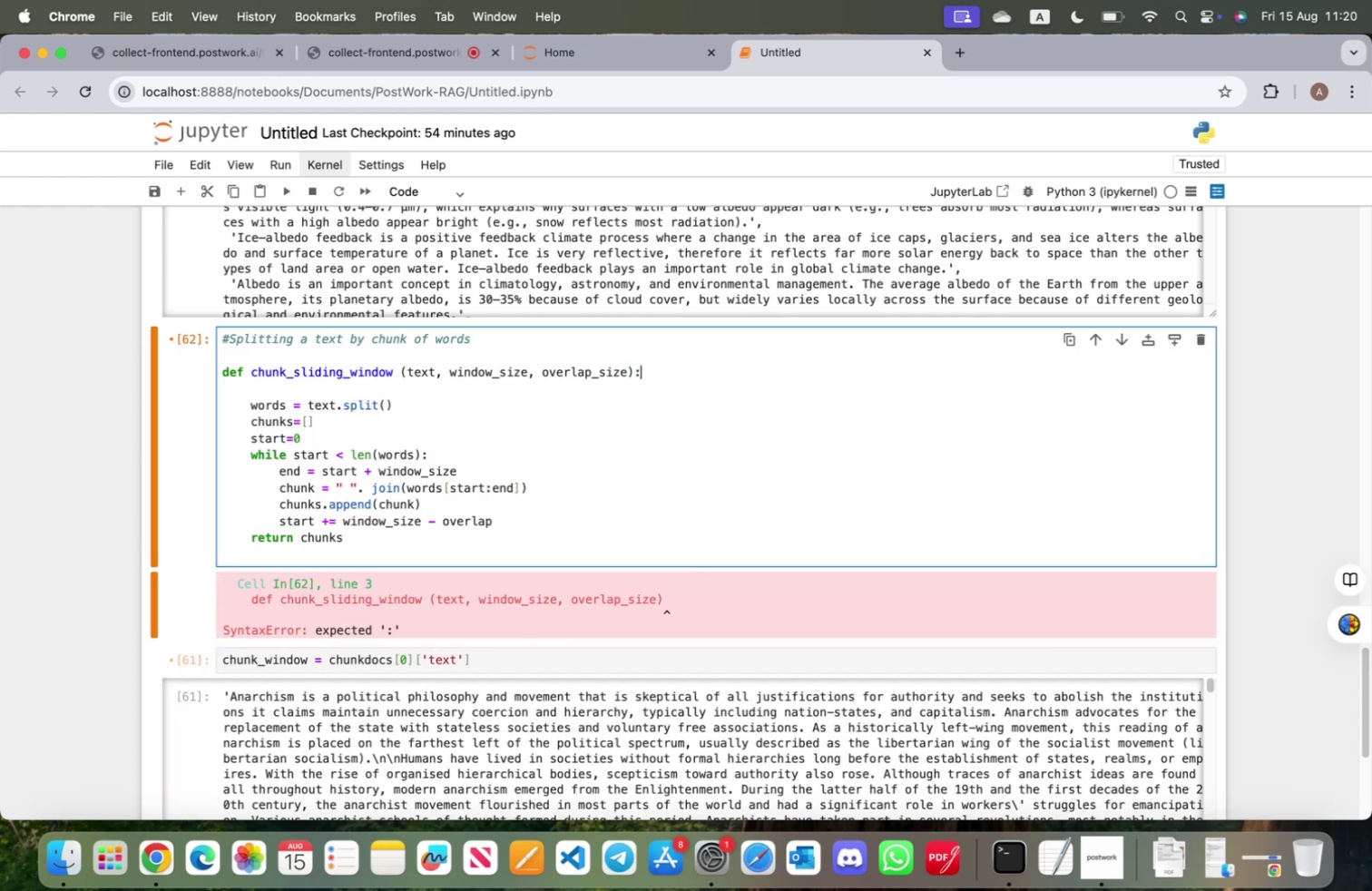 
key(Shift+ShiftRight)
 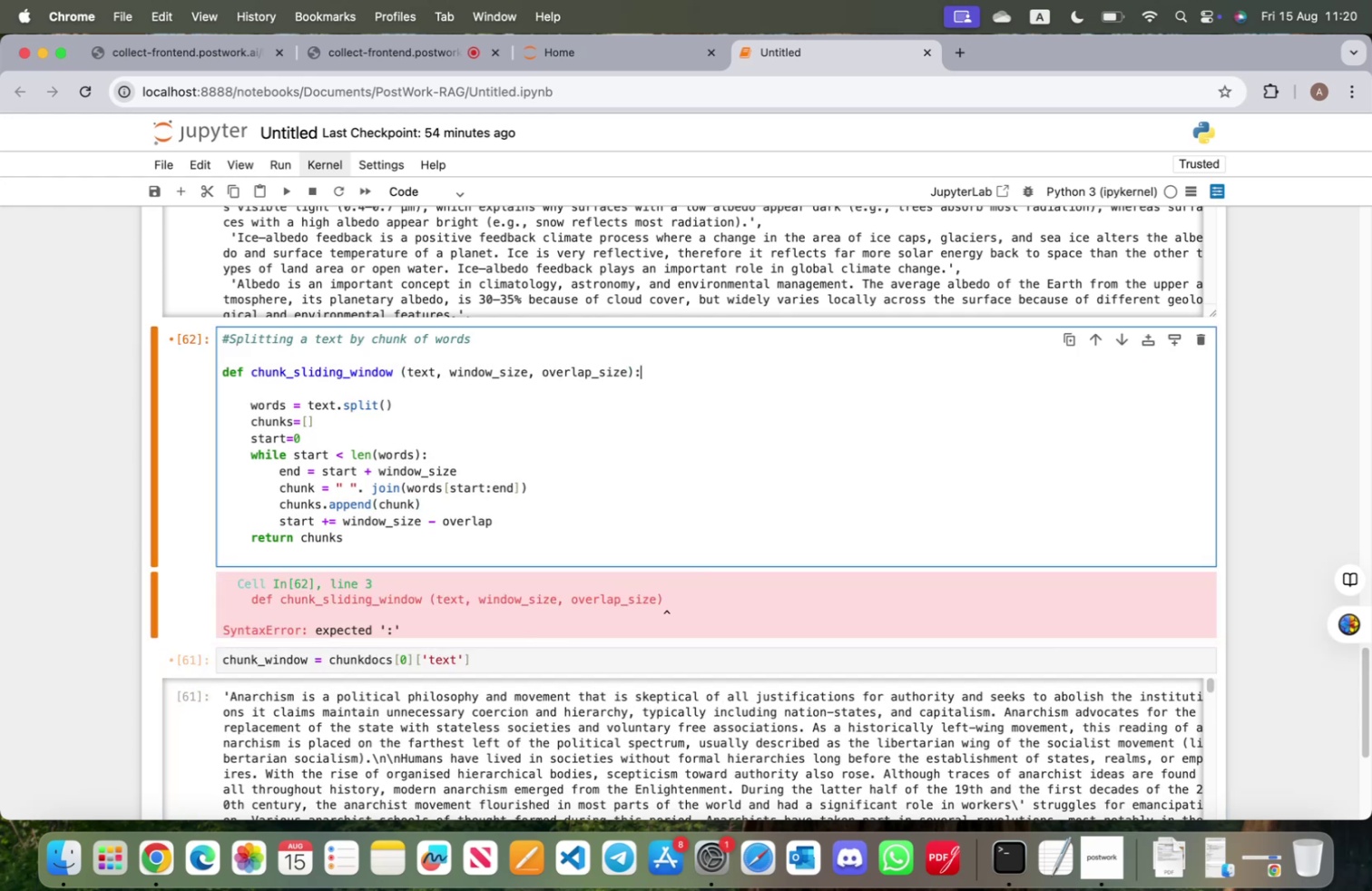 
key(Shift+Enter)
 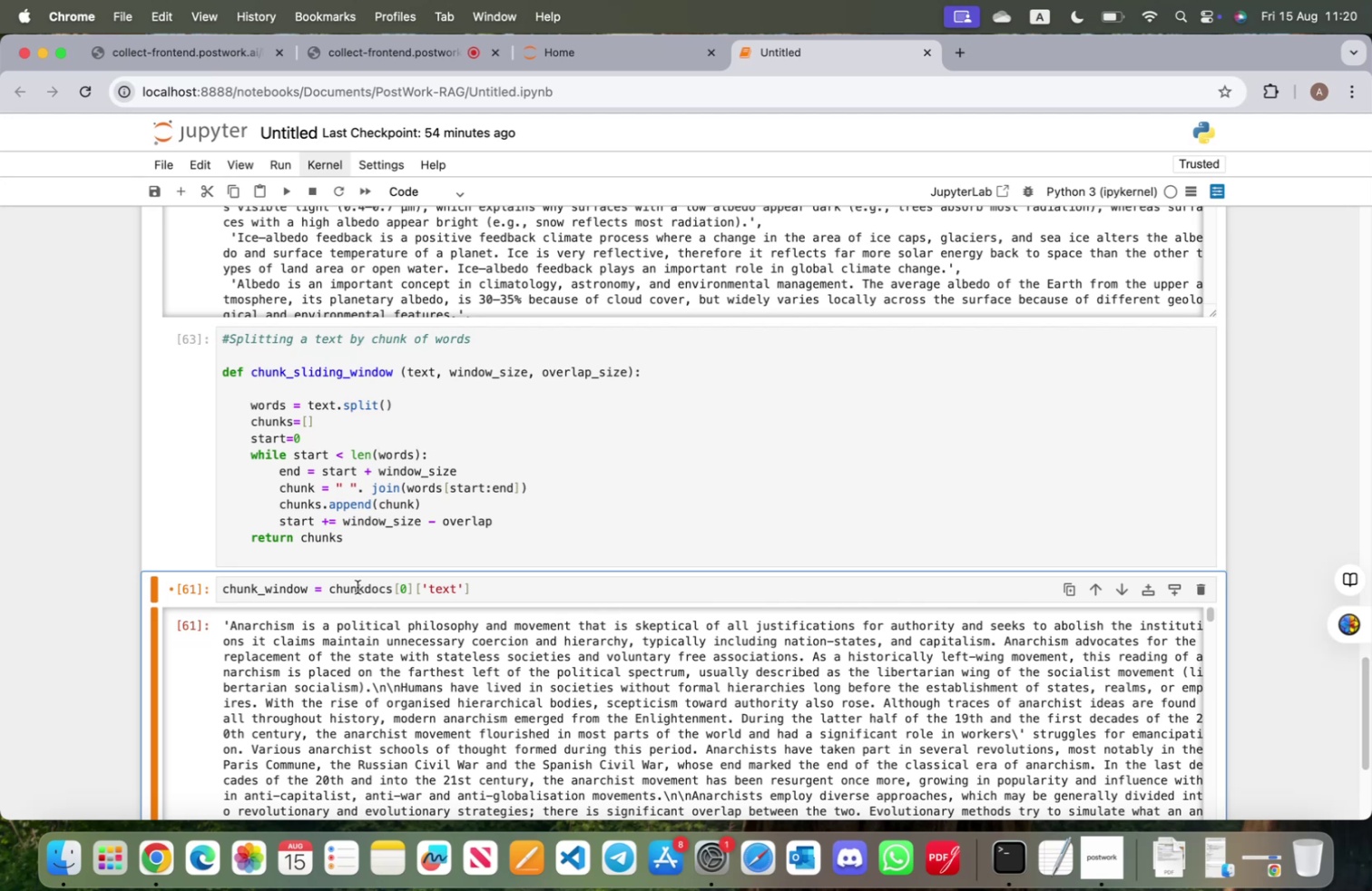 
left_click([364, 586])
 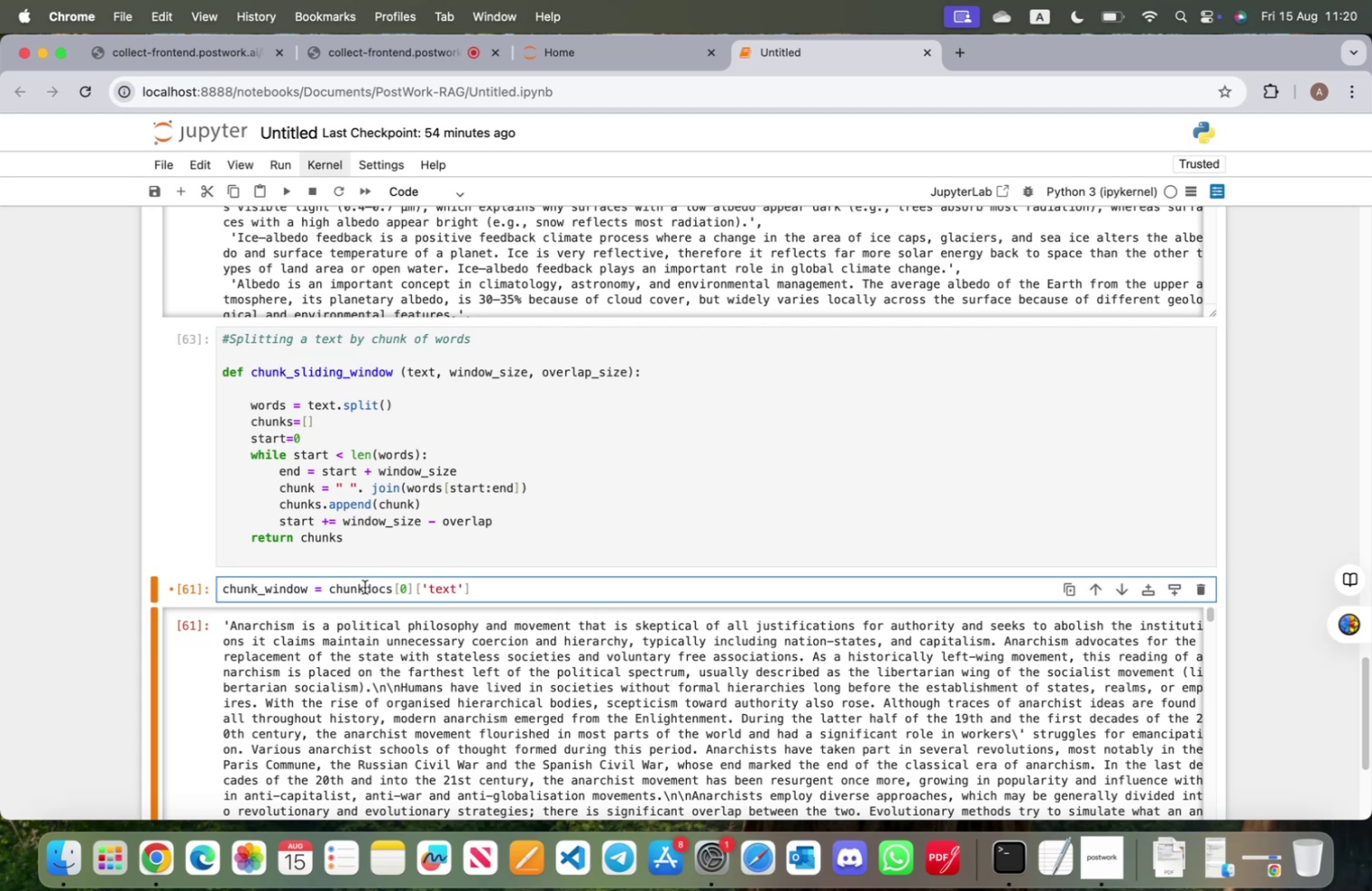 
key(Tab)
 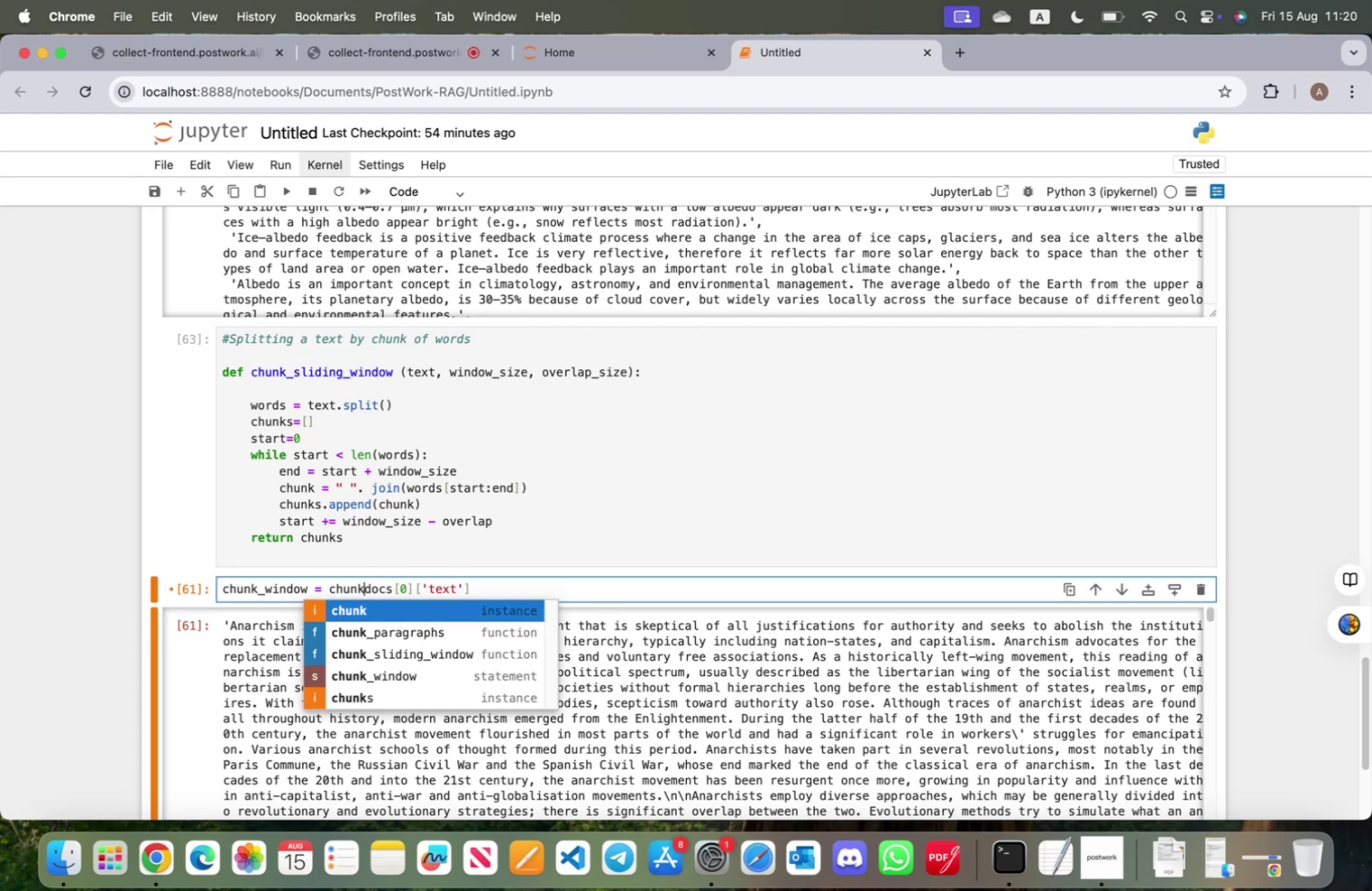 
key(ArrowDown)
 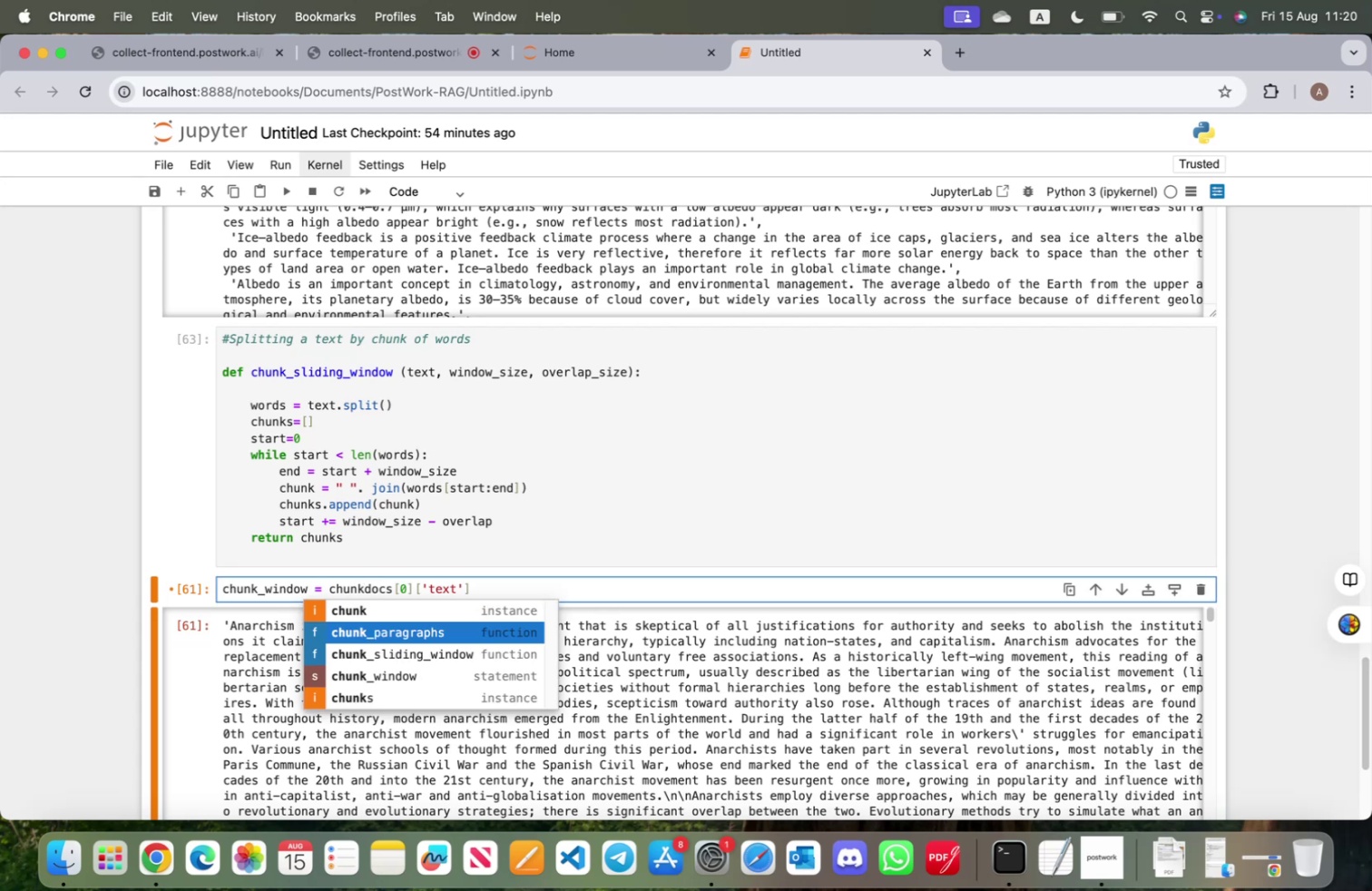 
key(ArrowDown)
 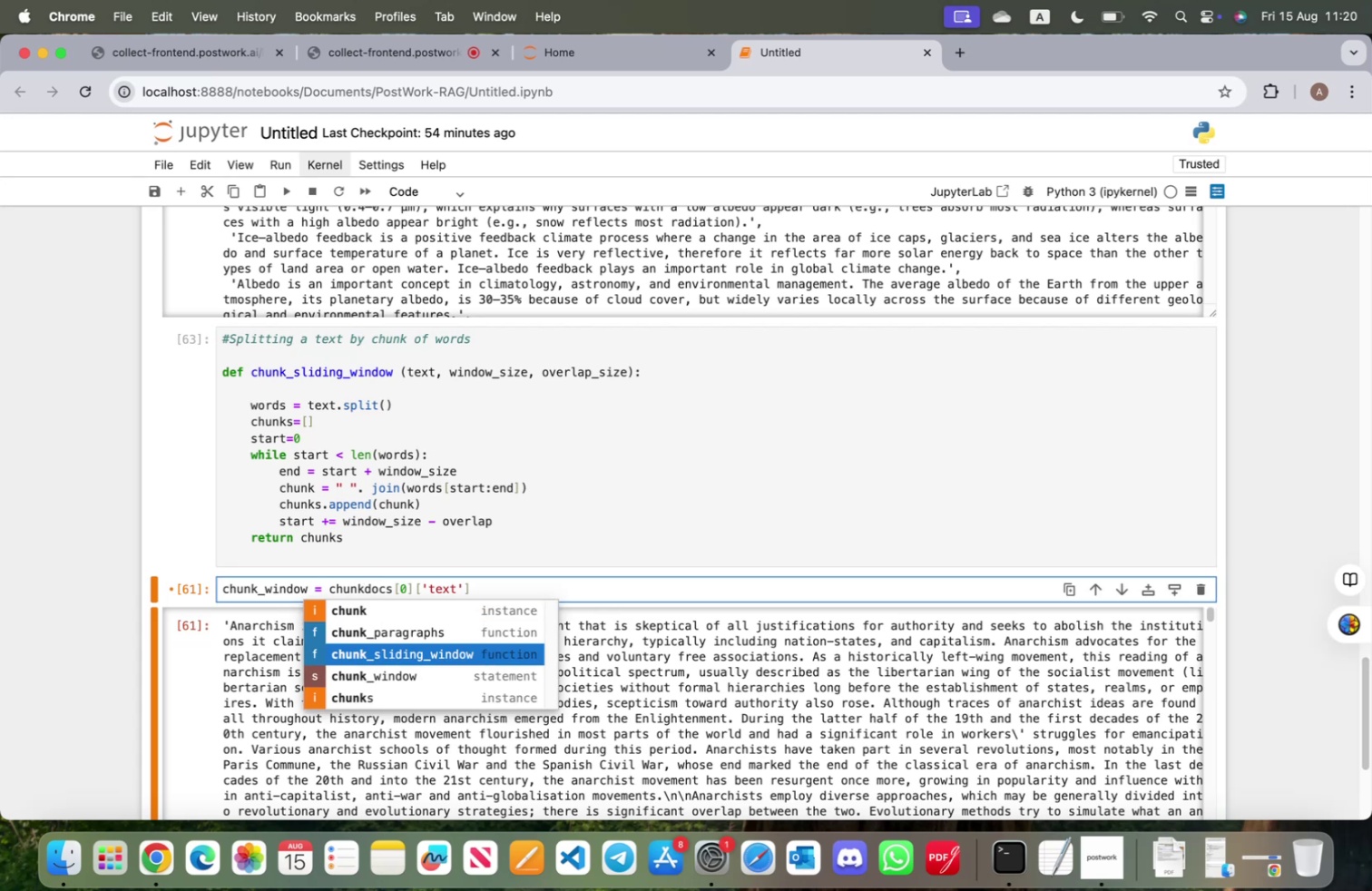 
key(Enter)
 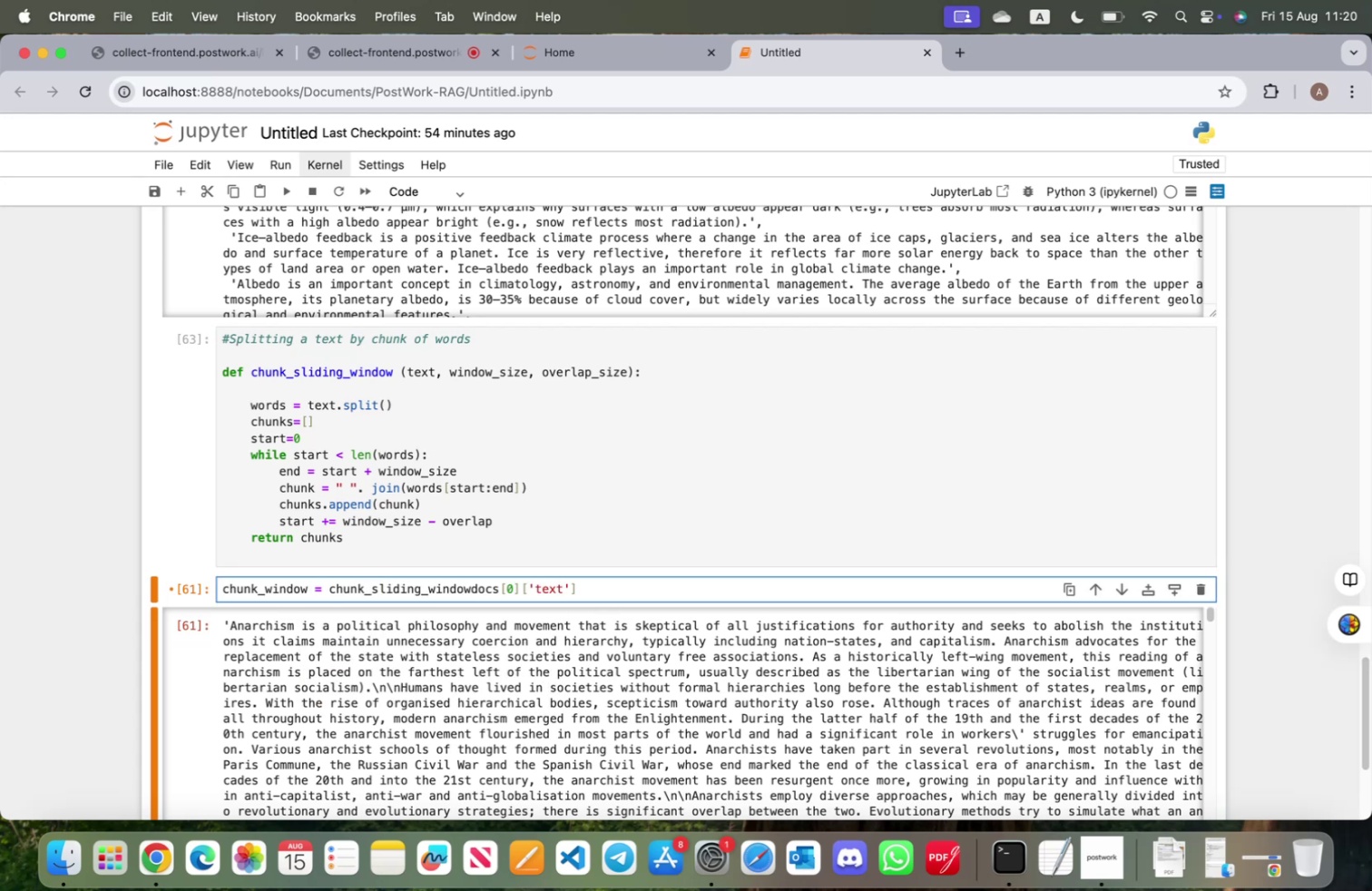 
key(Shift+9)
 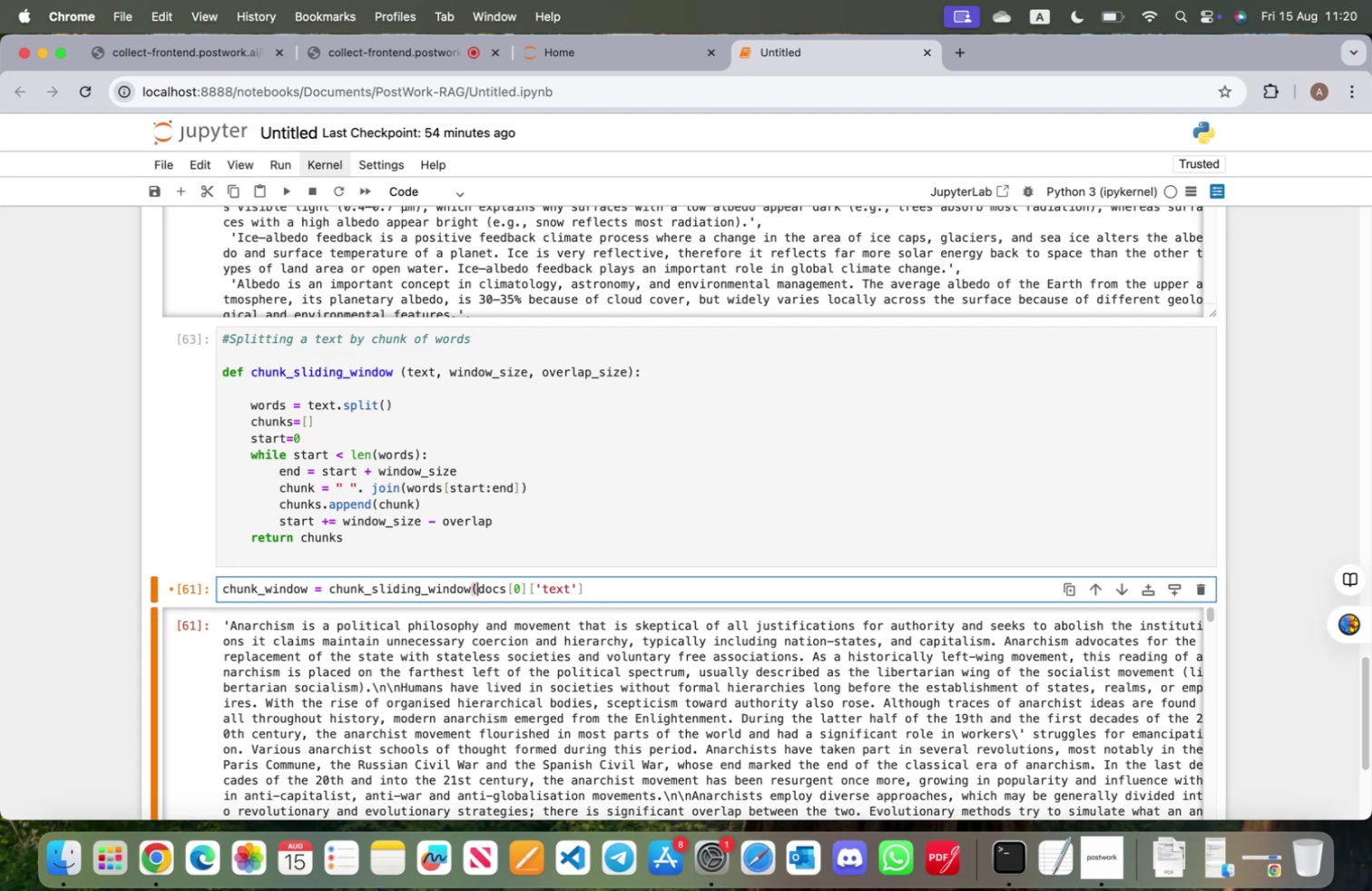 
hold_key(key=ArrowRight, duration=1.44)
 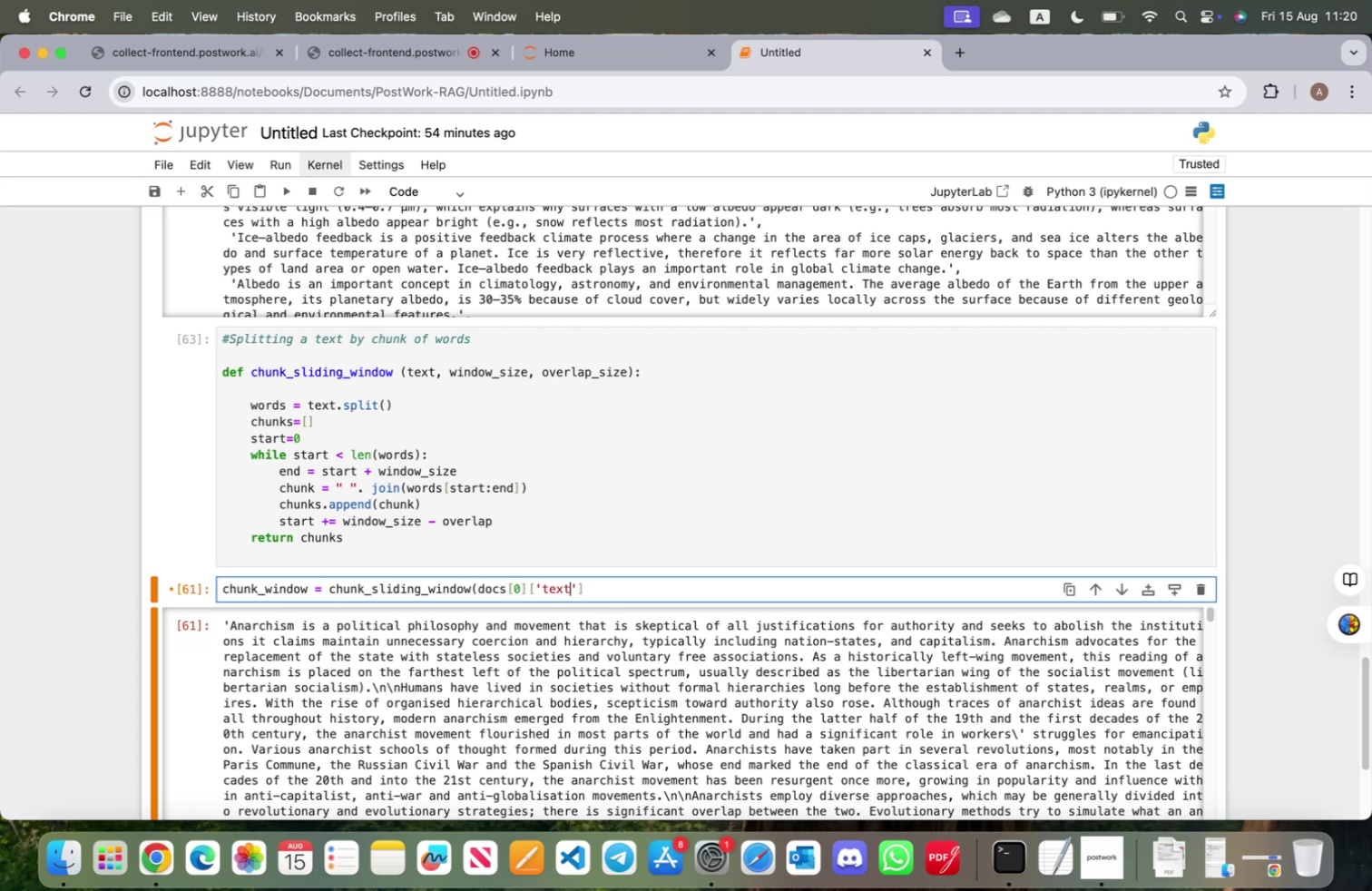 
key(ArrowRight)
 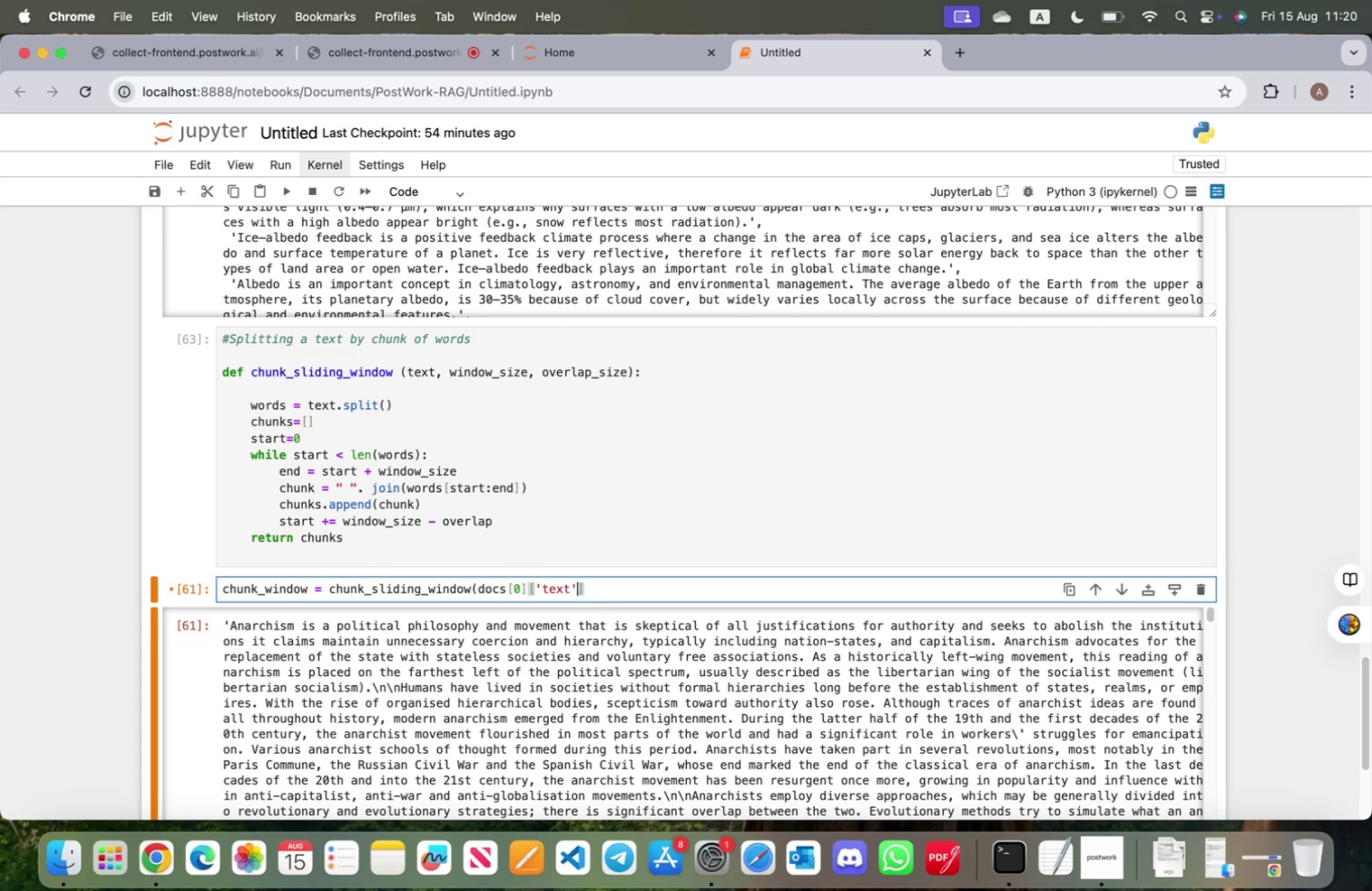 
key(ArrowRight)
 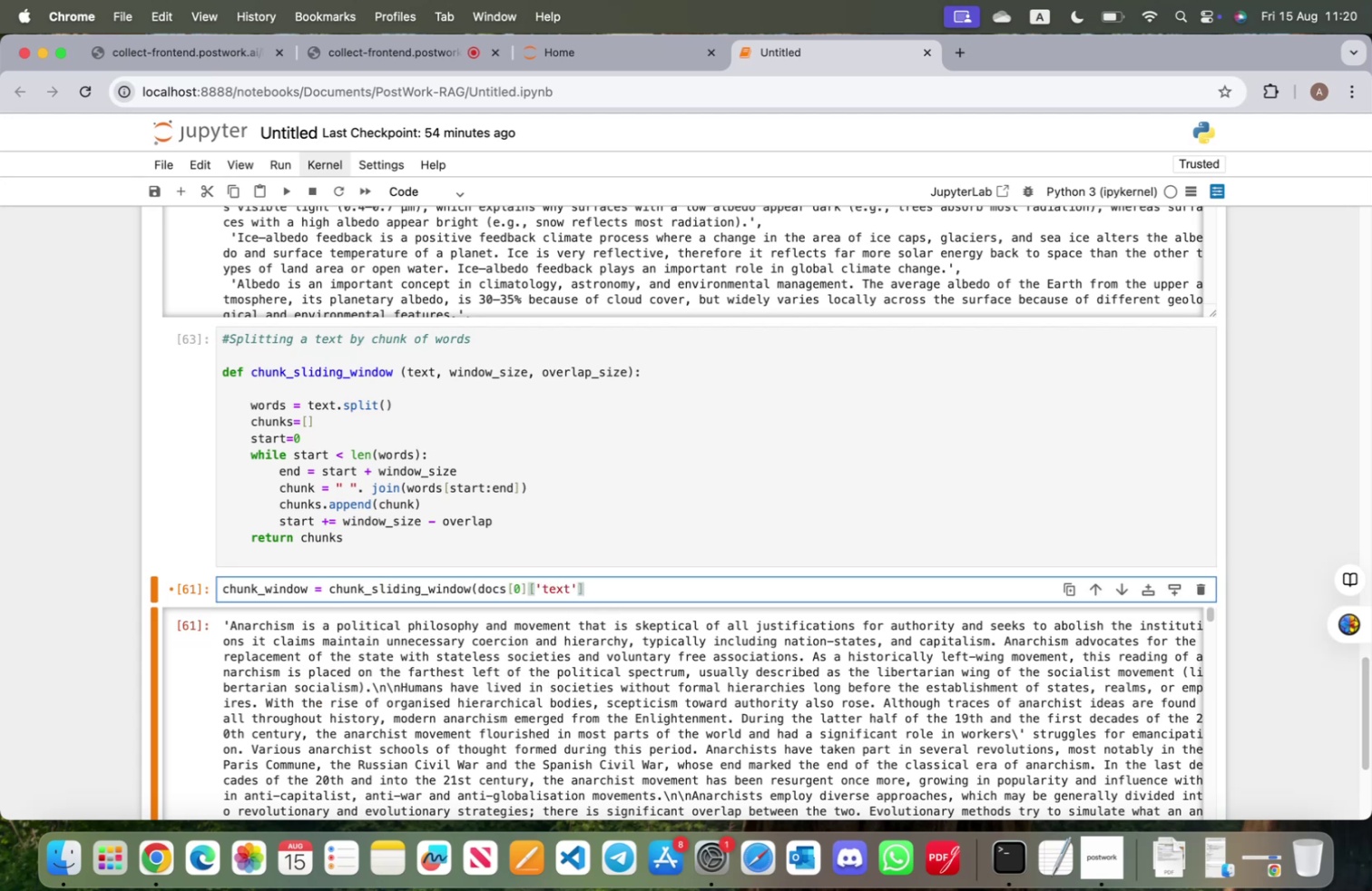 
type(, 100,20))
 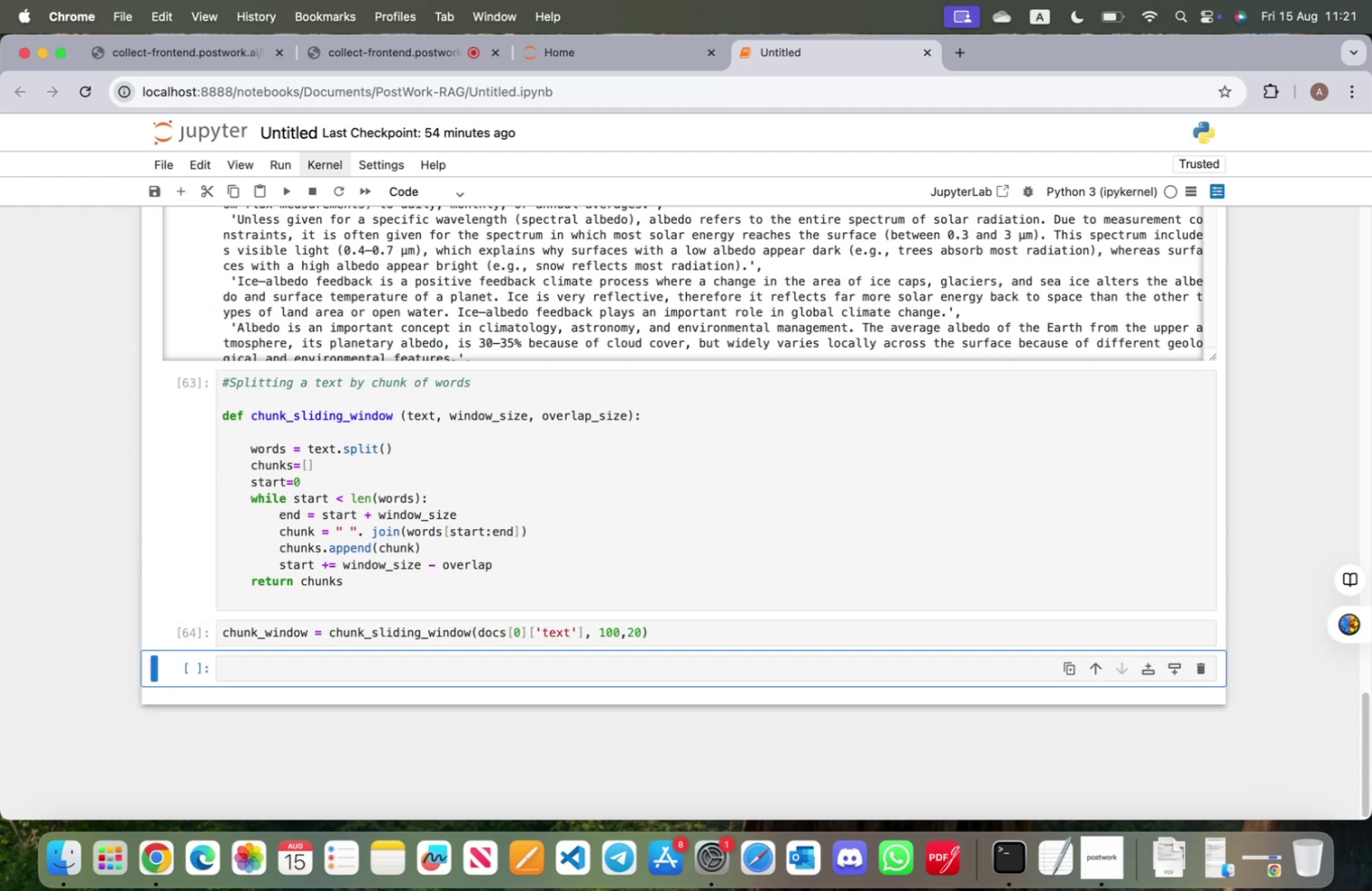 
 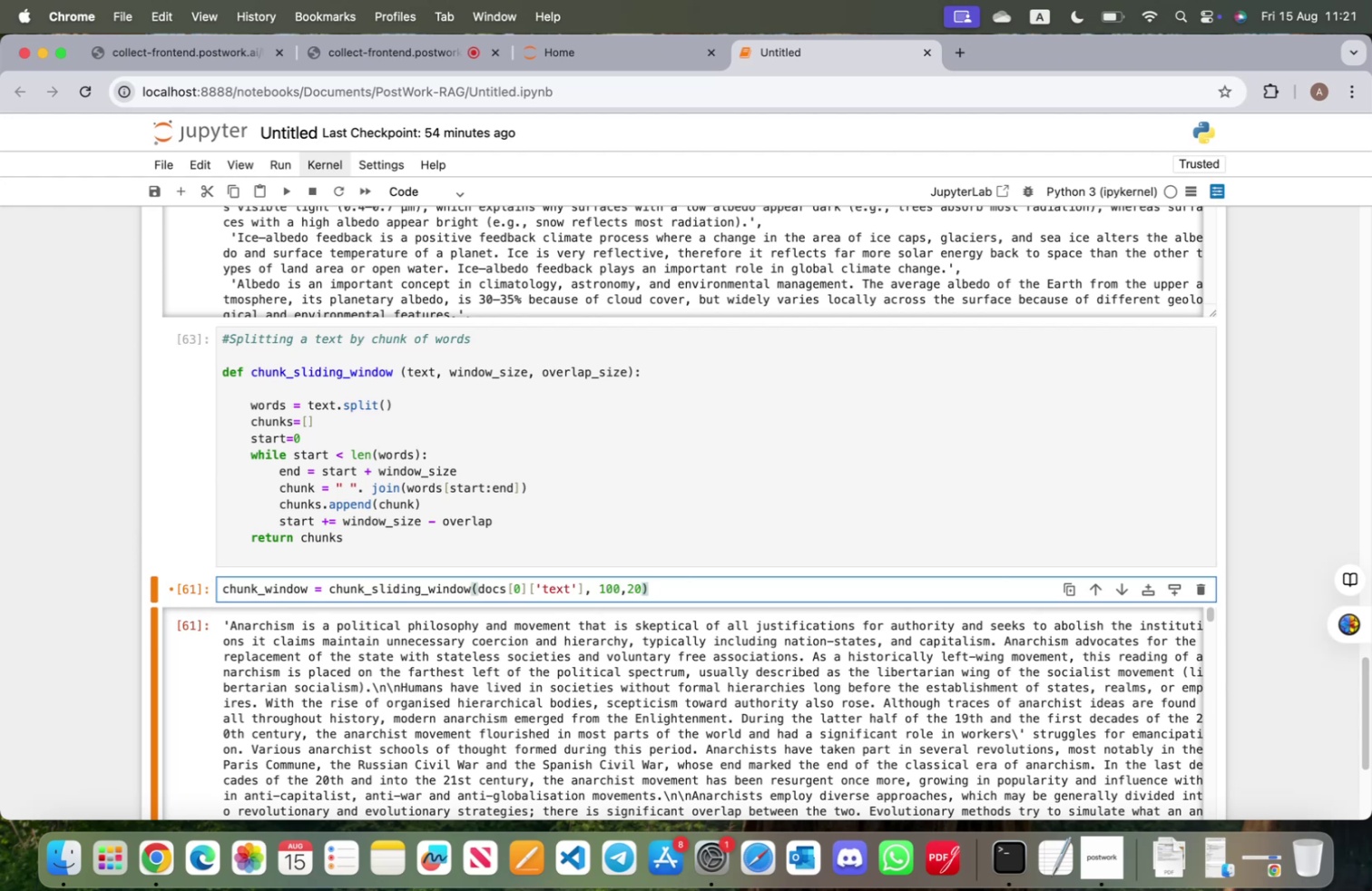 
key(Shift+Enter)
 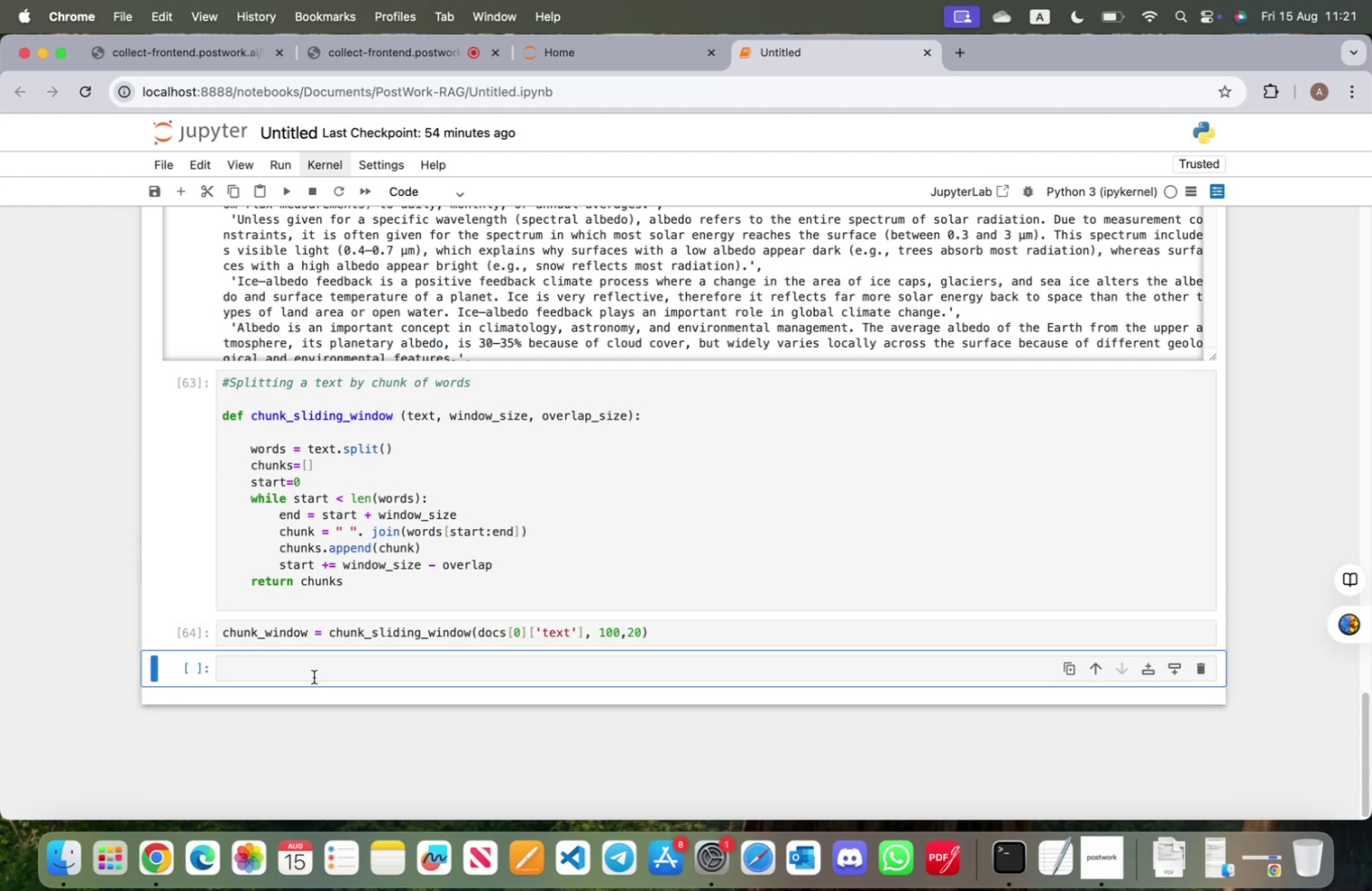 
left_click([313, 679])
 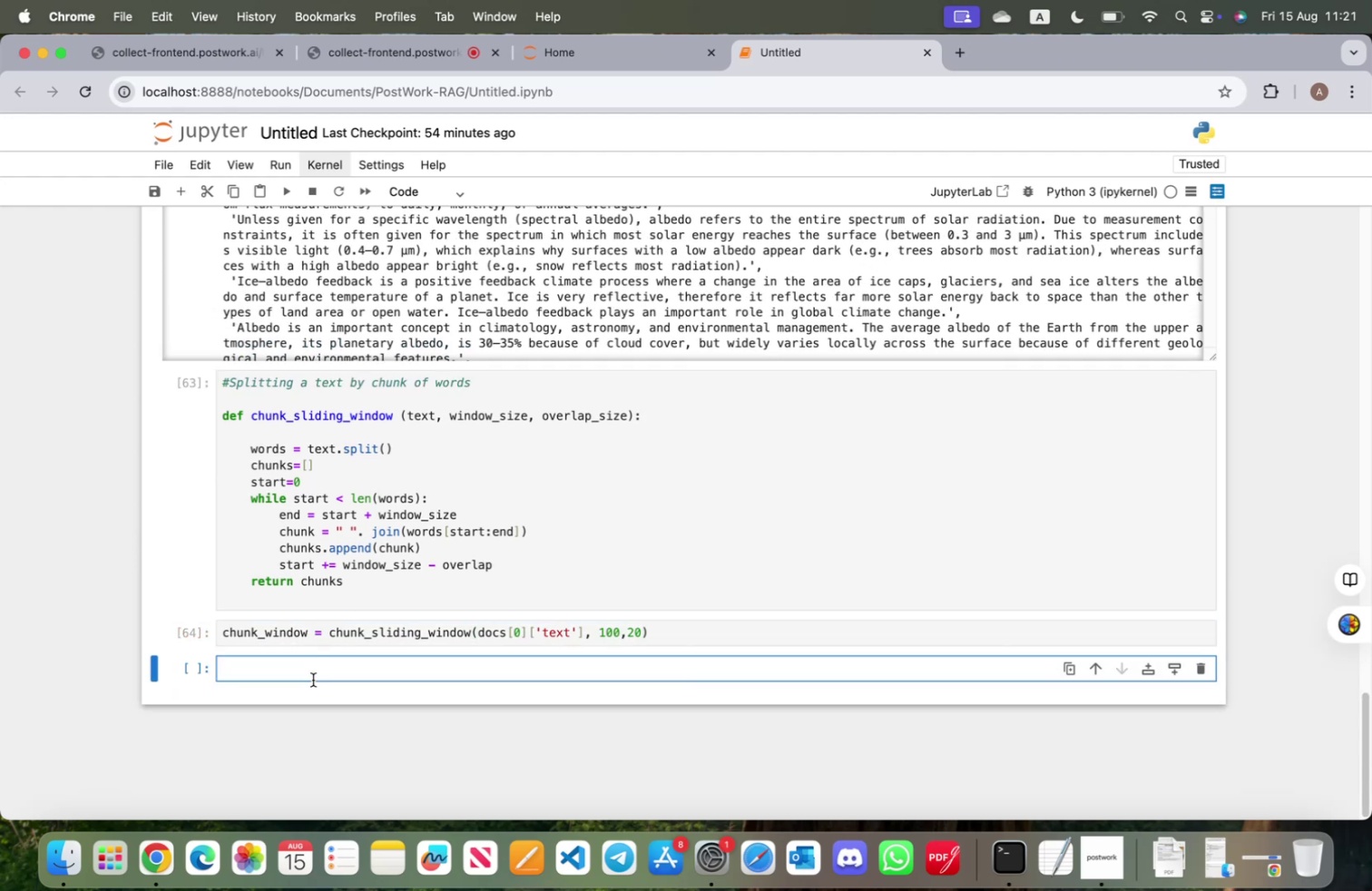 
type(chunk_window)
 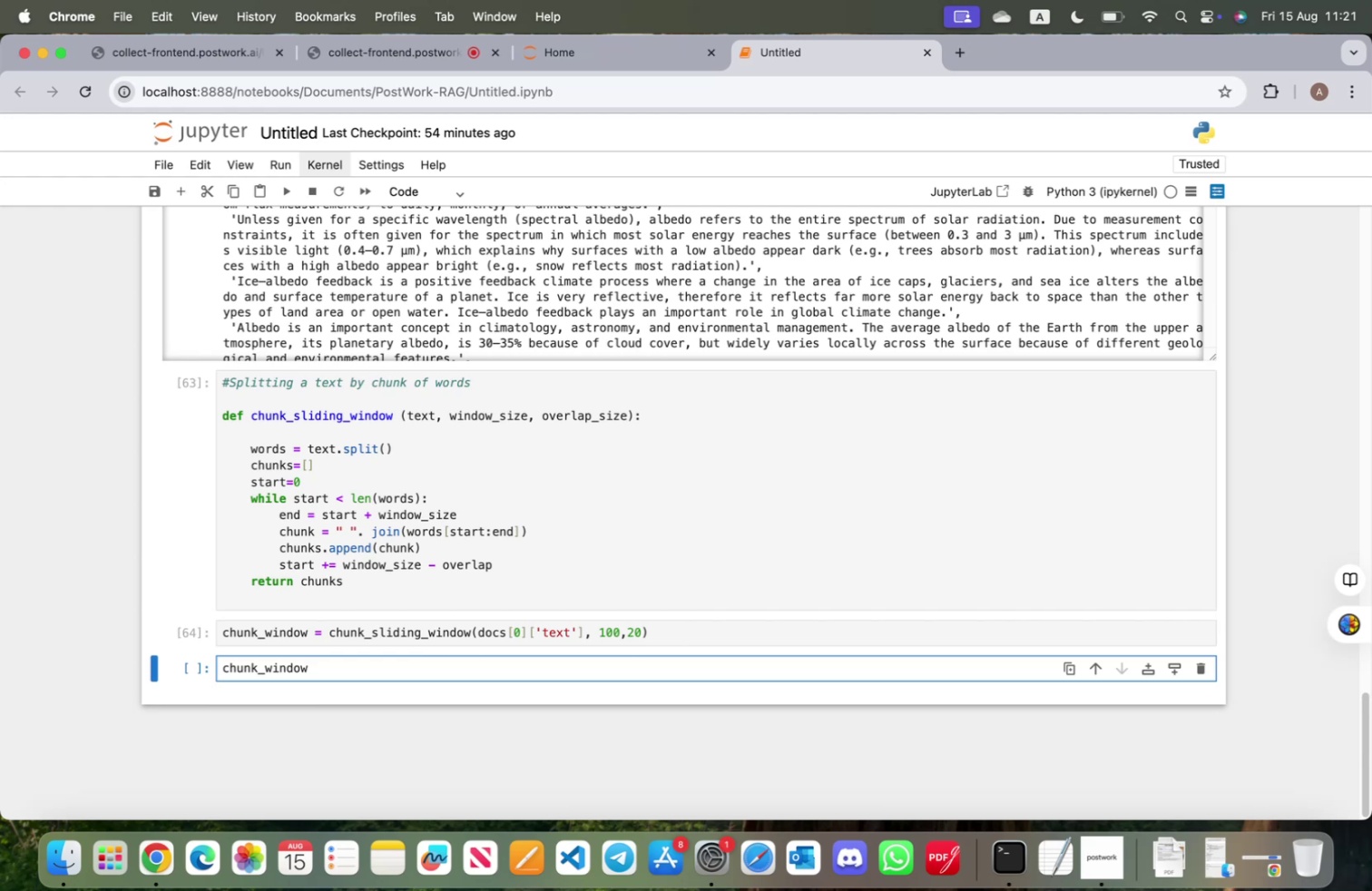 
key(Shift+Enter)
 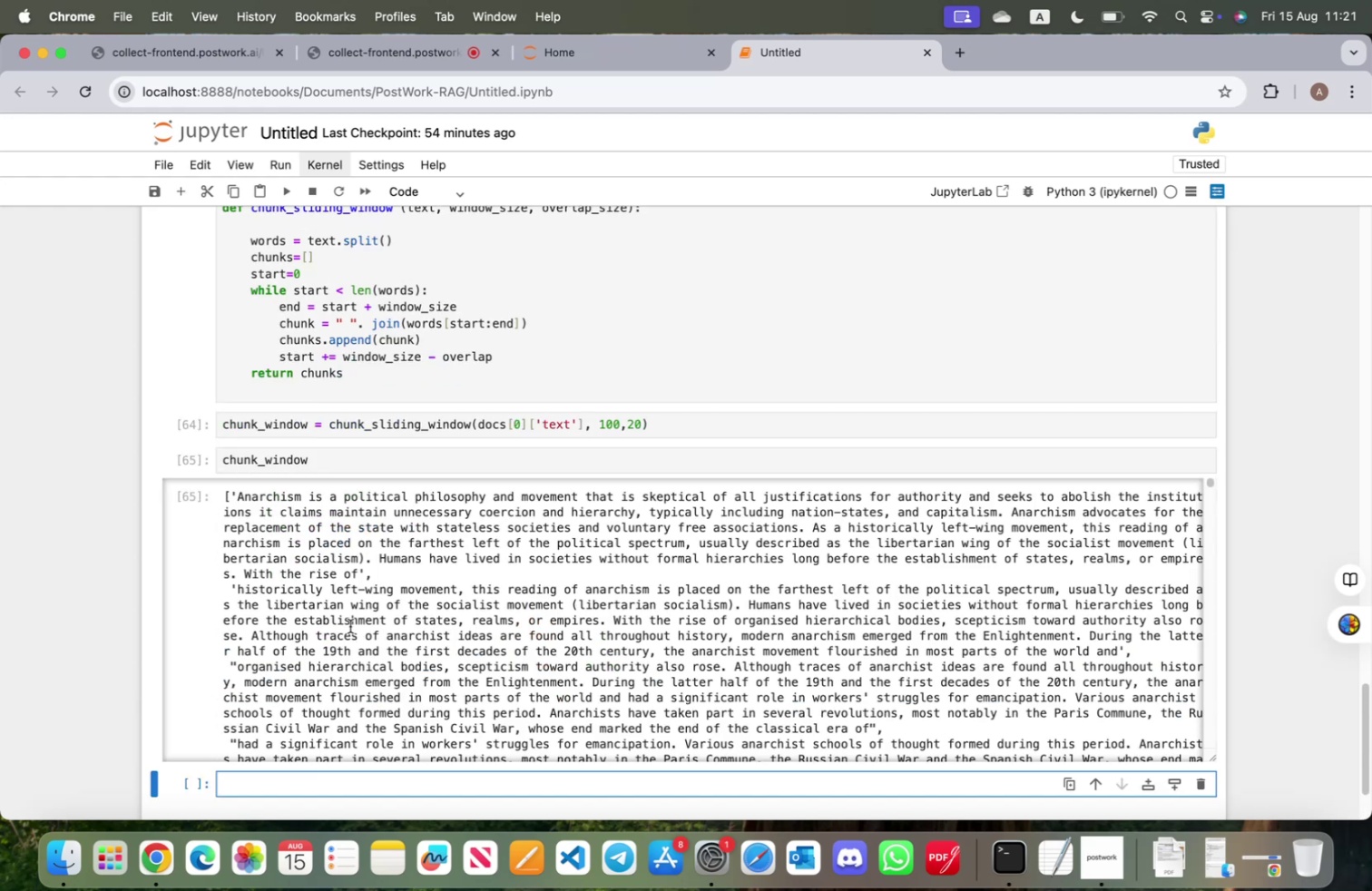 
wait(13.09)
 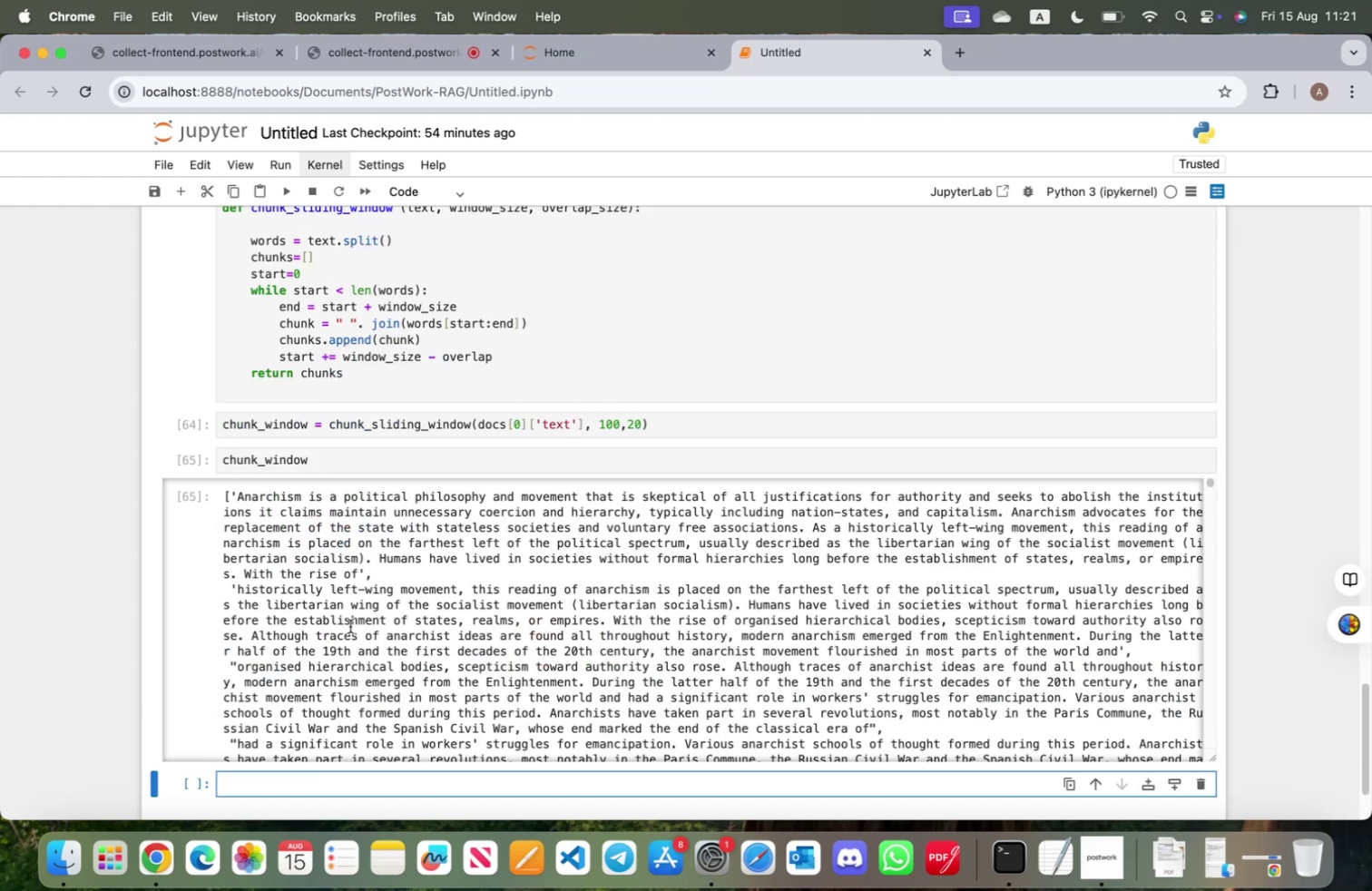 
left_click_drag(start_coordinate=[348, 497], to_coordinate=[1014, 495])
 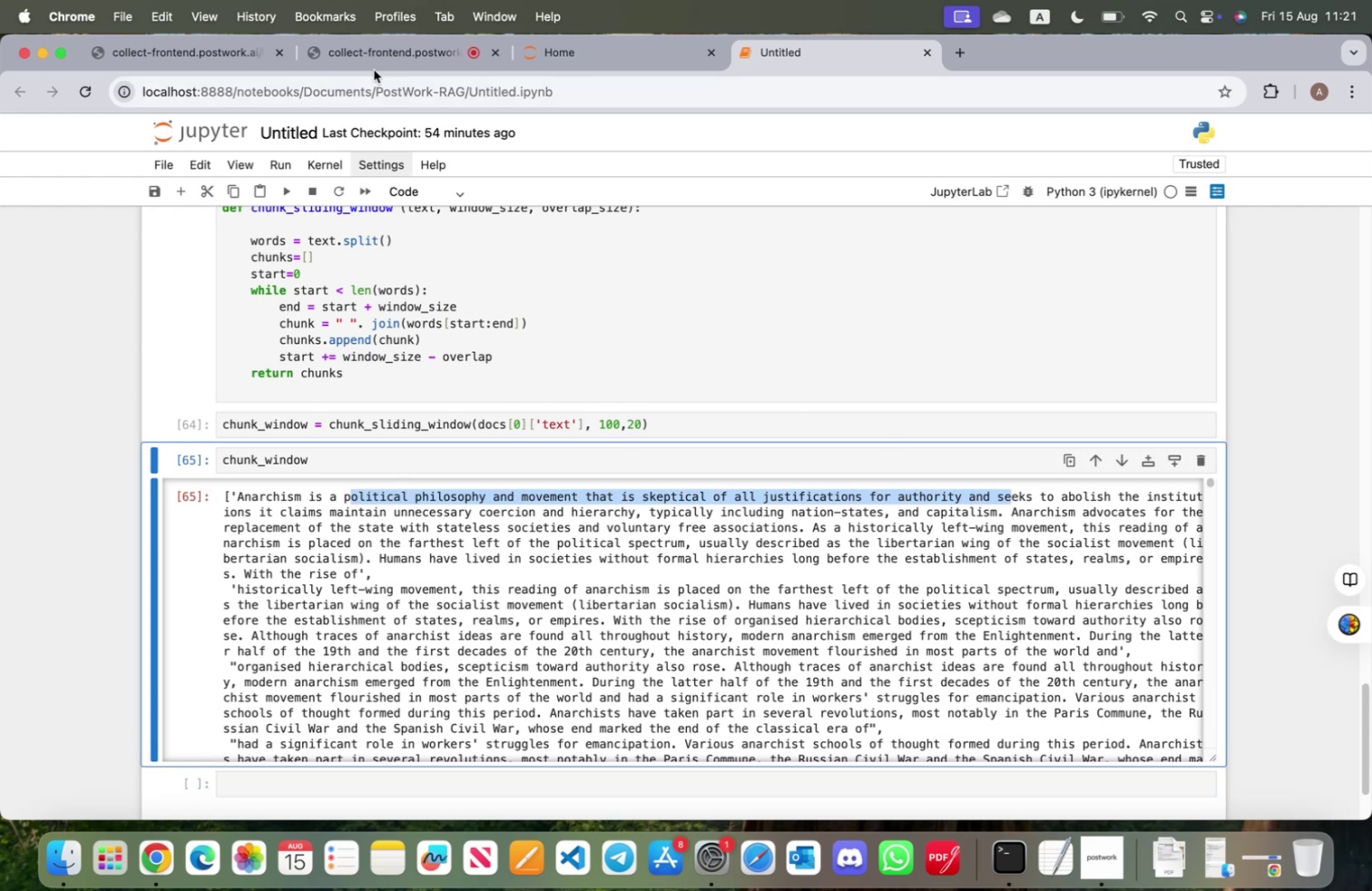 
left_click([377, 59])
 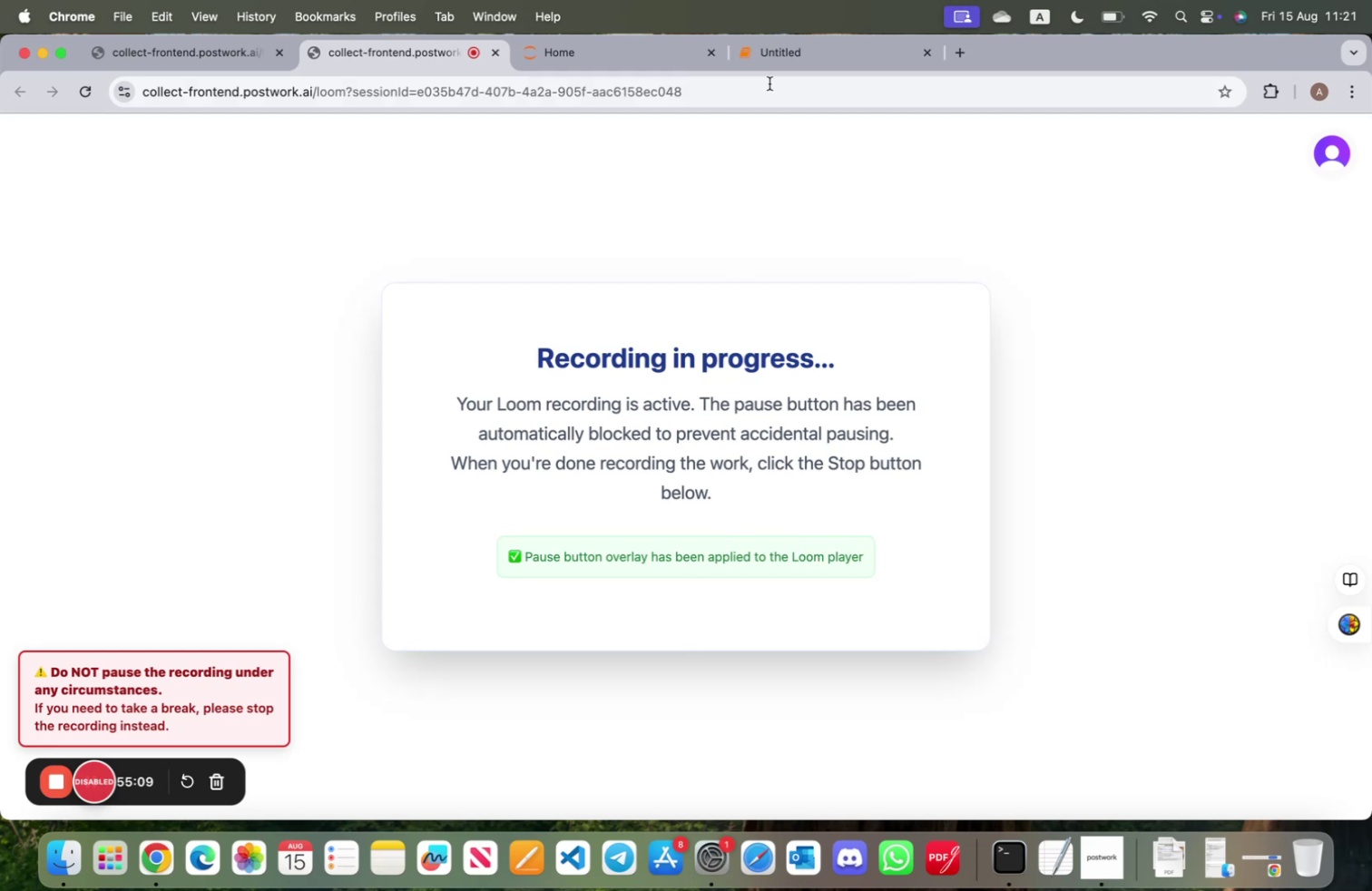 
left_click([786, 63])
 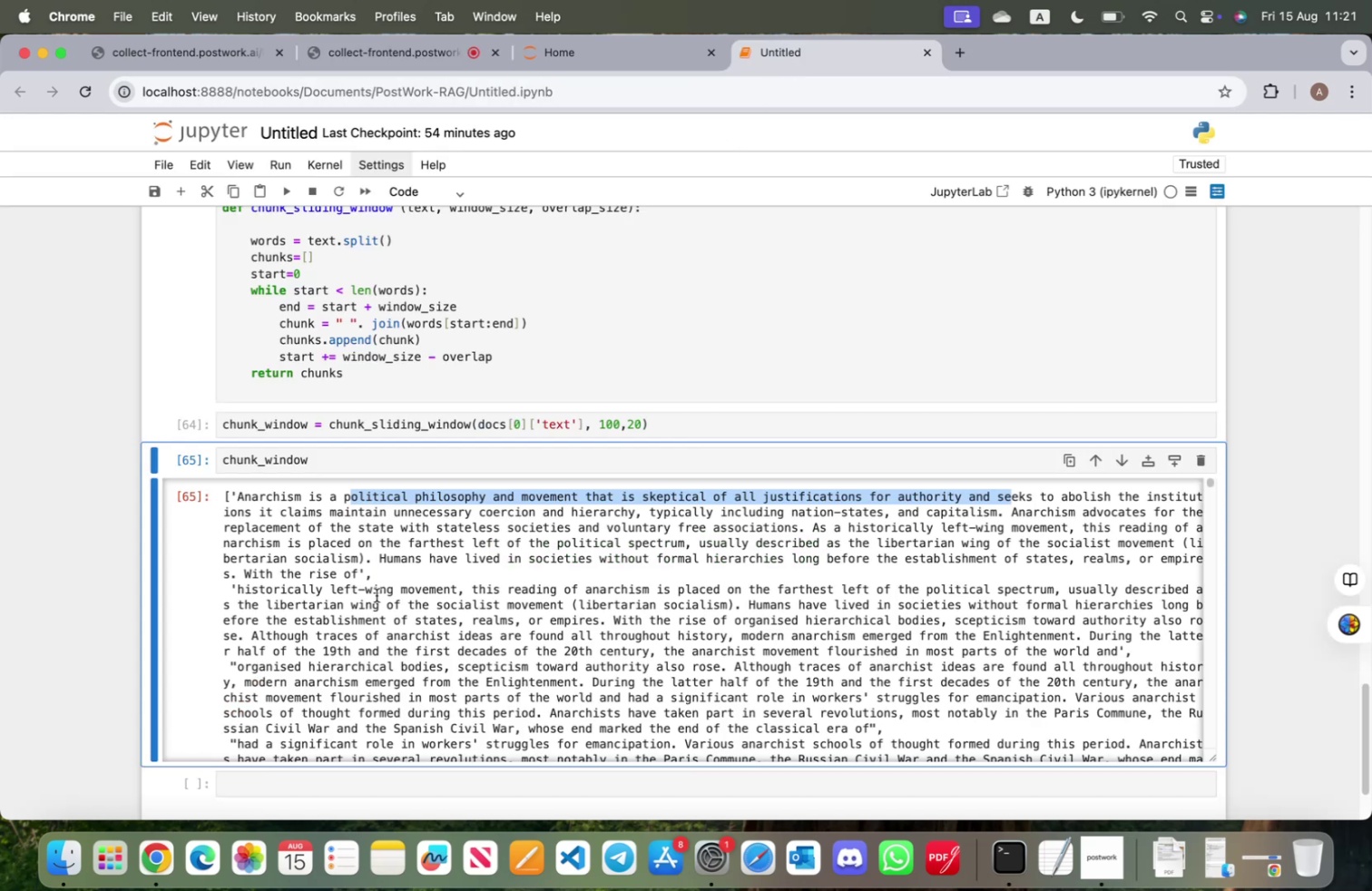 
scroll: coordinate [367, 588], scroll_direction: down, amount: 335.0
 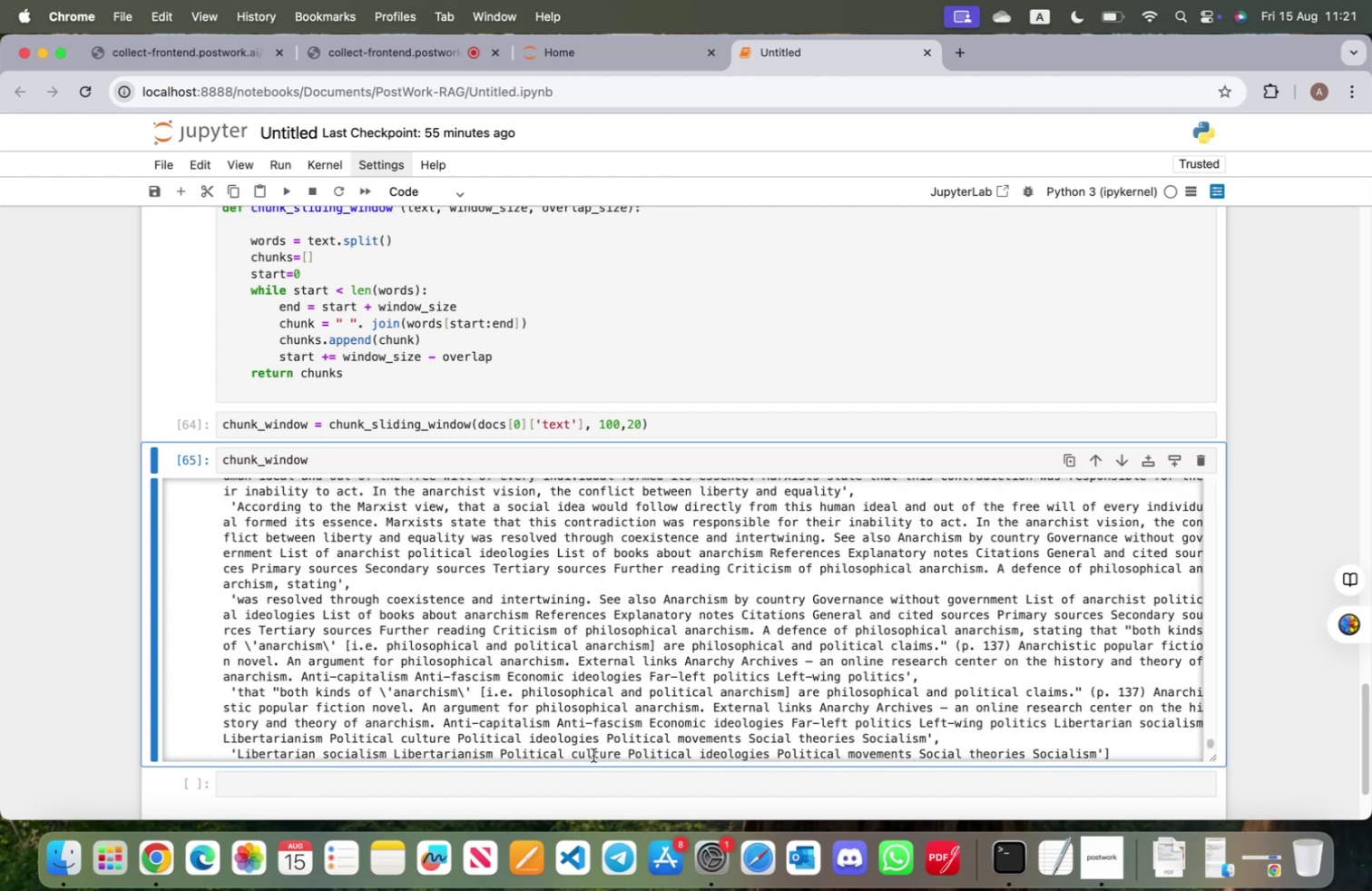 
scroll: coordinate [534, 613], scroll_direction: up, amount: 87.0
 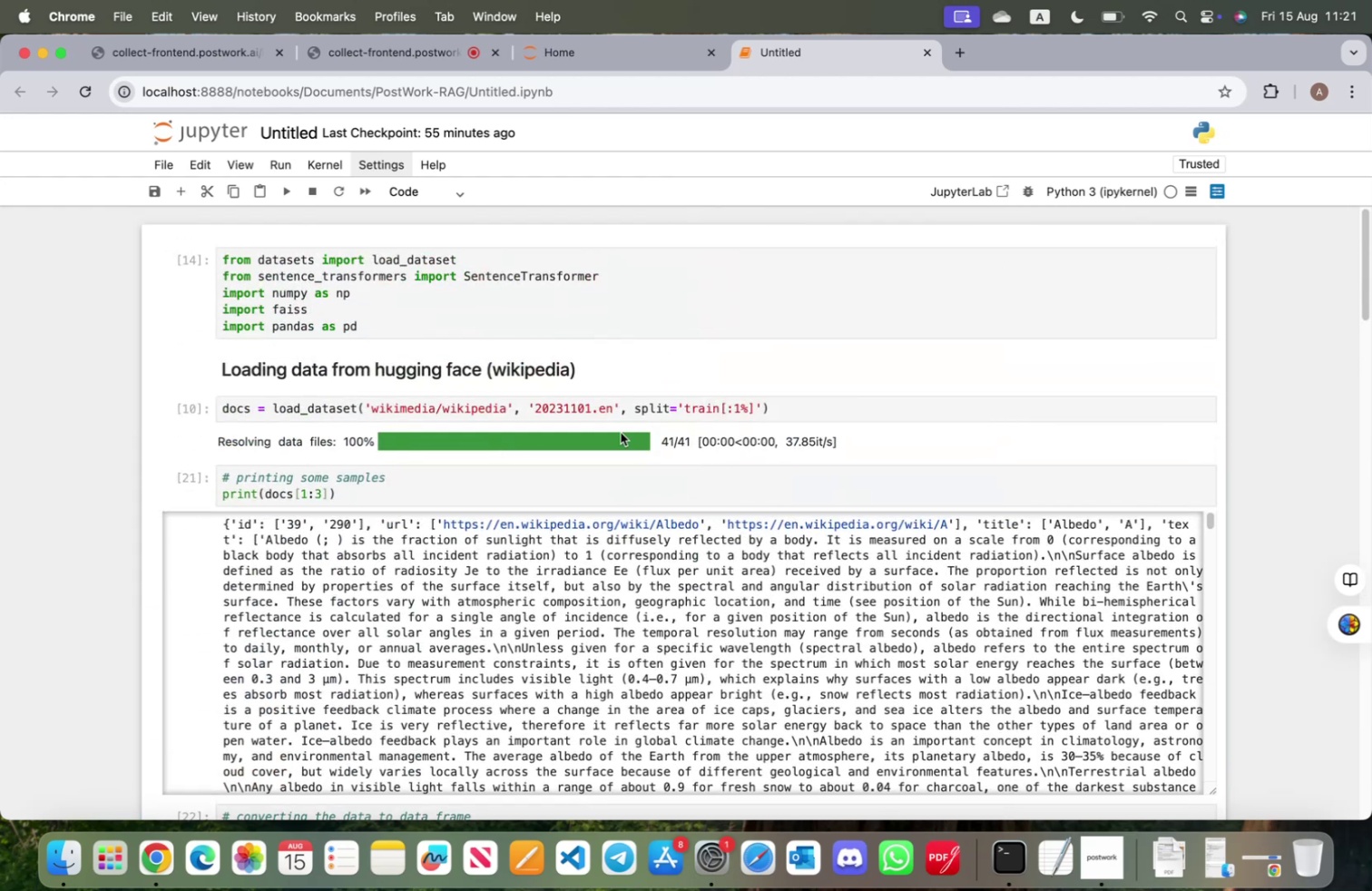 
scroll: coordinate [1225, 509], scroll_direction: down, amount: 109.0
 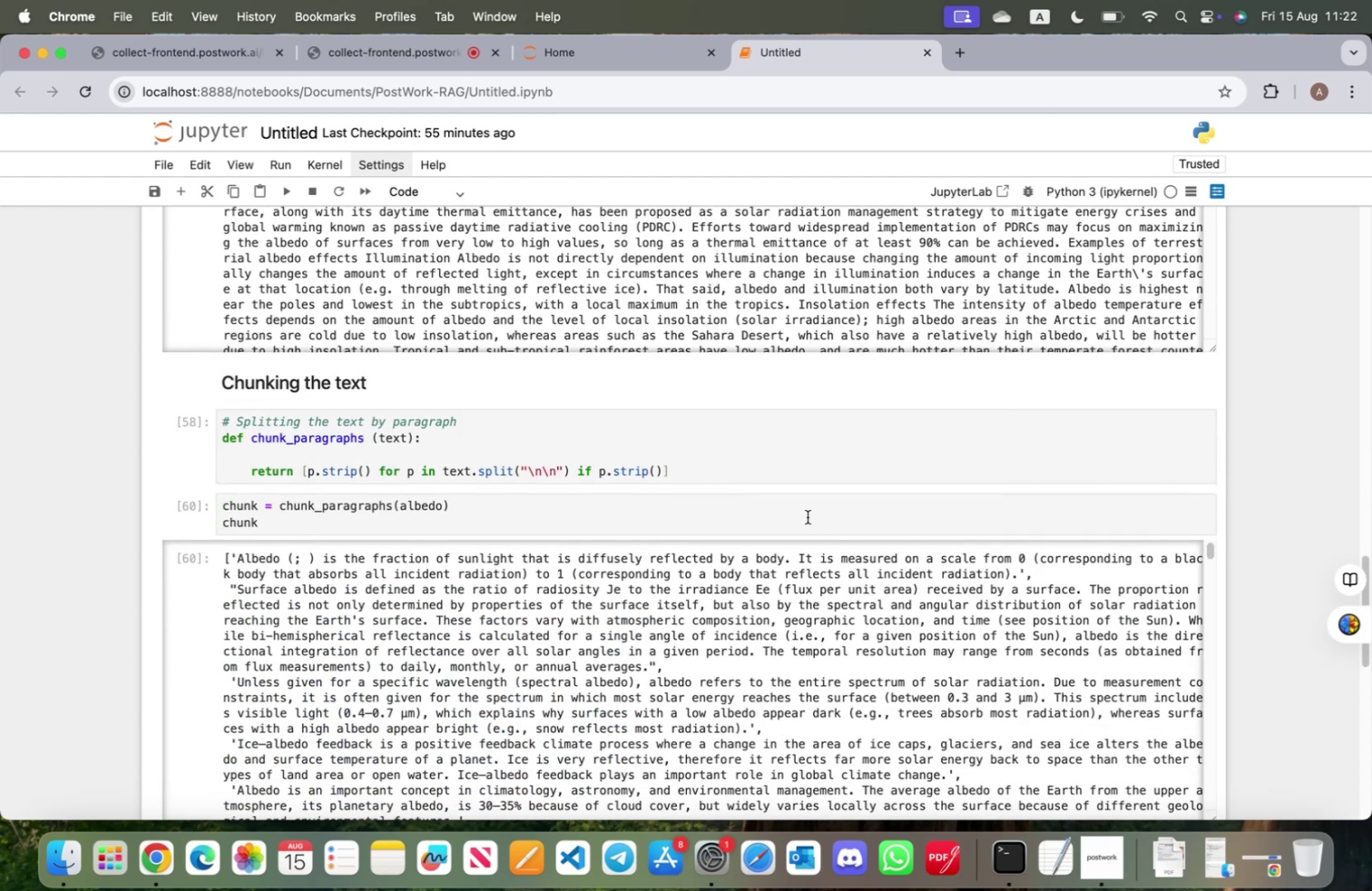 
scroll: coordinate [885, 743], scroll_direction: down, amount: 42.0
 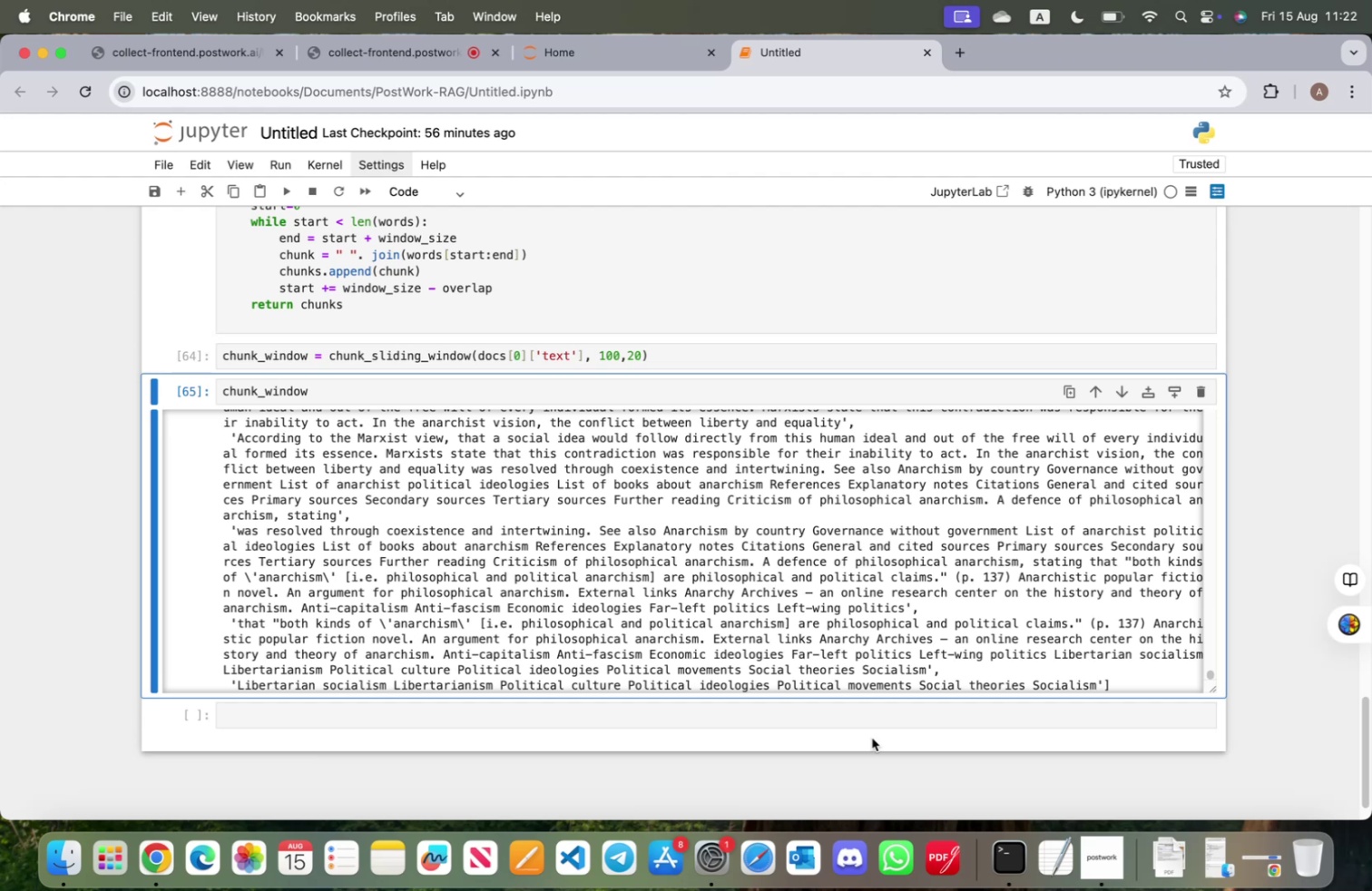 
wait(47.02)
 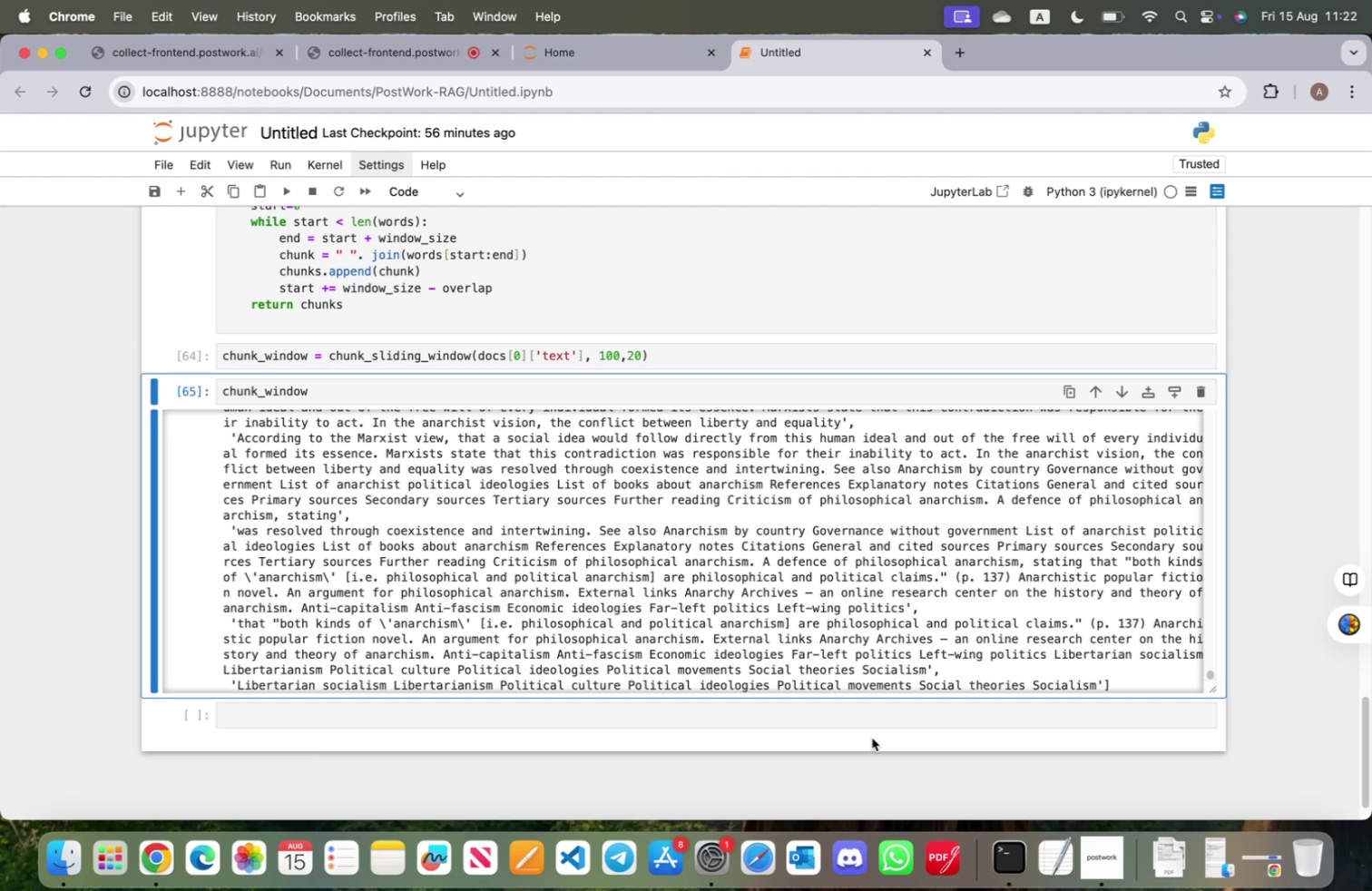 
left_click([235, 706])
 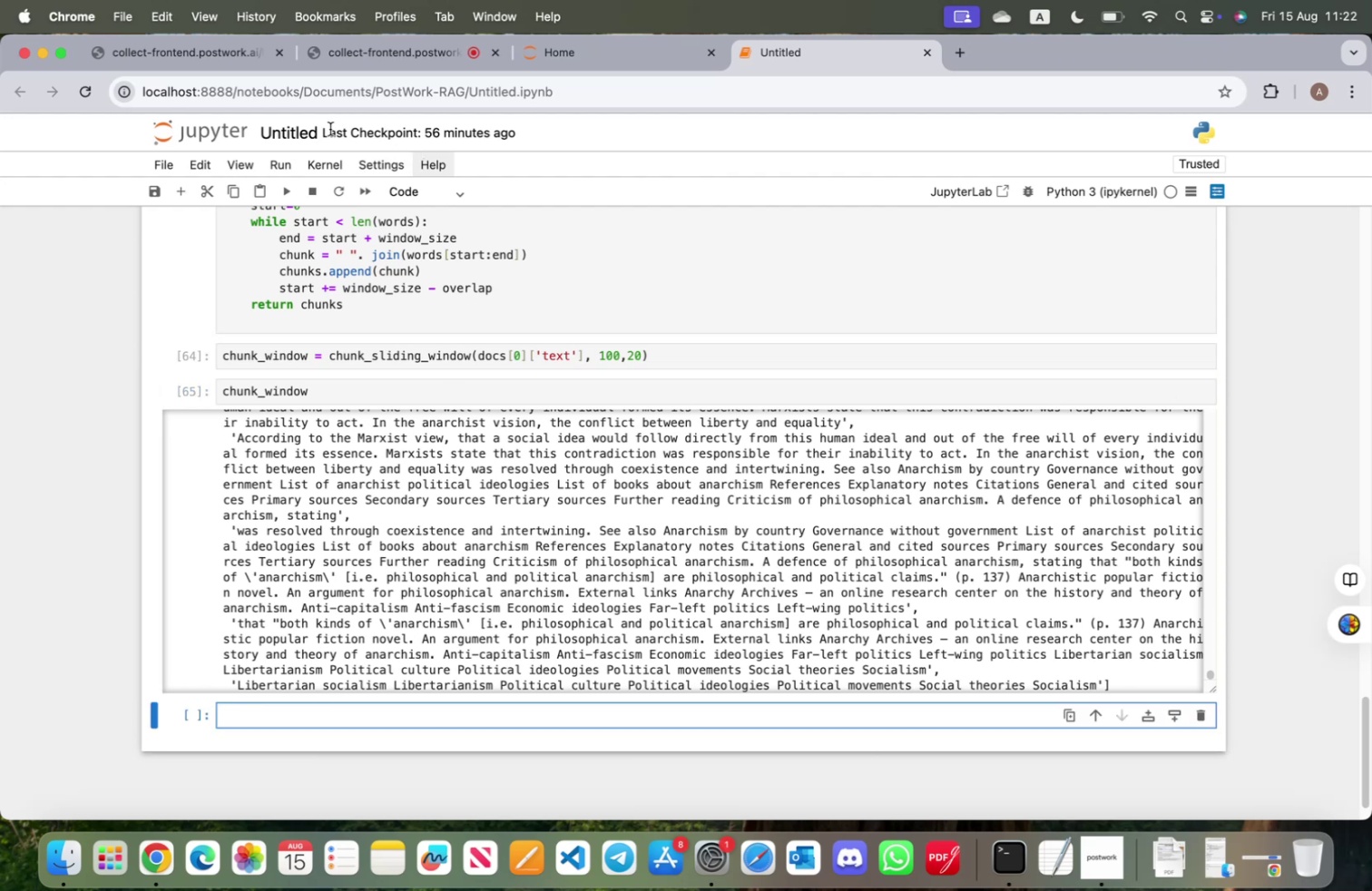 
left_click([421, 196])
 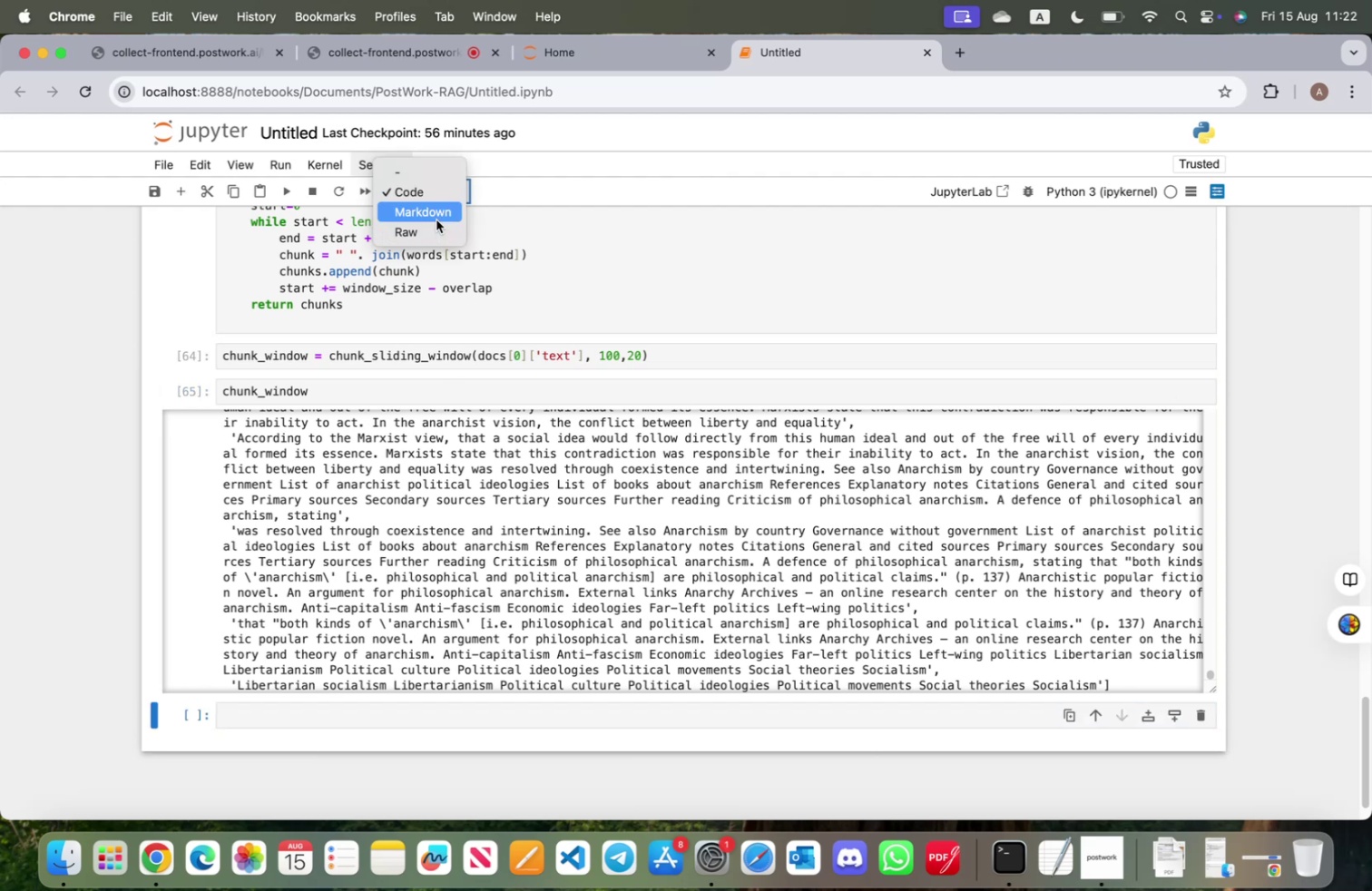 
left_click([436, 217])
 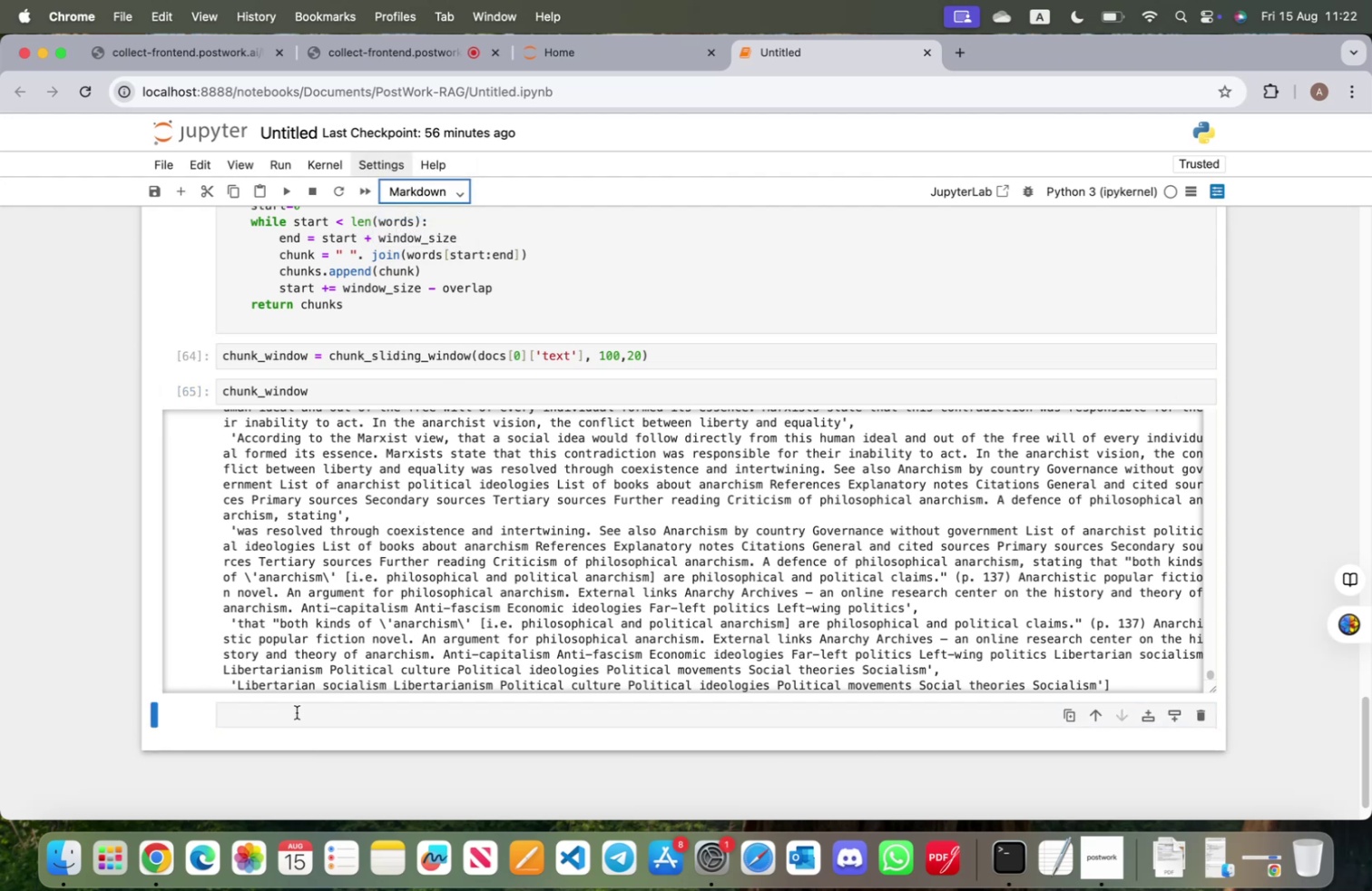 
left_click([297, 711])
 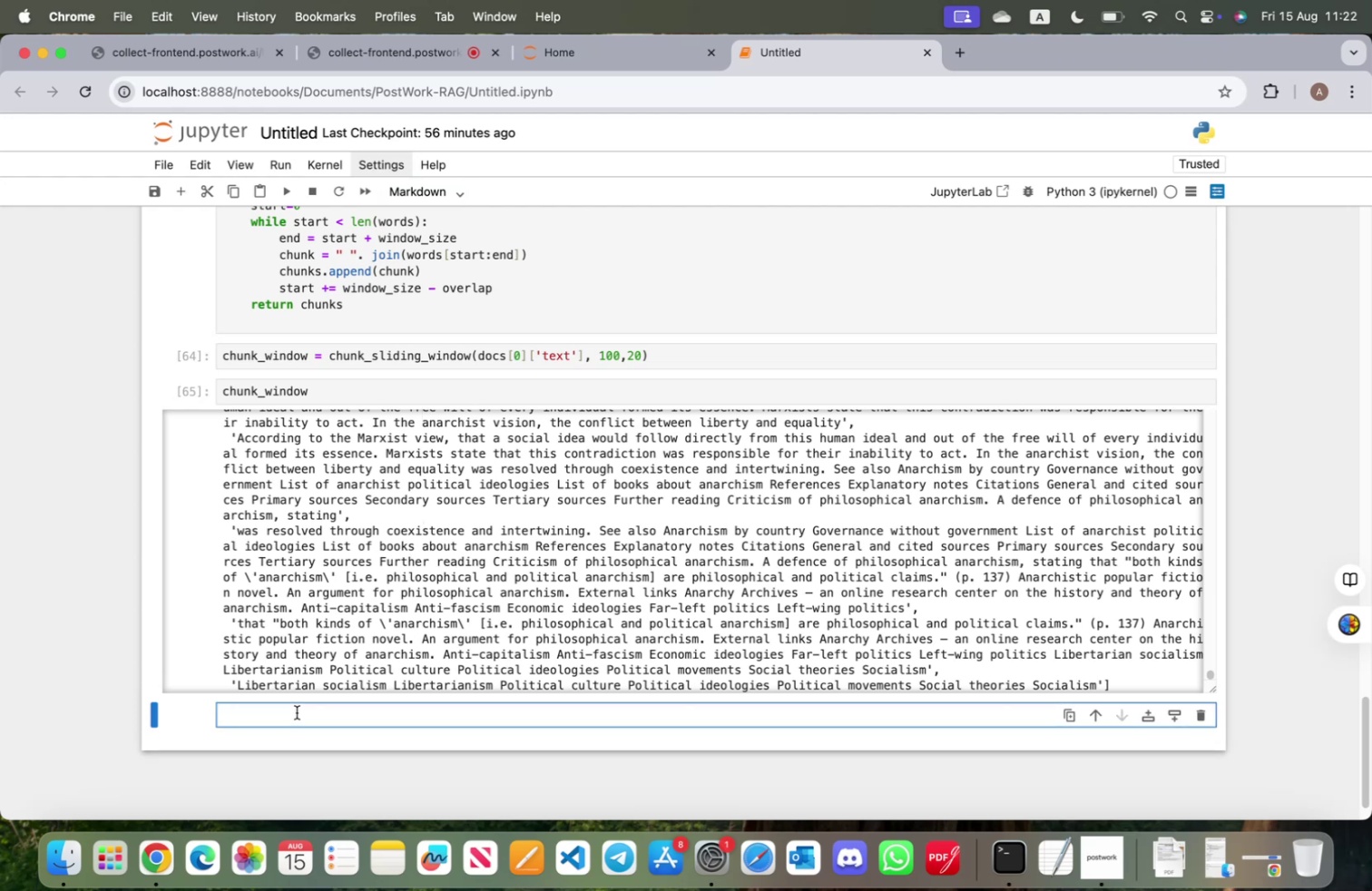 
key(Alt+3)
 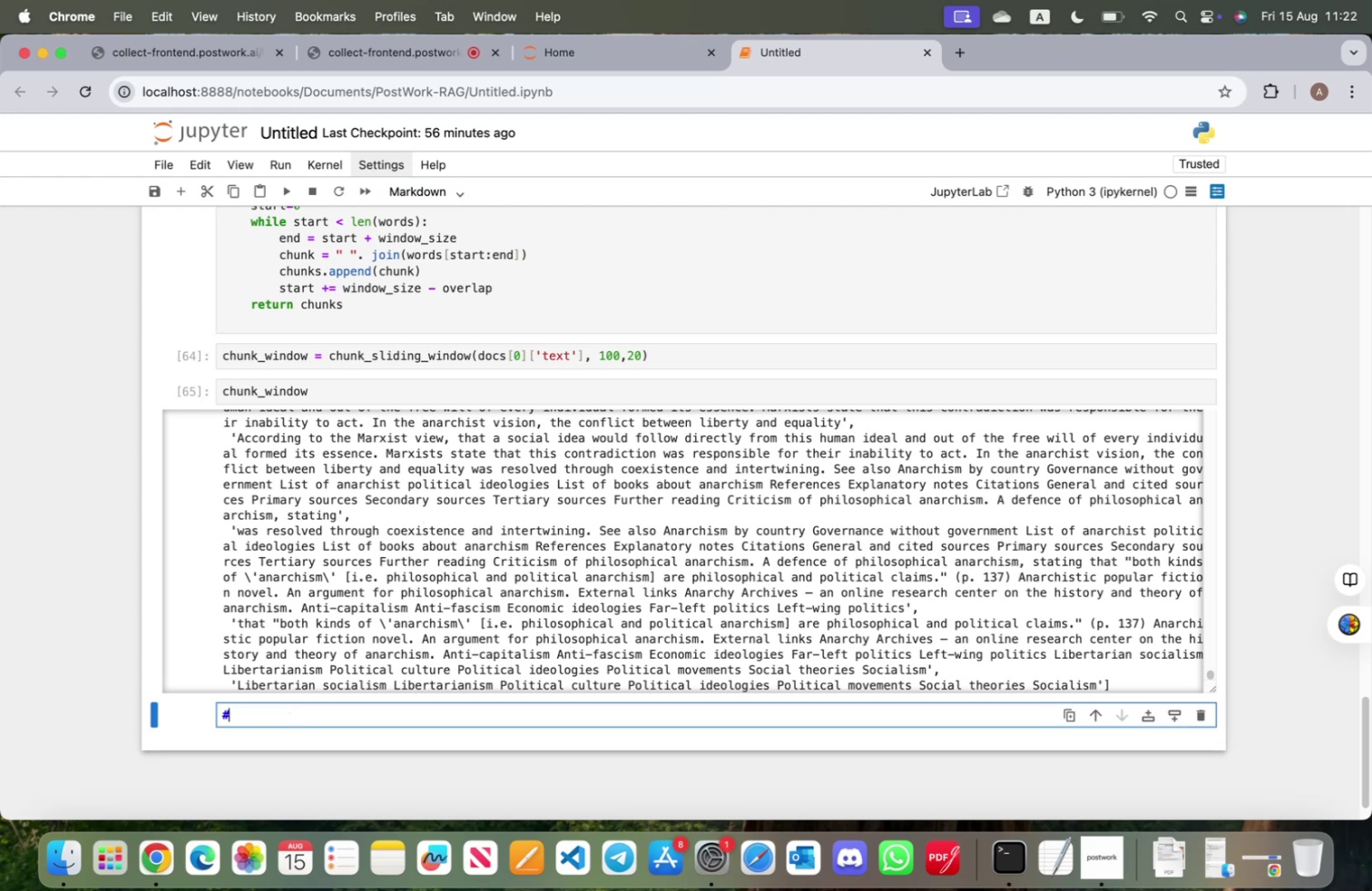 
key(Alt+3)
 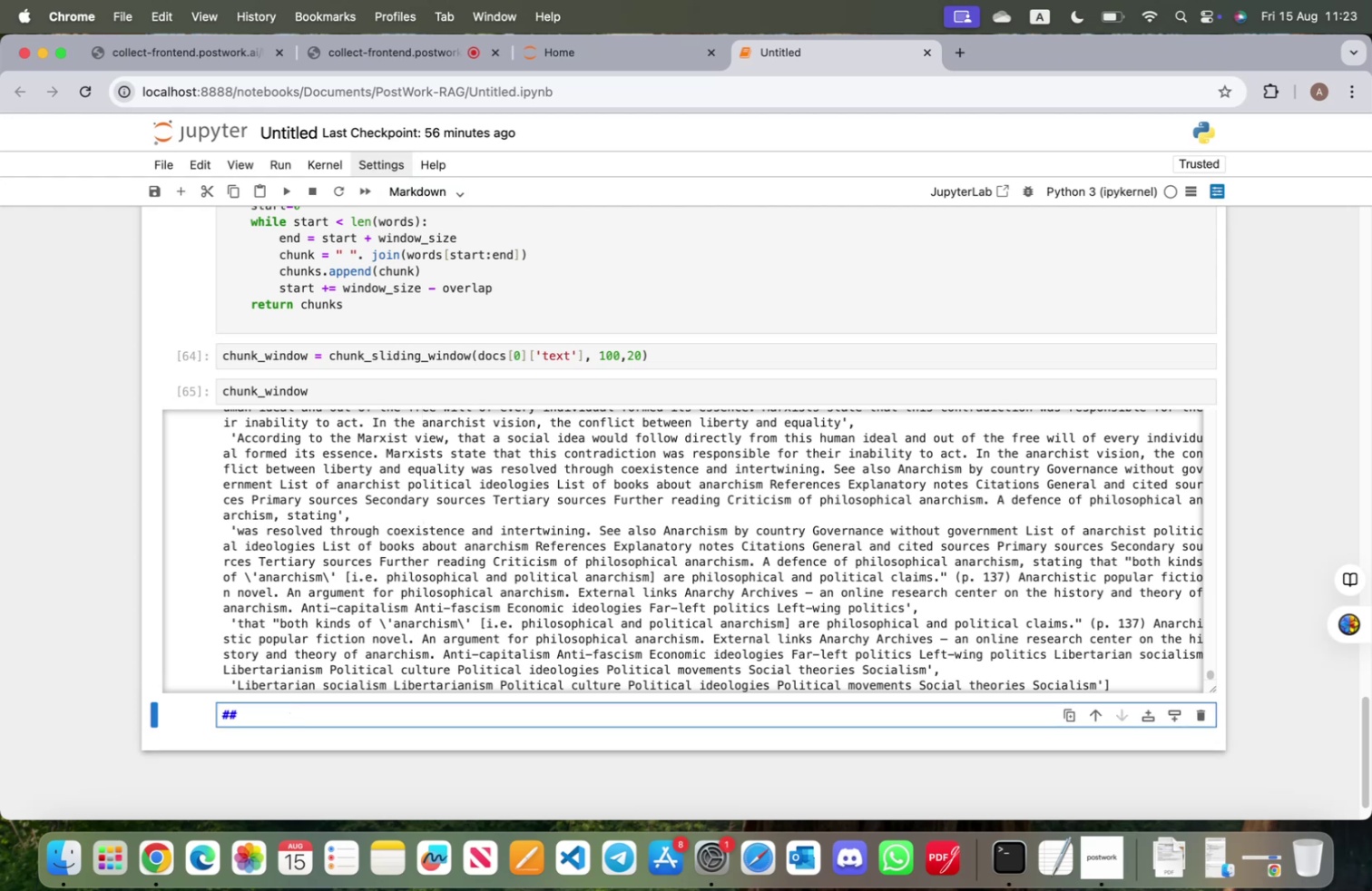 
key(Alt+OptionLeft)
 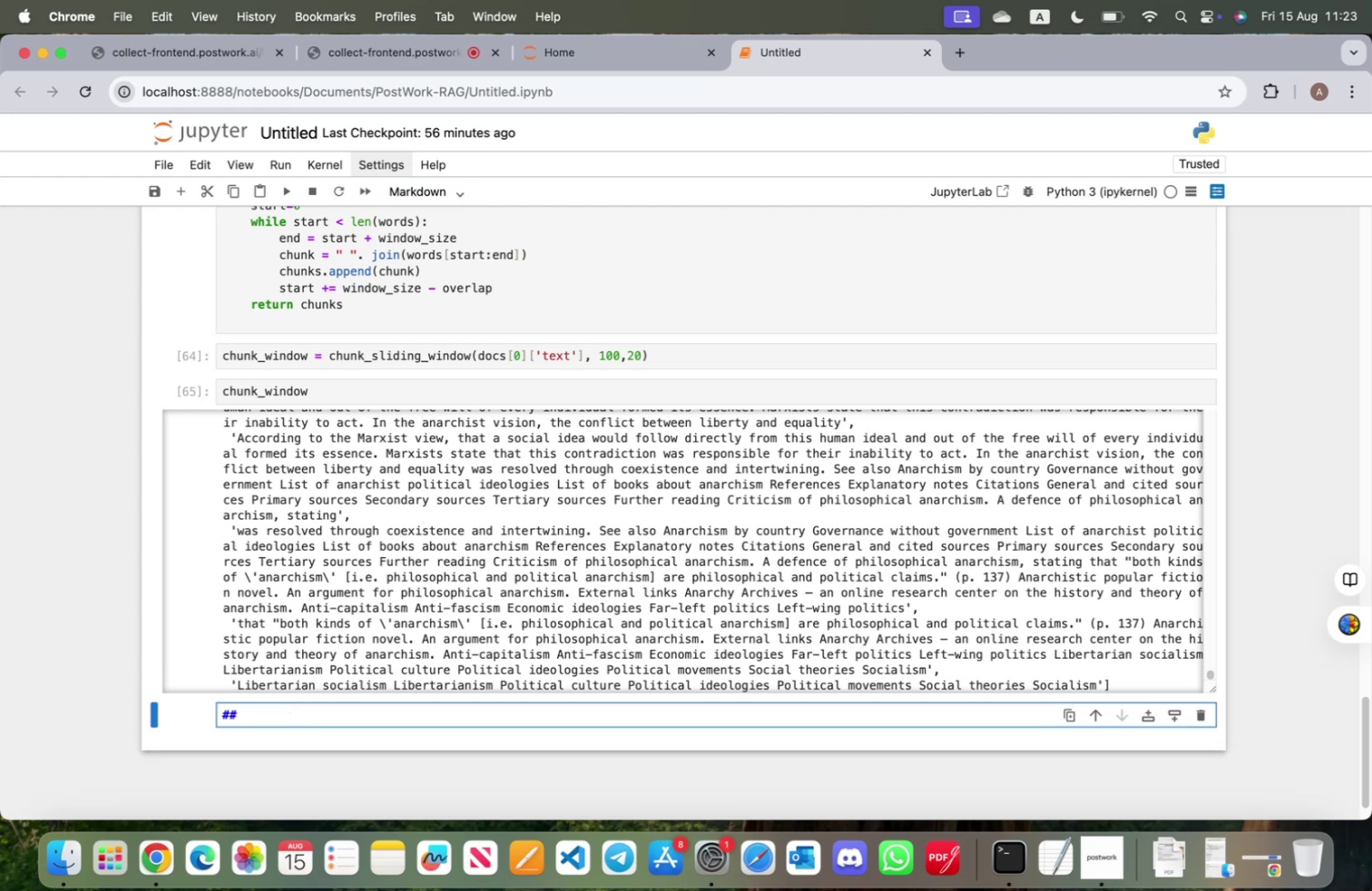 
type(3 PR)
key(Backspace)
type(w)
key(Backspace)
type(reparing the chunks)
 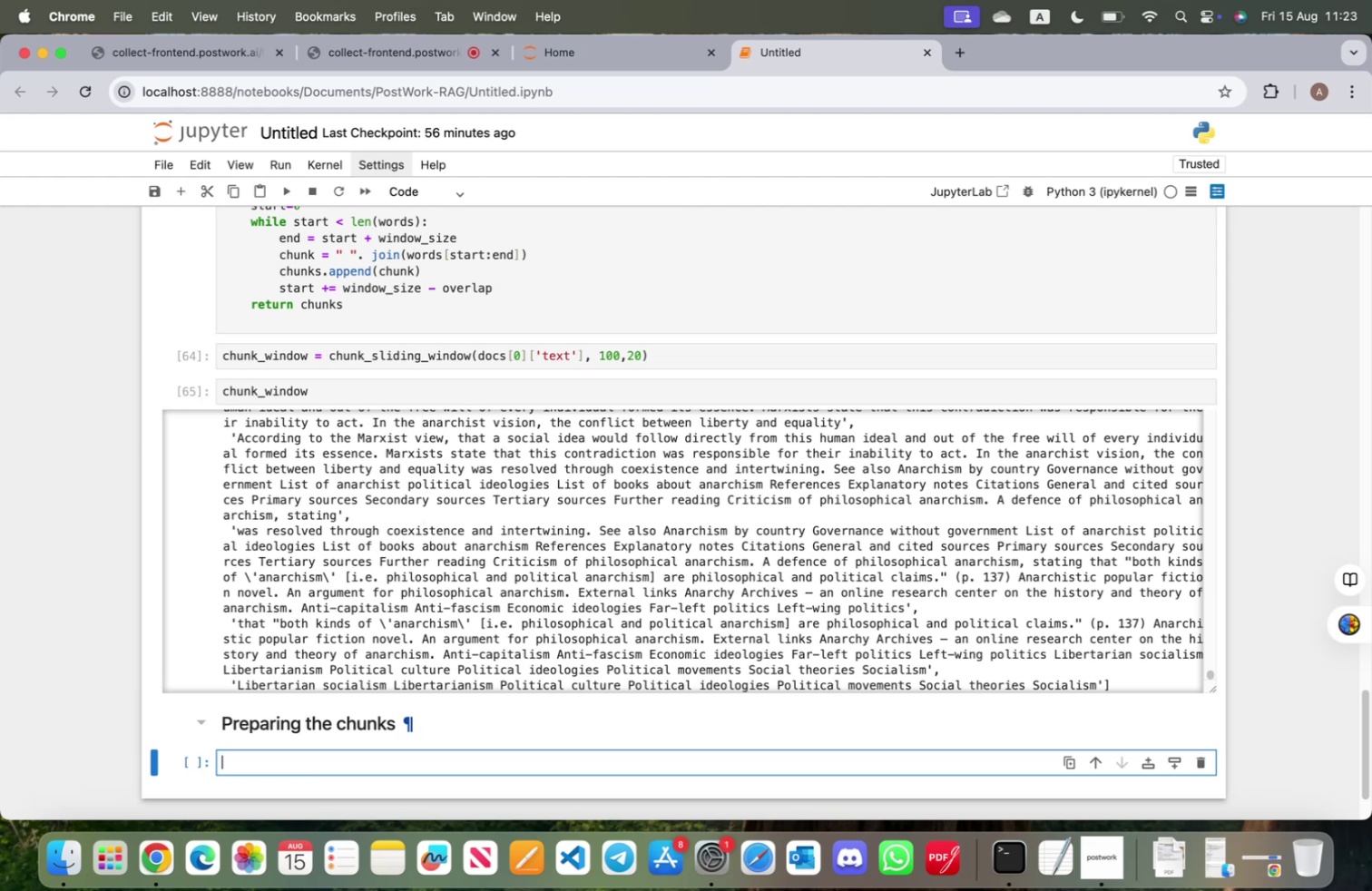 
 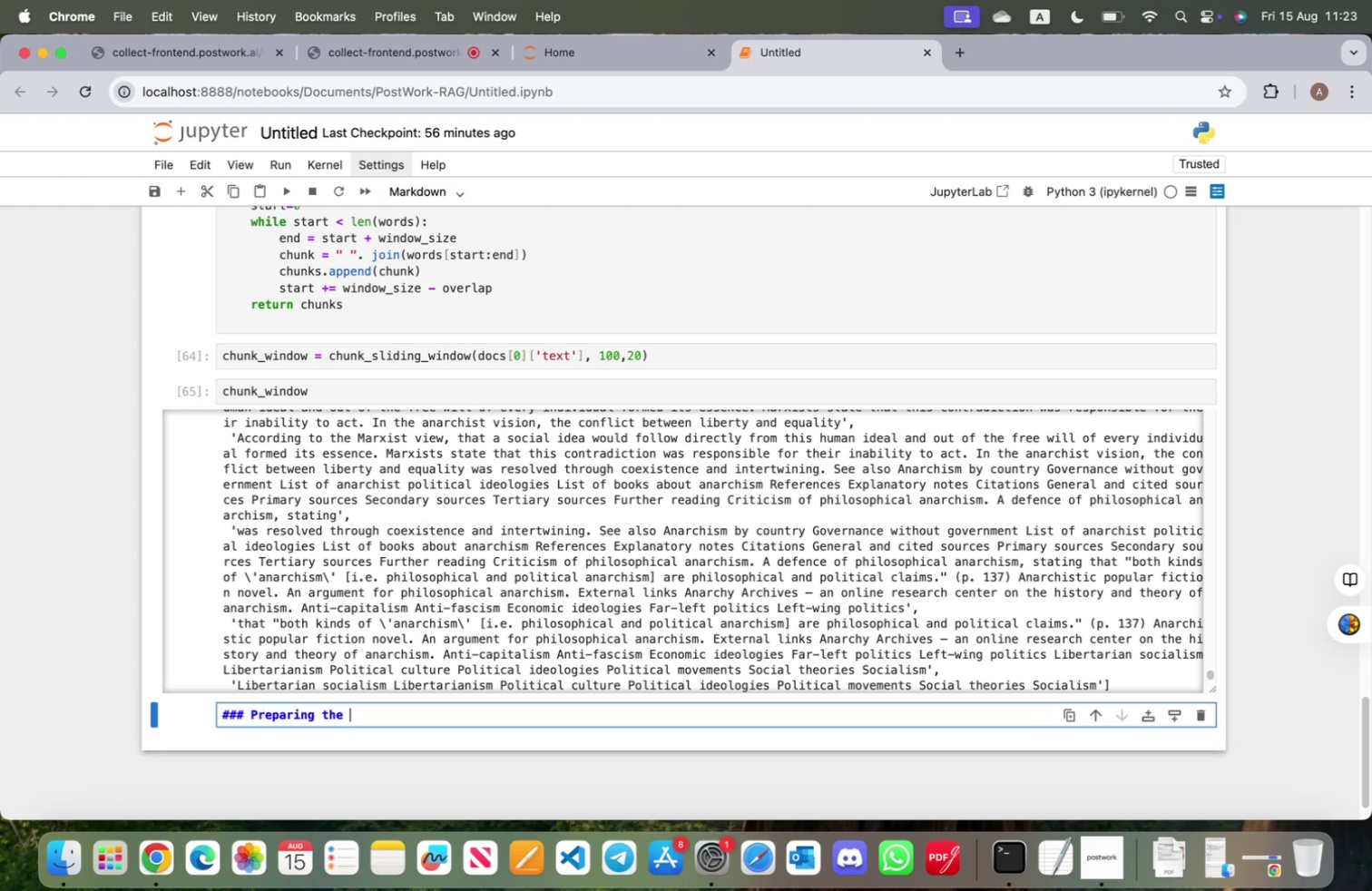 
key(Shift+Enter)
 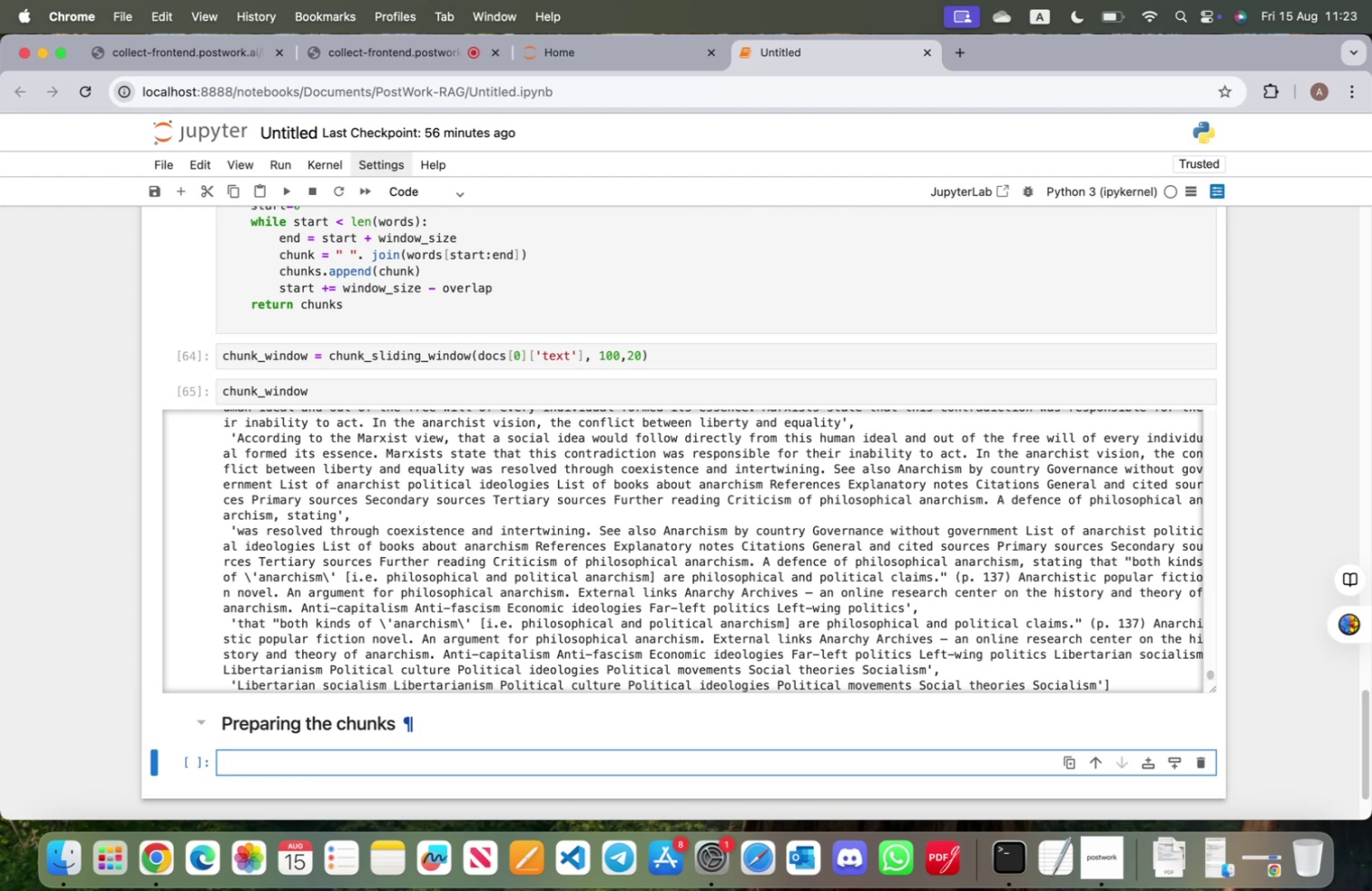 
scroll: coordinate [331, 695], scroll_direction: down, amount: 3.0
 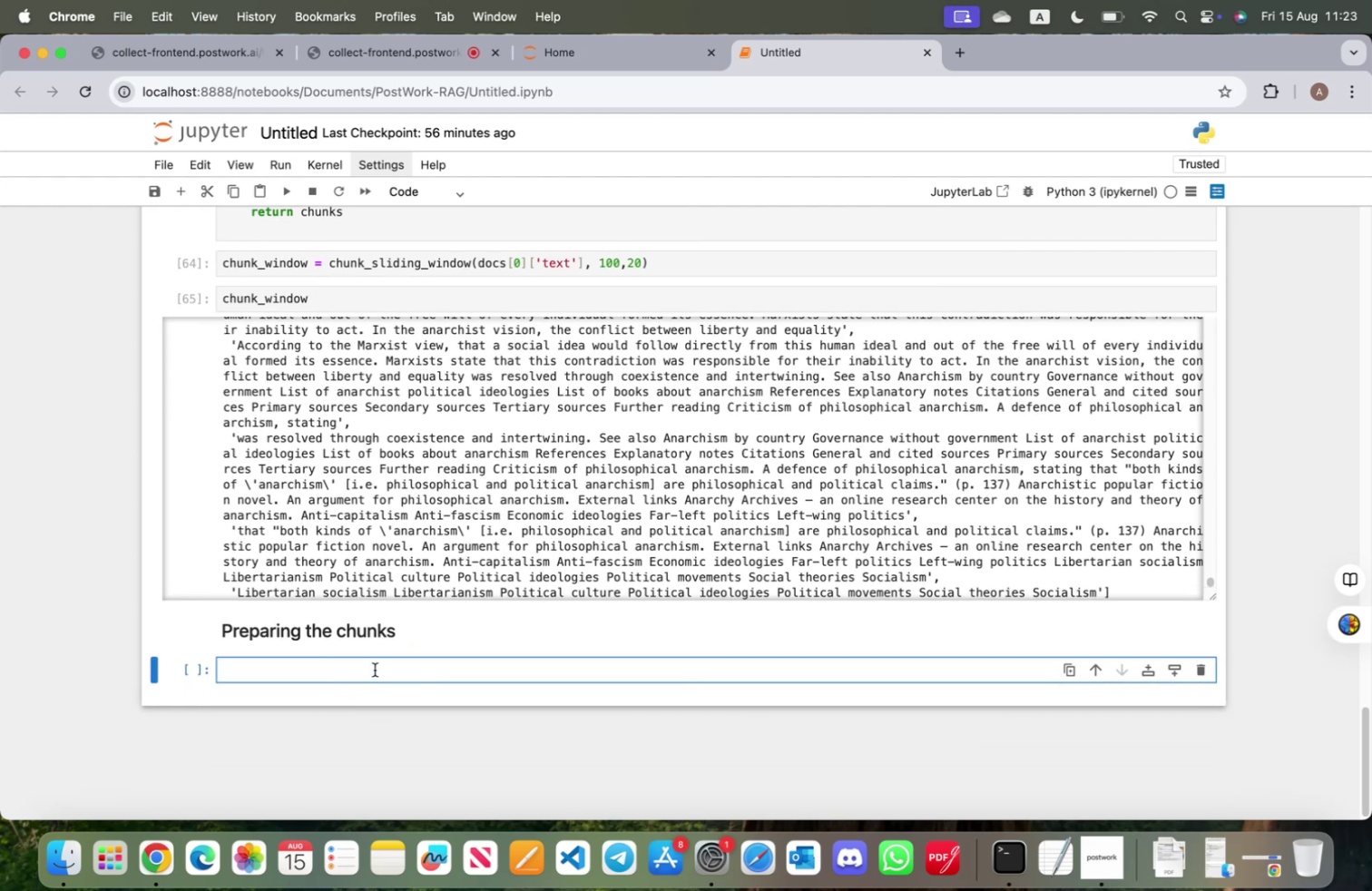 
left_click([375, 669])
 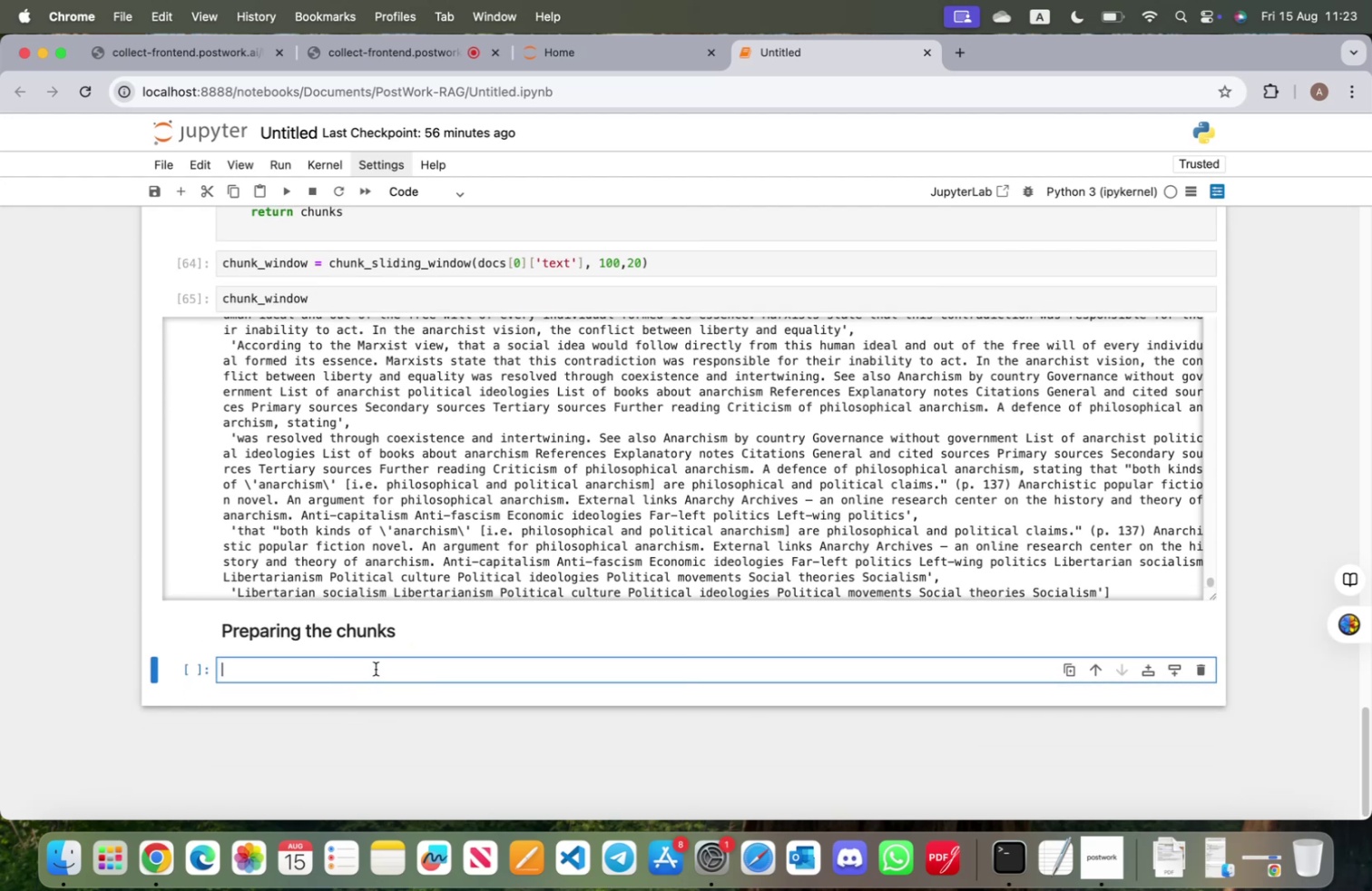 
type(def  )
key(Backspace)
key(Backspace)
type( chunk (data, s)
key(Backspace)
type(method, )
 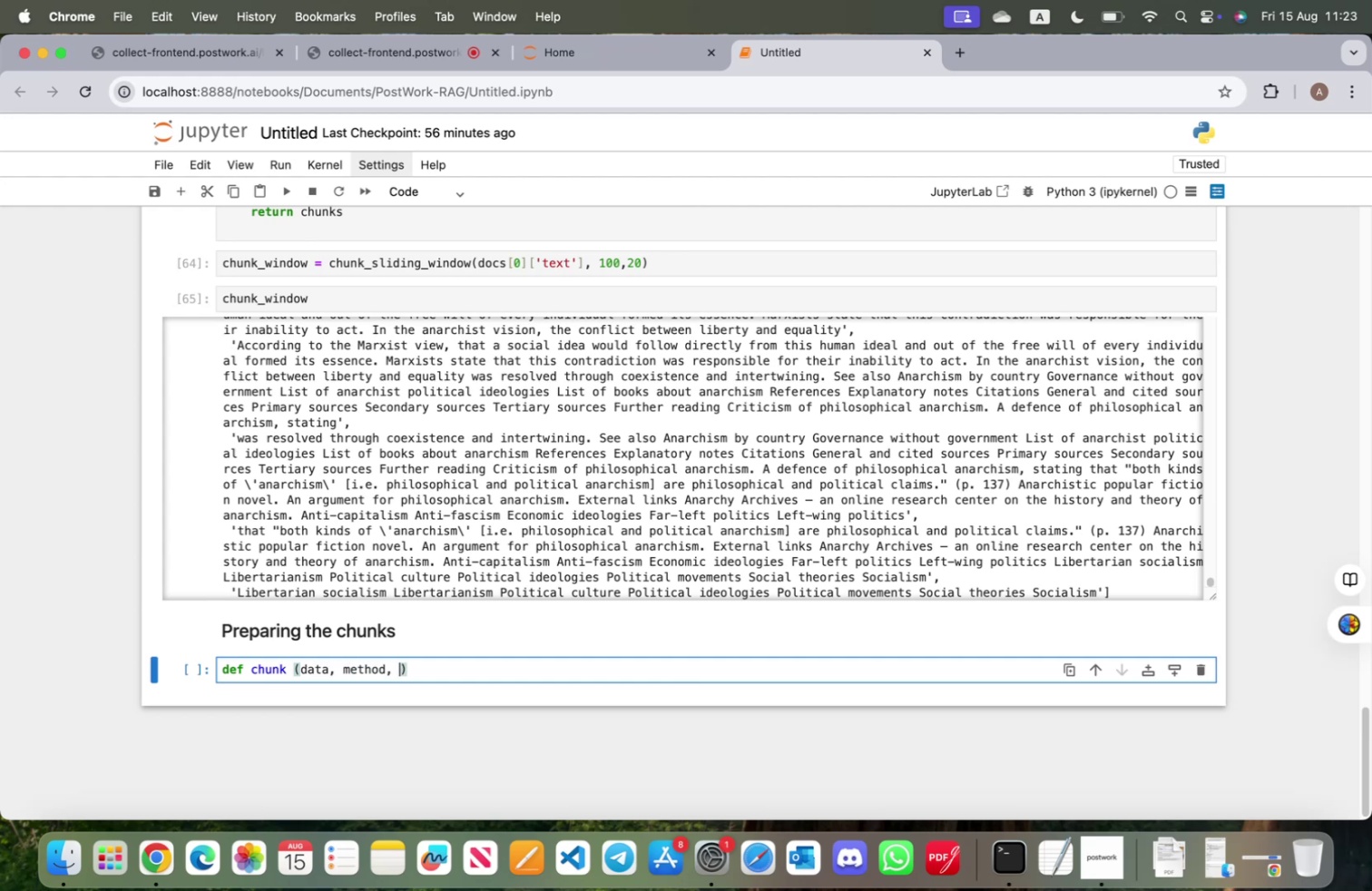 
wait(8.14)
 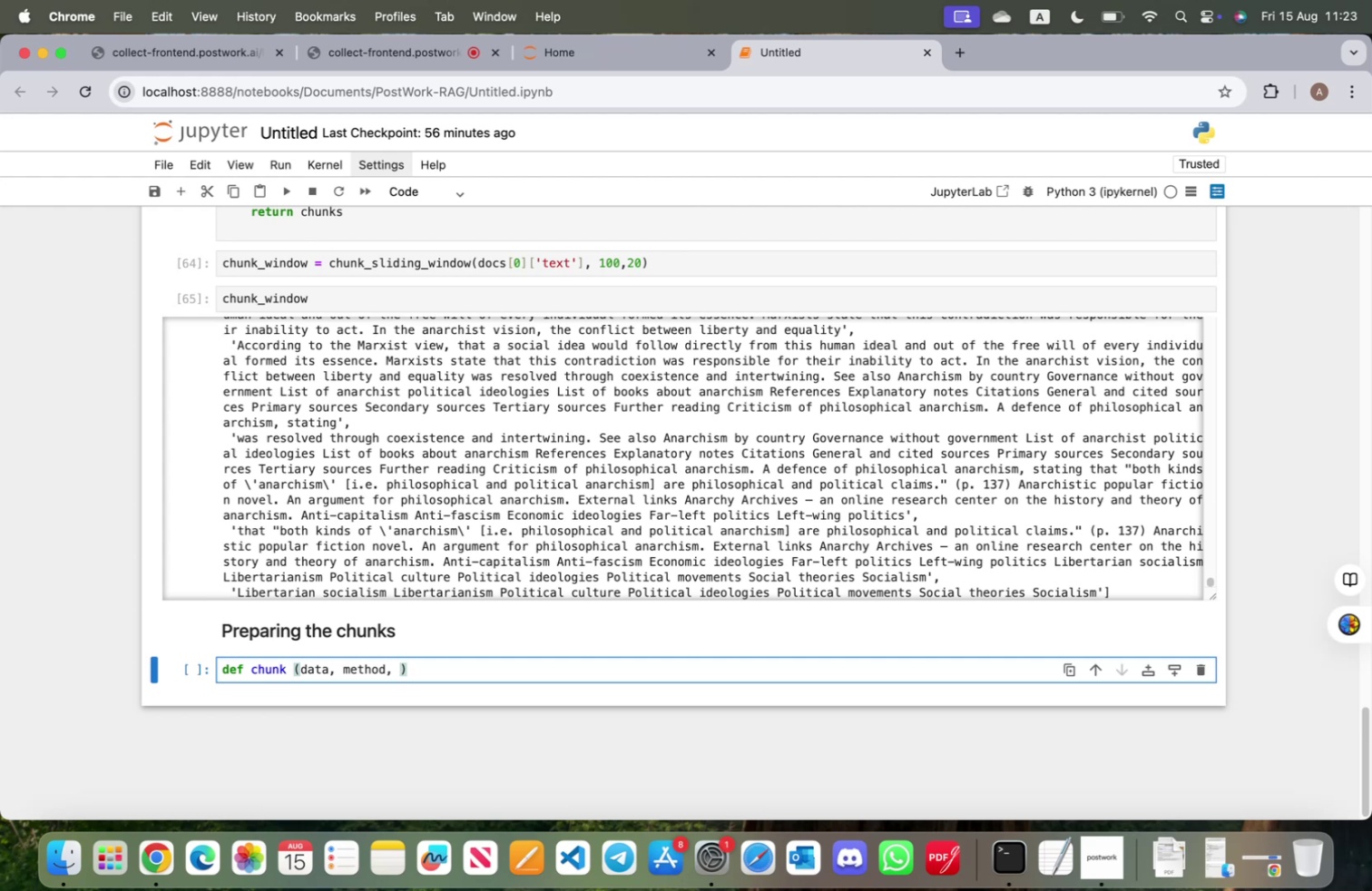 
type(window)
 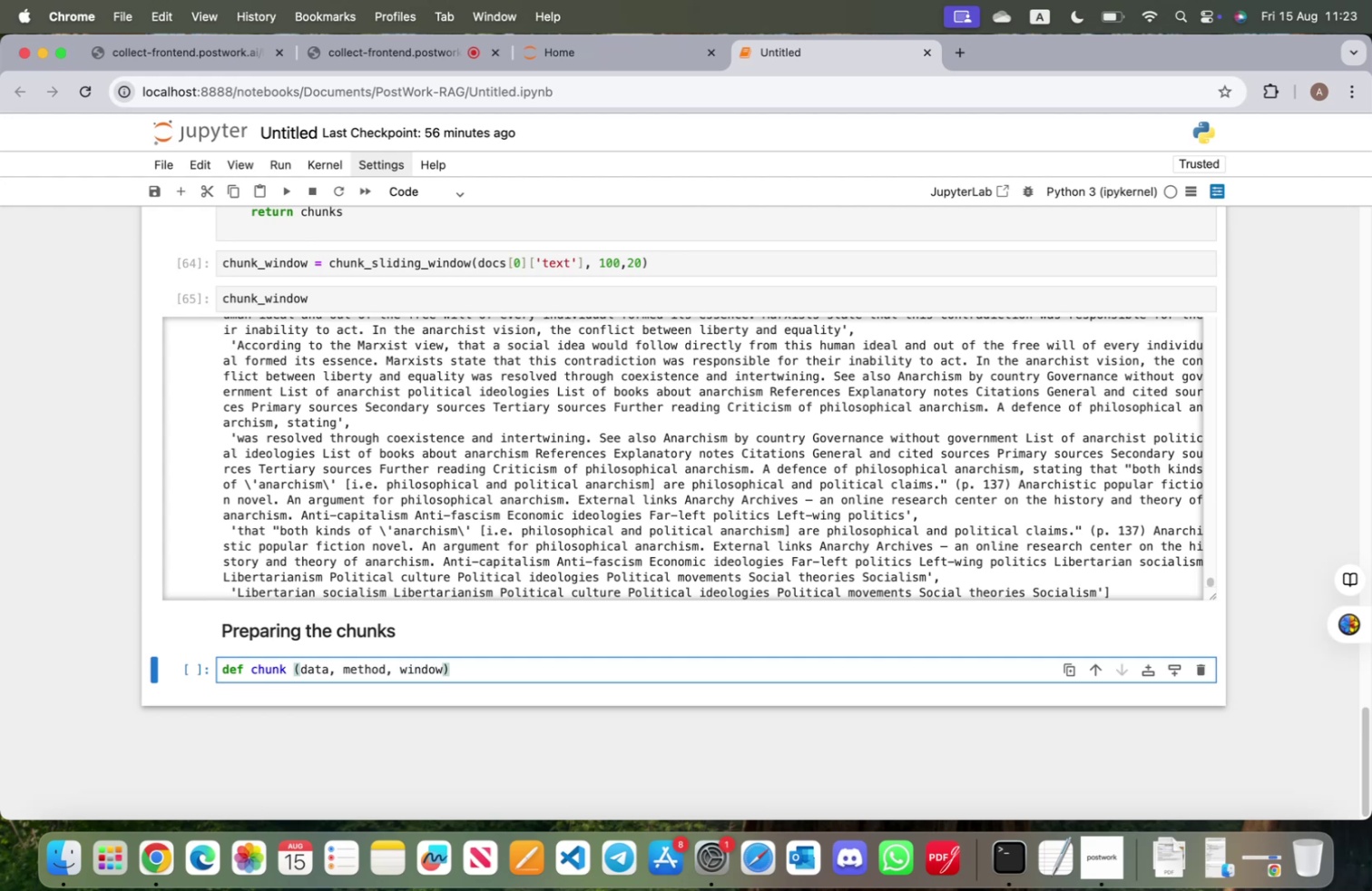 
type(_size =)
key(Backspace)
key(Backspace)
type(=100)
key(Backspace)
key(Backspace)
type(00, sl)
key(Backspace)
key(Backspace)
type(ovel)
key(Backspace)
type(rlap=50)
 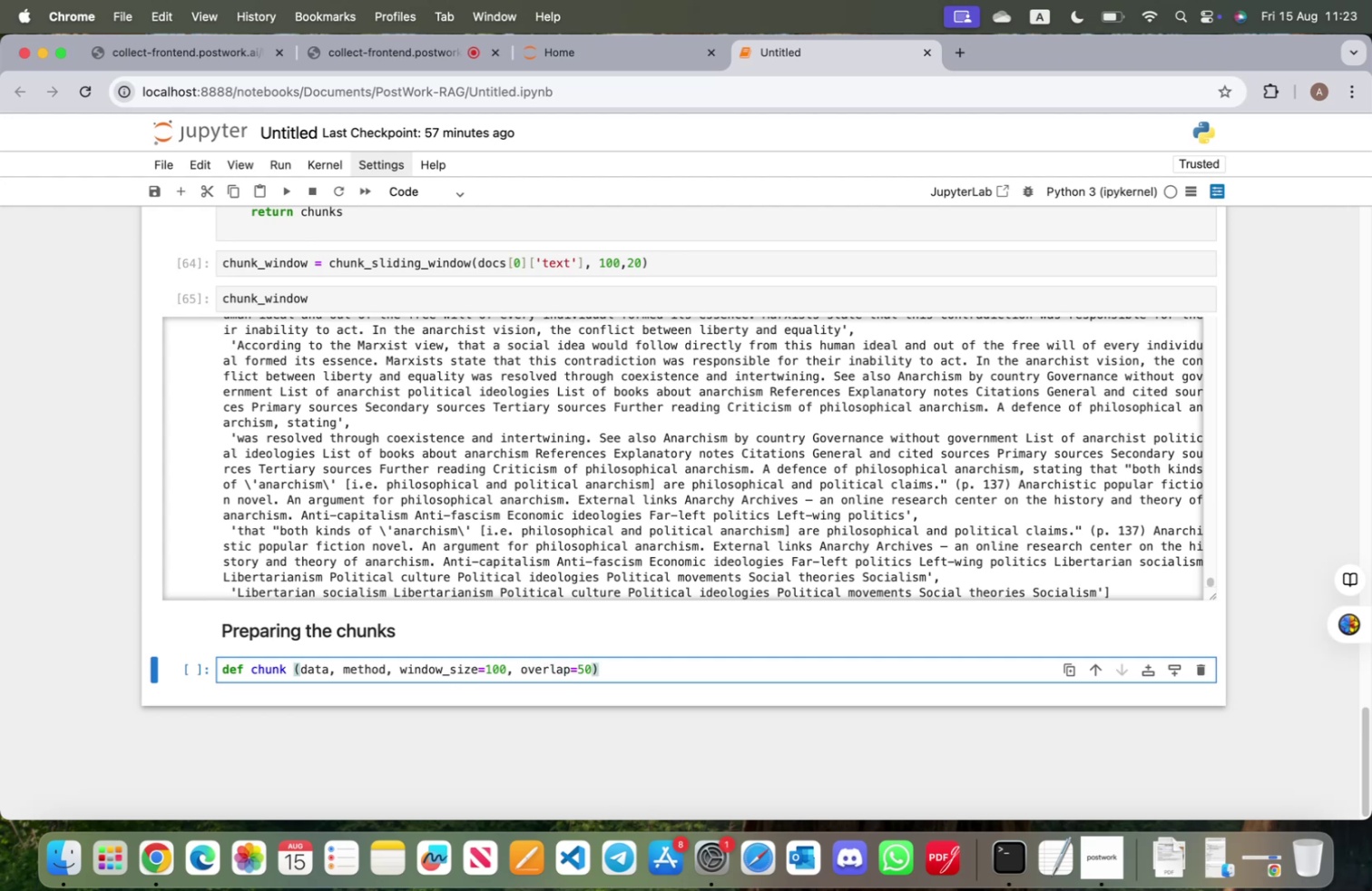 
key(ArrowRight)
 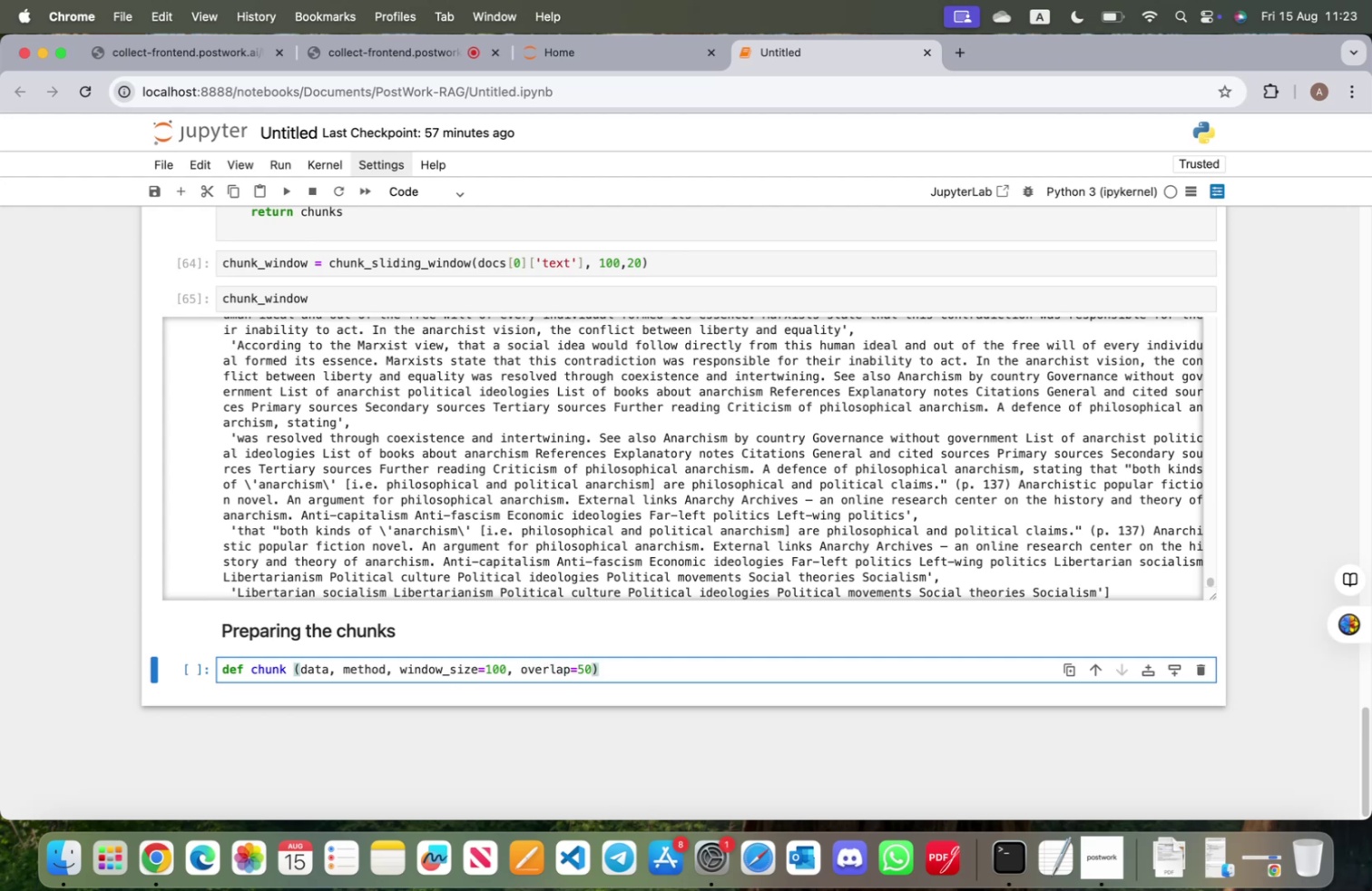 
key(Shift+ShiftRight)
 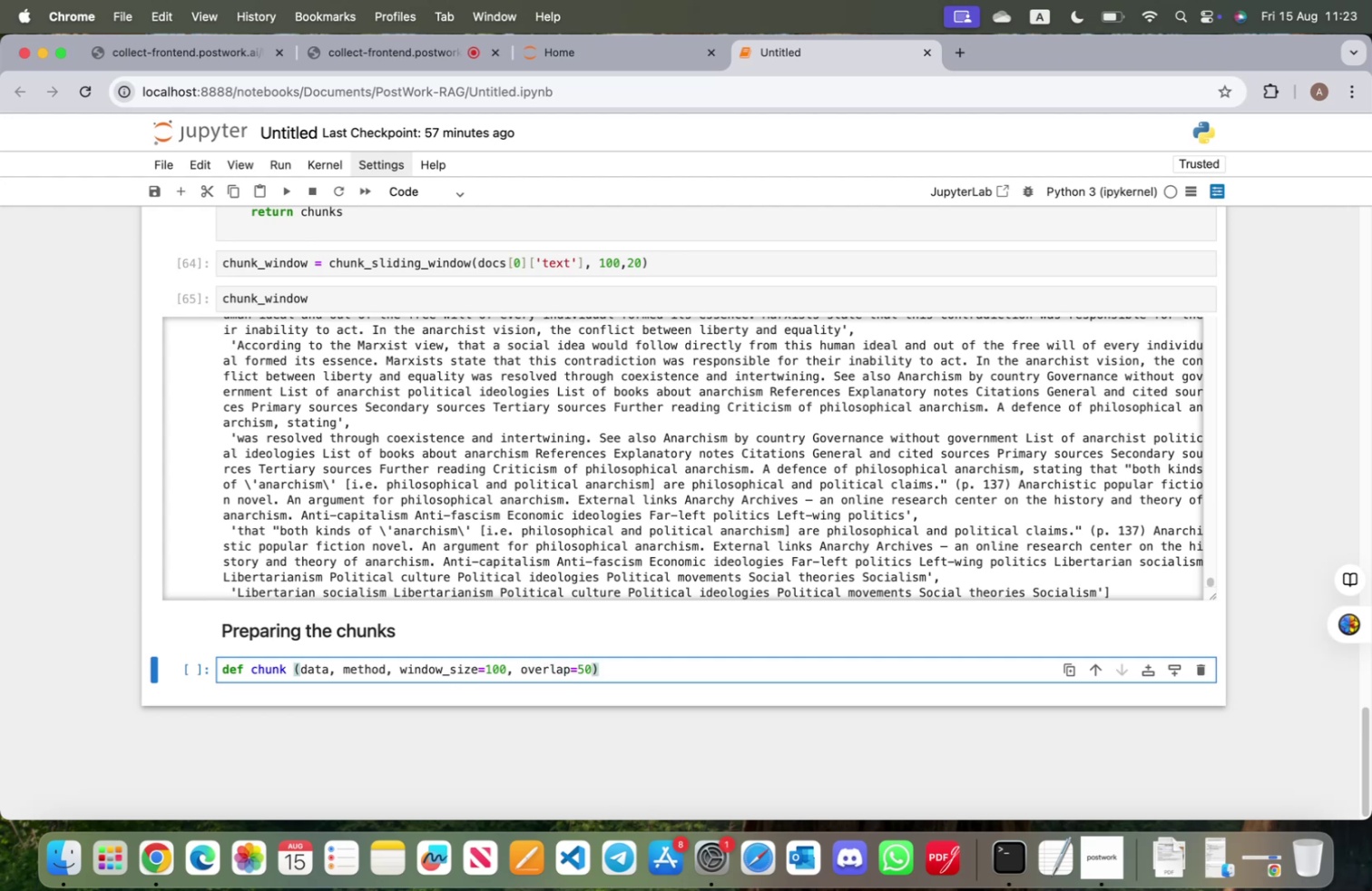 
key(Shift+Semicolon)
 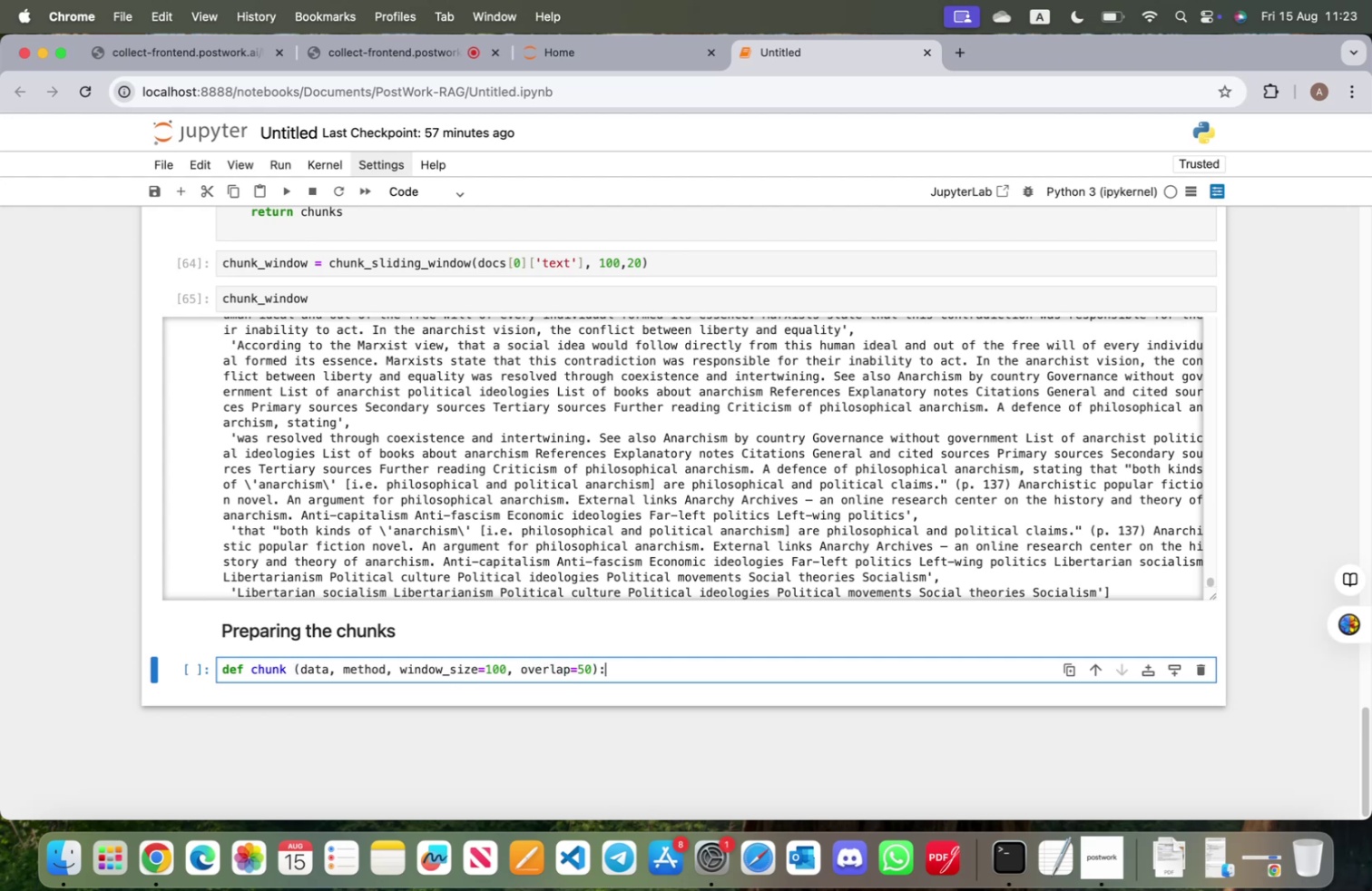 
key(Enter)
 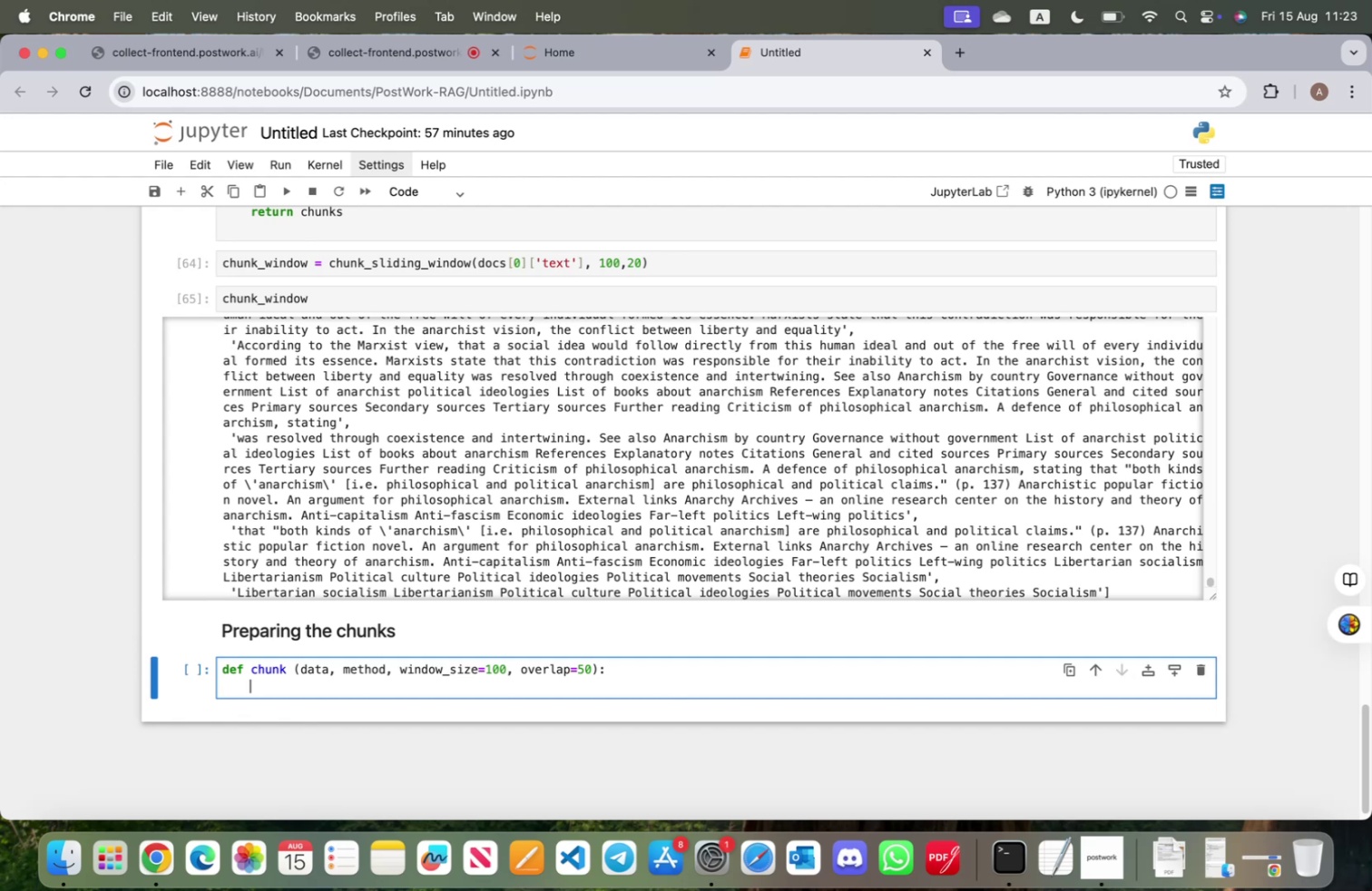 
type(chunks=[)
 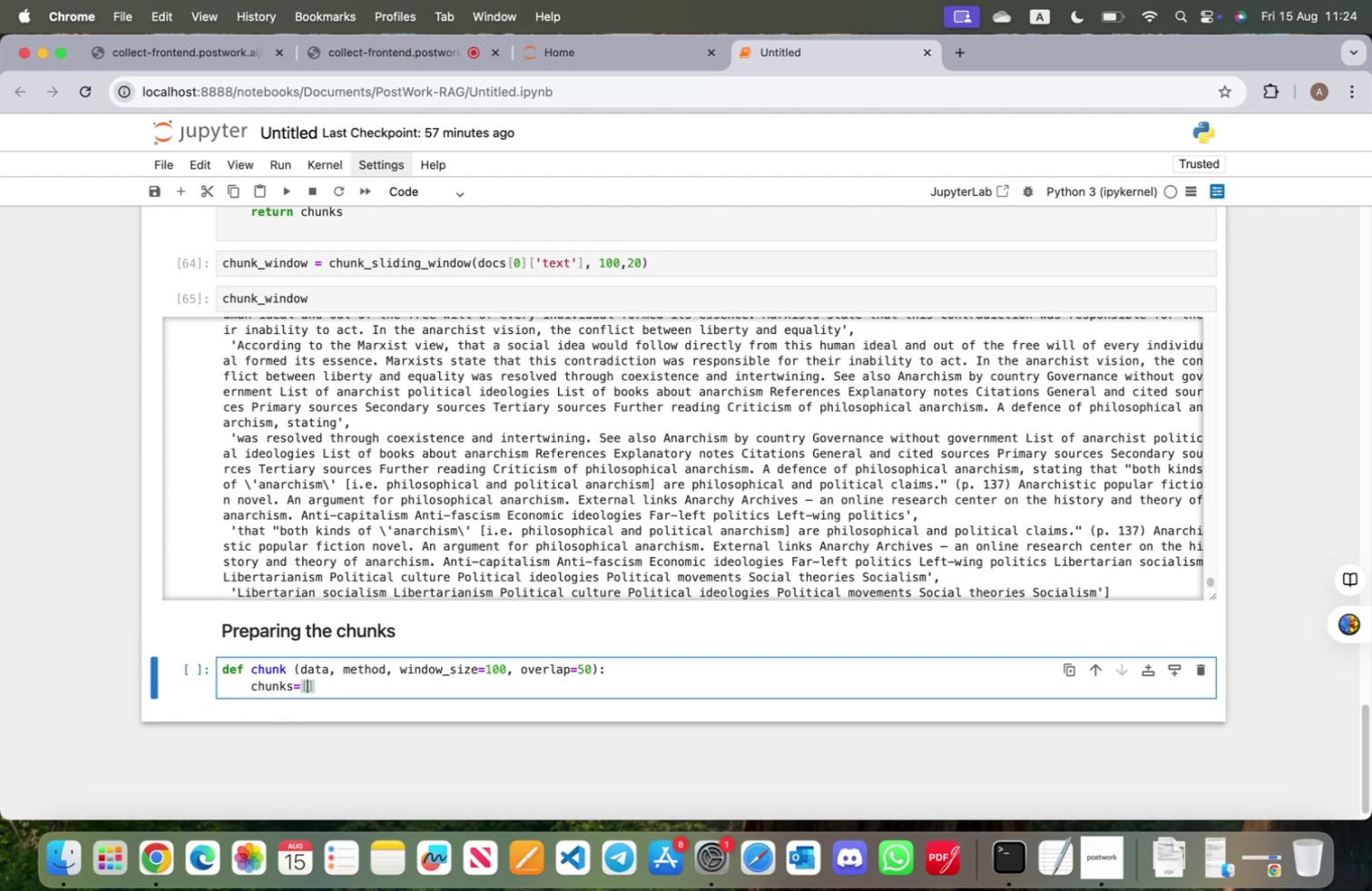 
key(ArrowRight)
 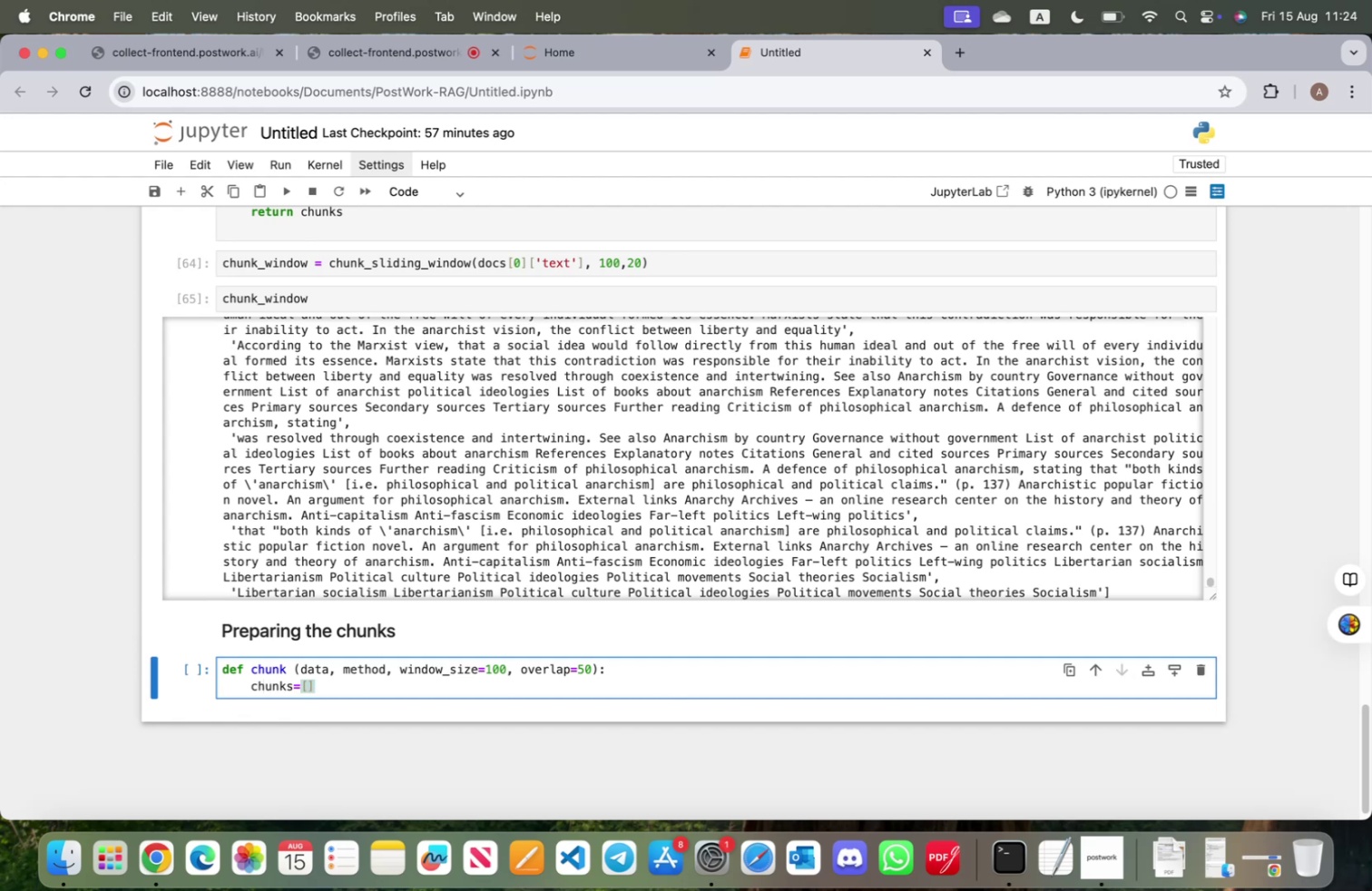 
key(Enter)
 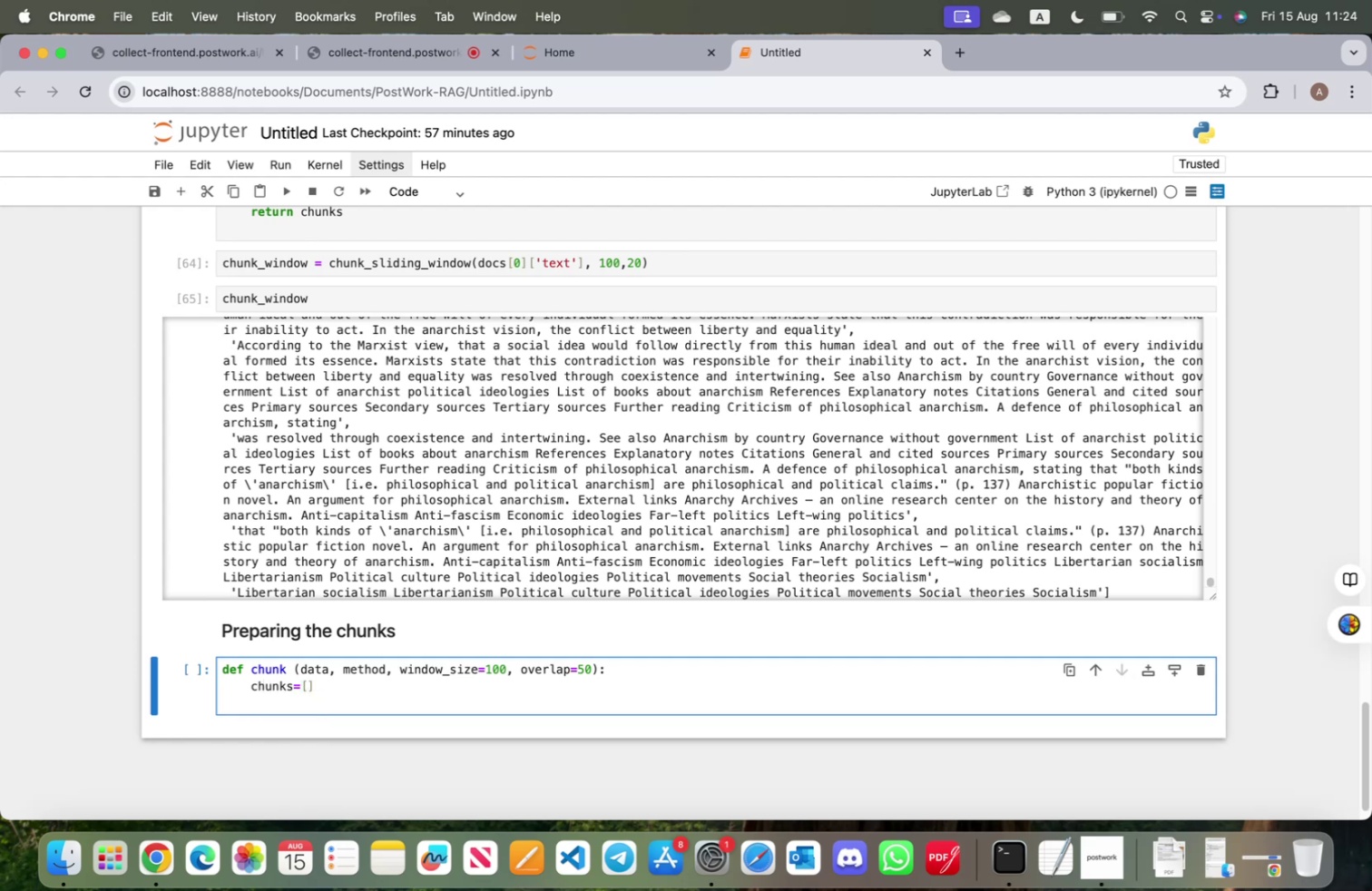 
type(for)
 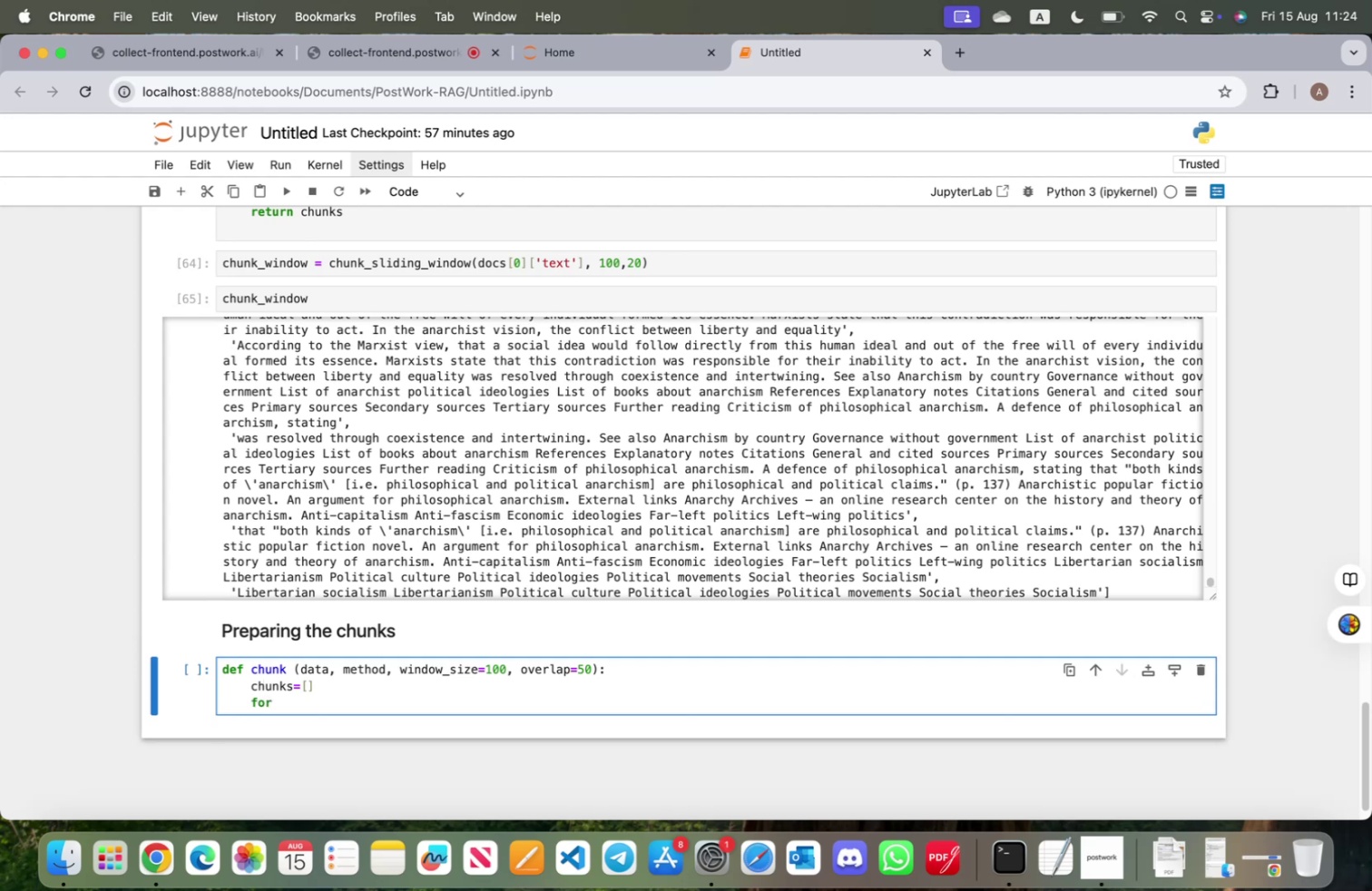 
key(Space)
 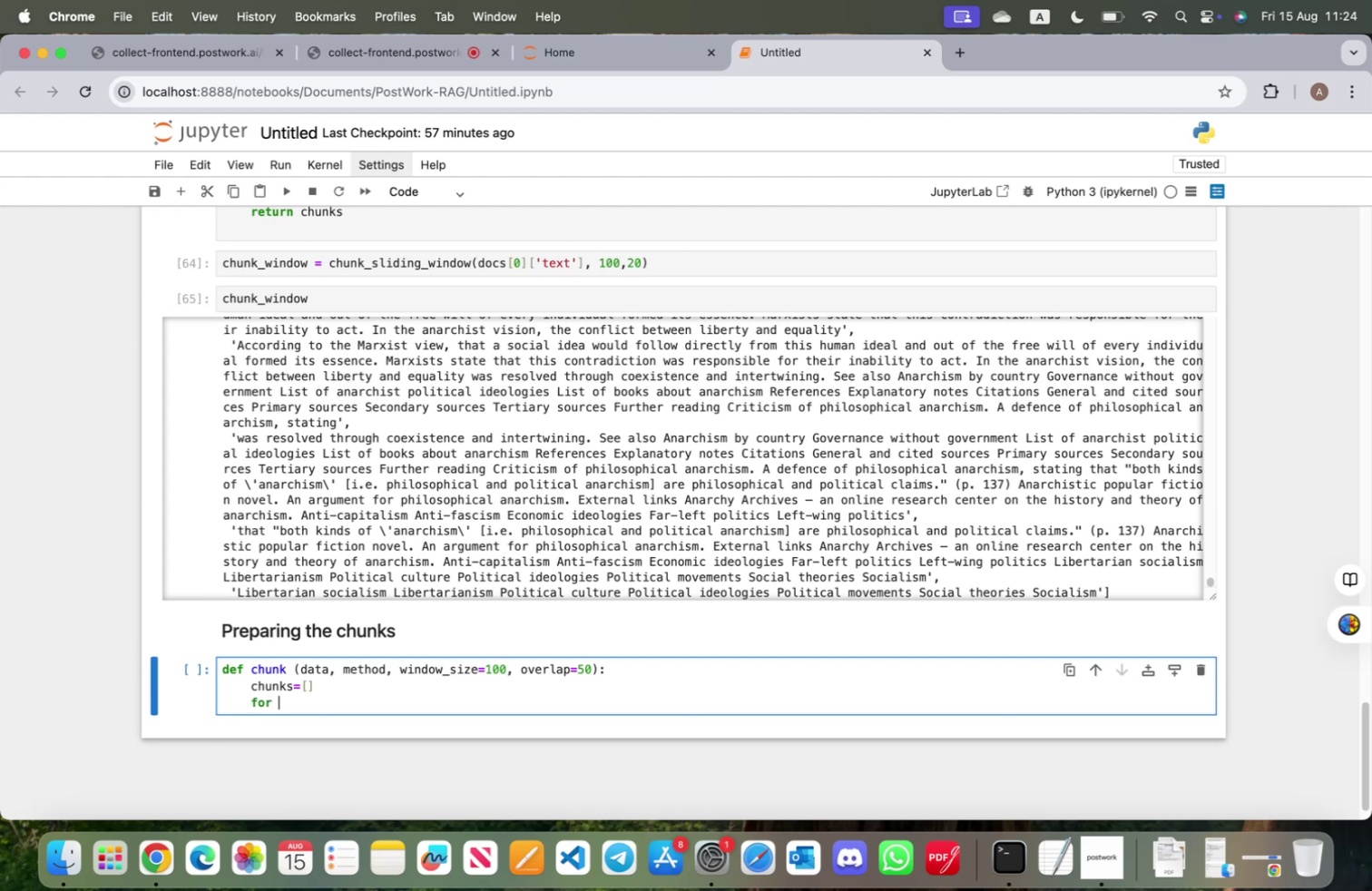 
wait(5.18)
 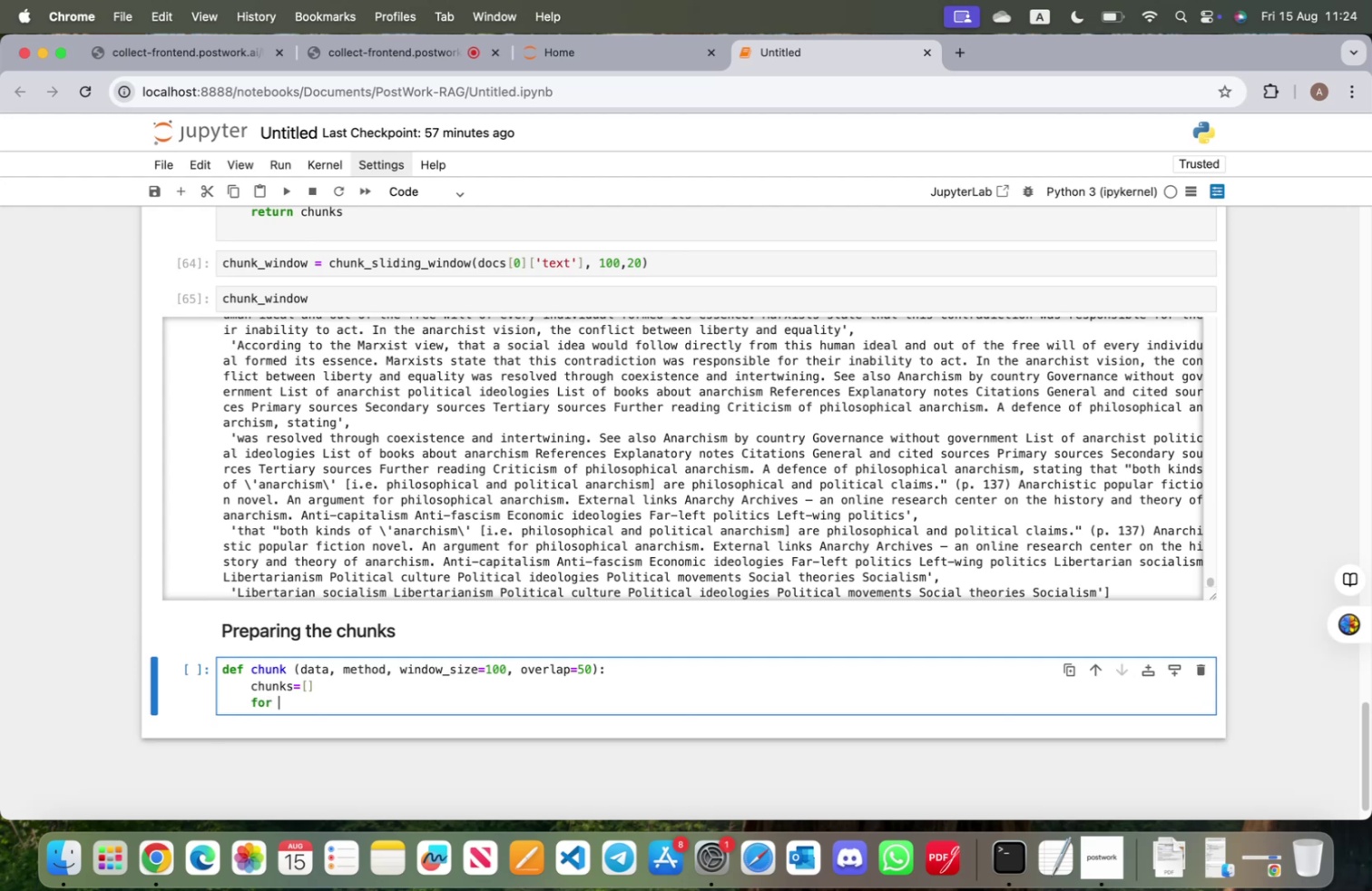 
type(d)
key(Backspace)
type(text in data['text)
 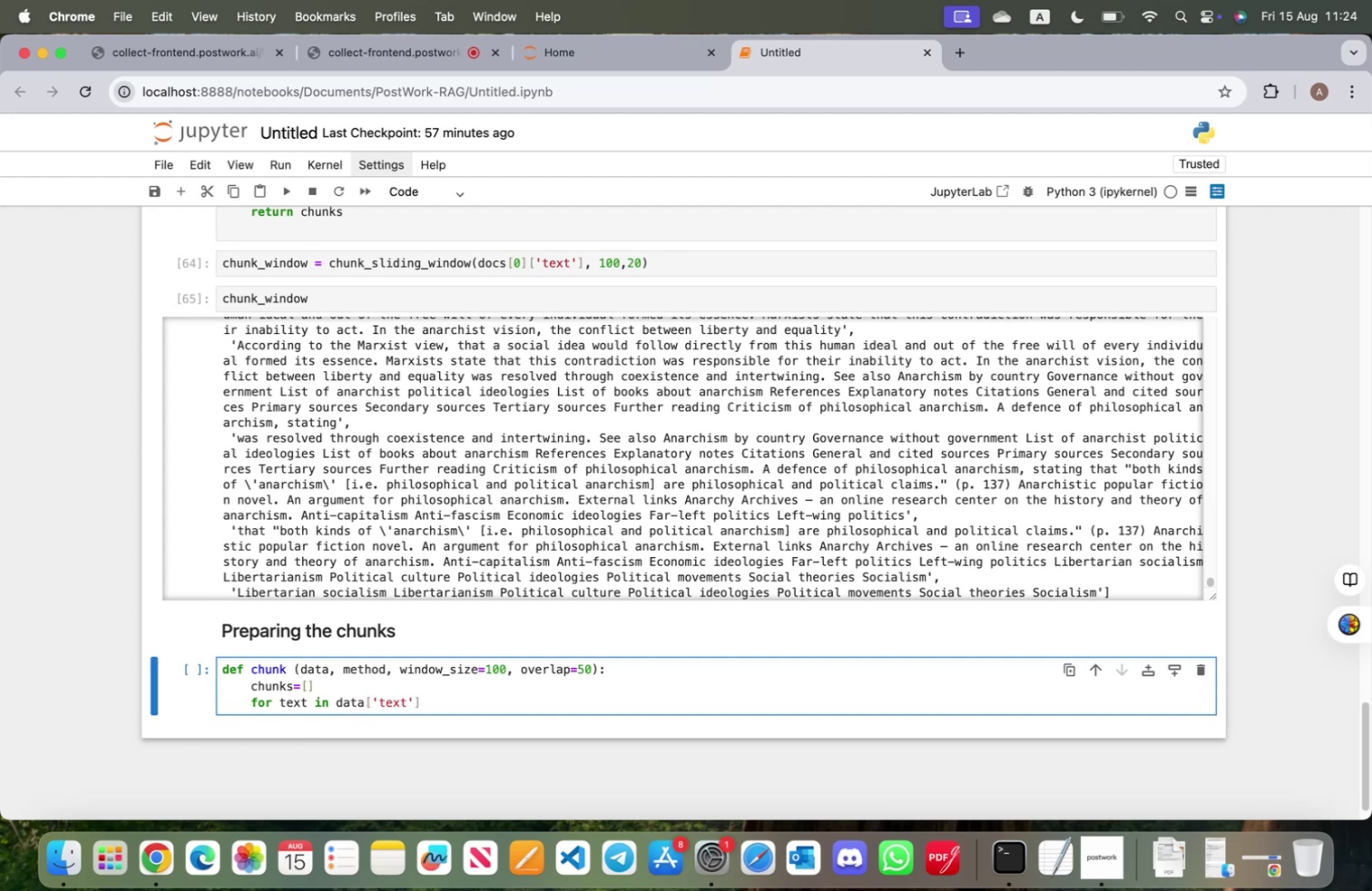 
key(ArrowRight)
 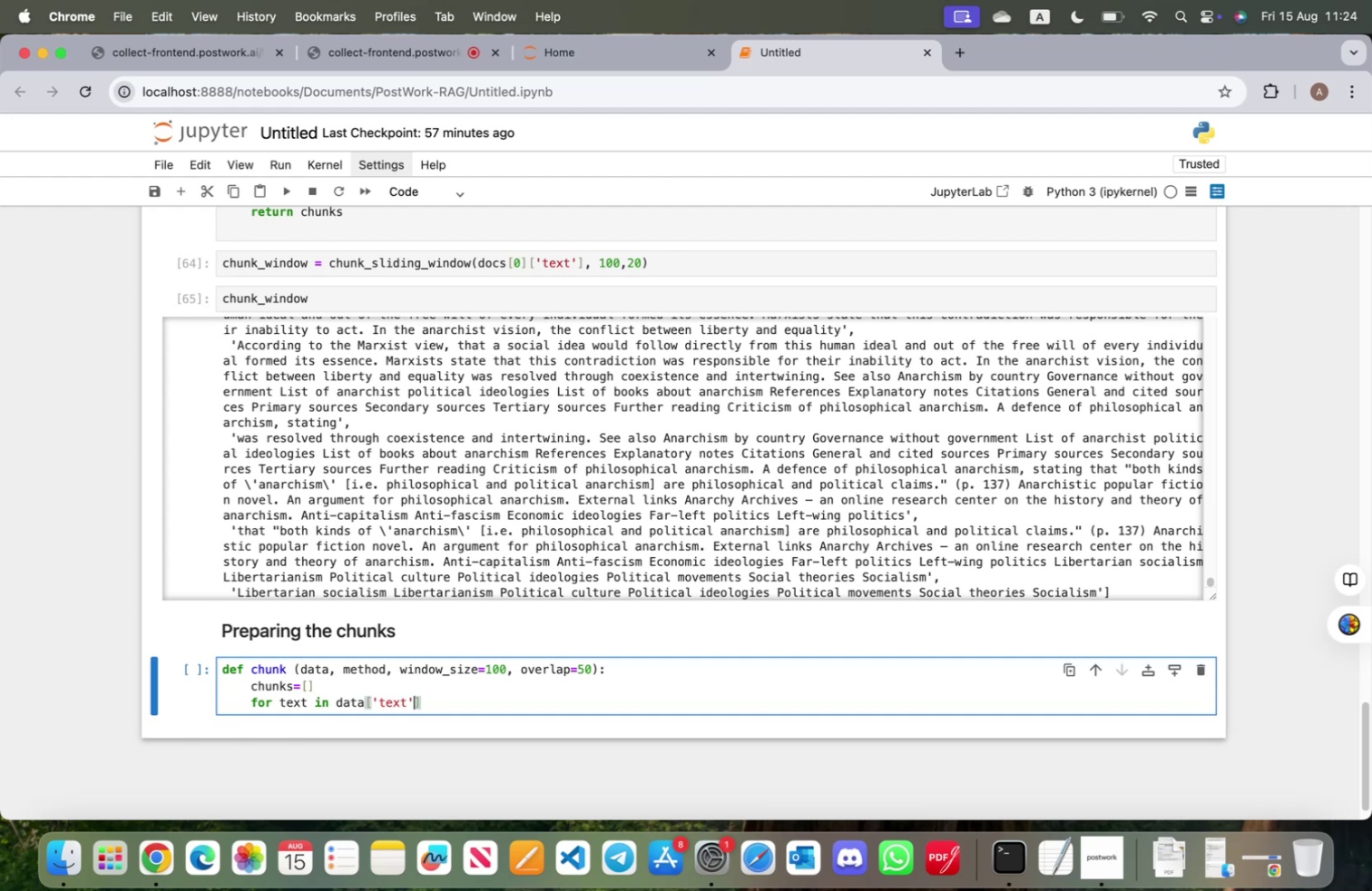 
key(ArrowRight)
 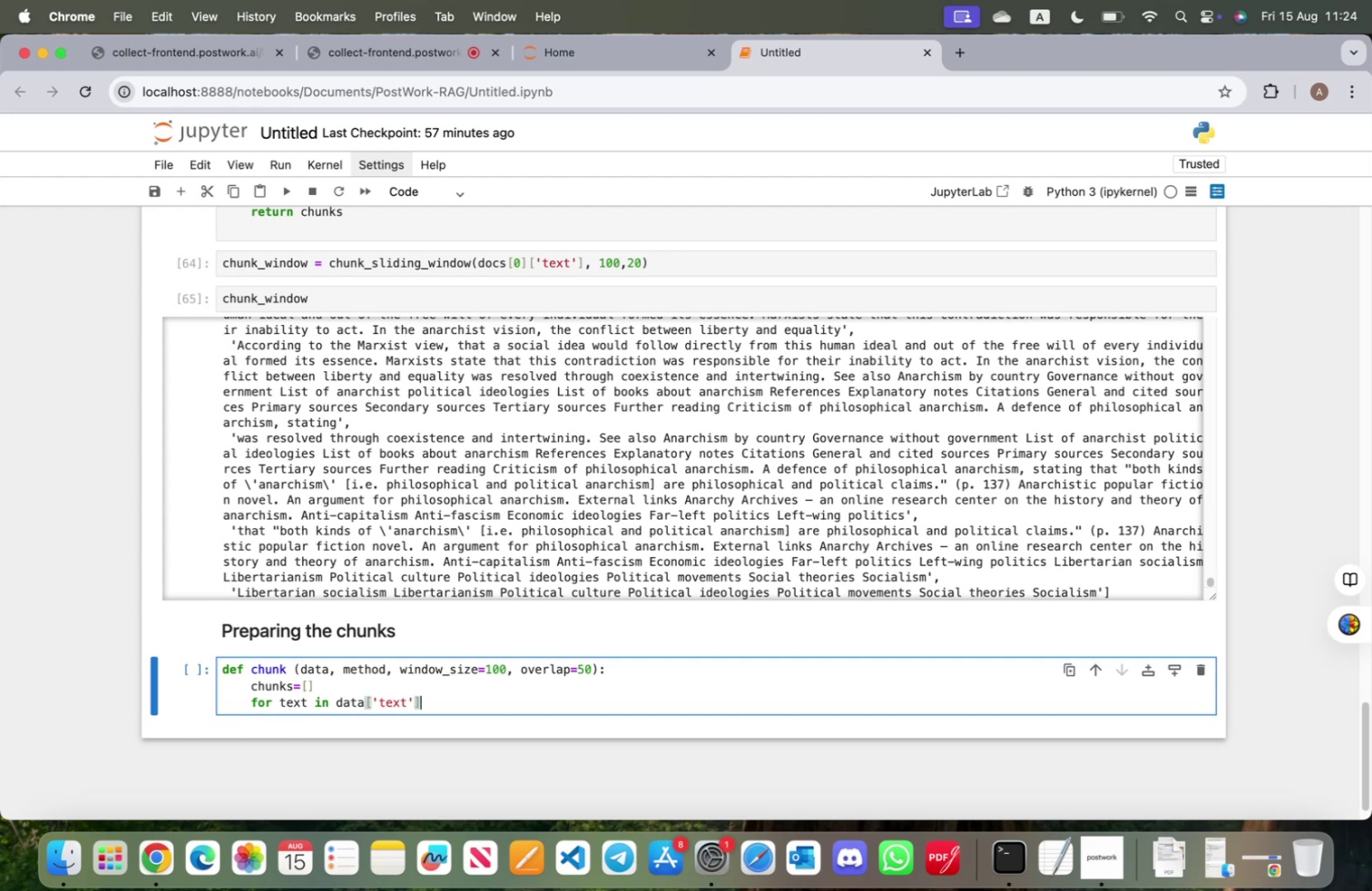 
key(Shift+ShiftRight)
 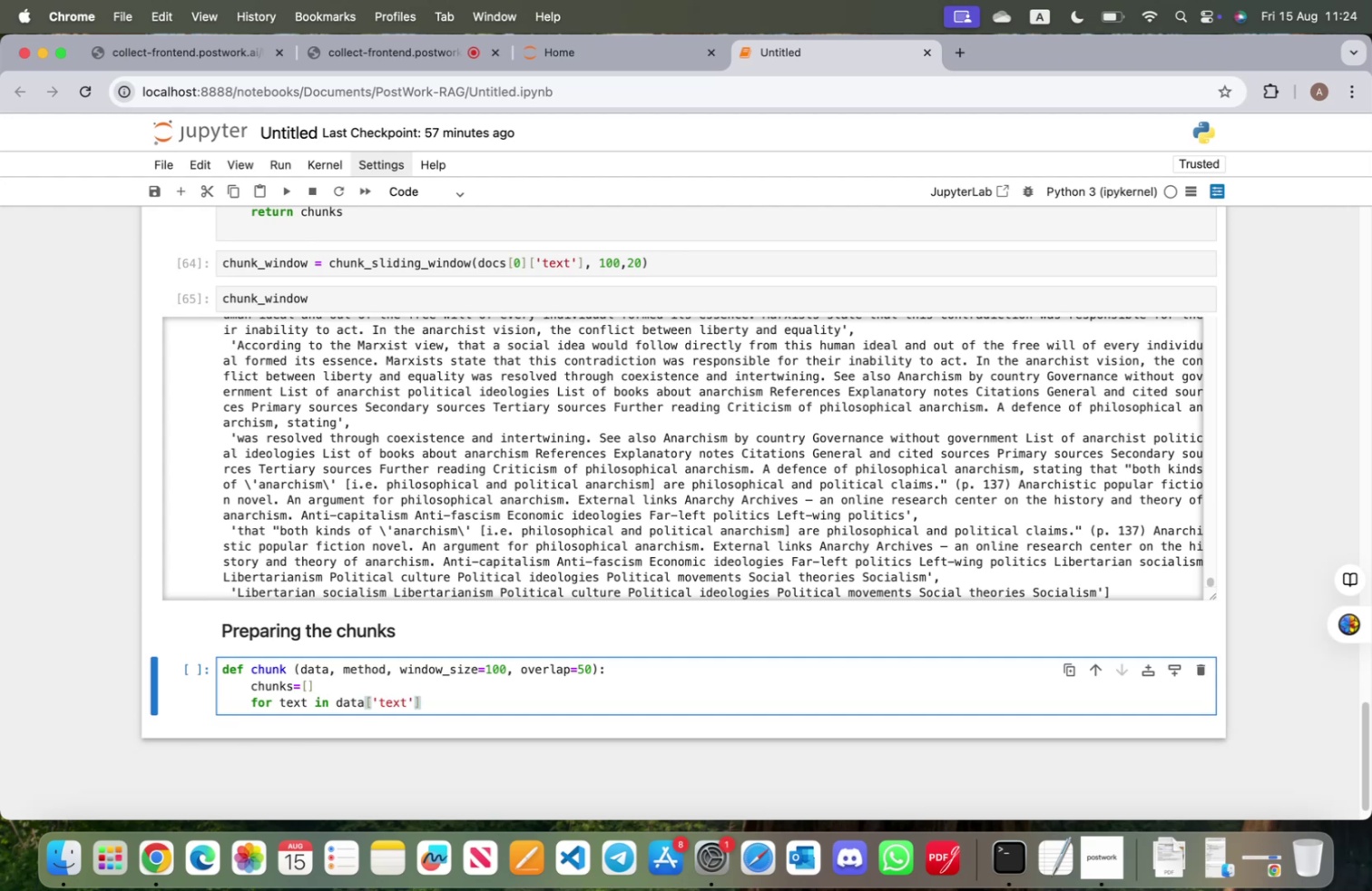 
key(Shift+Semicolon)
 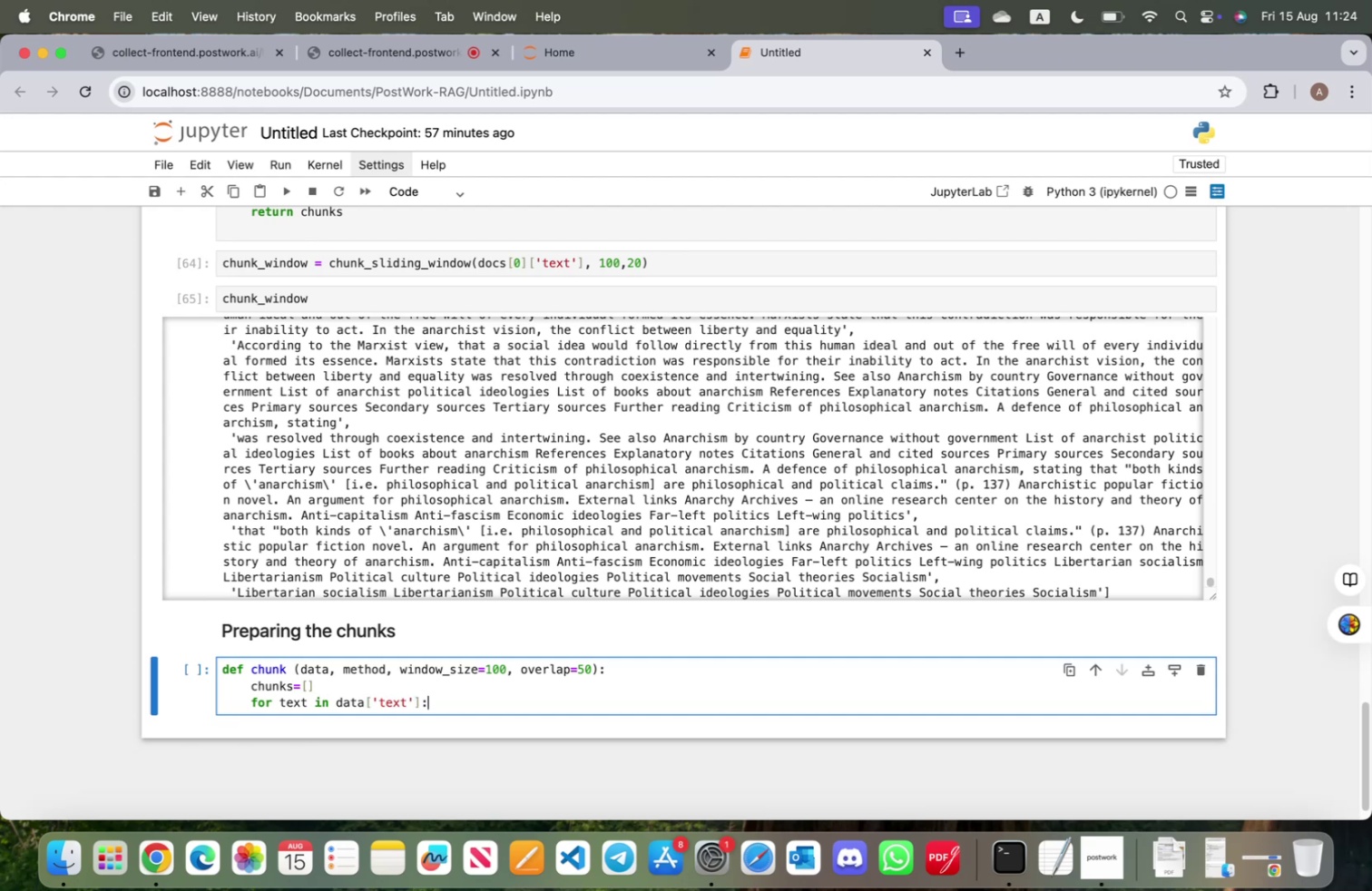 
key(Enter)
 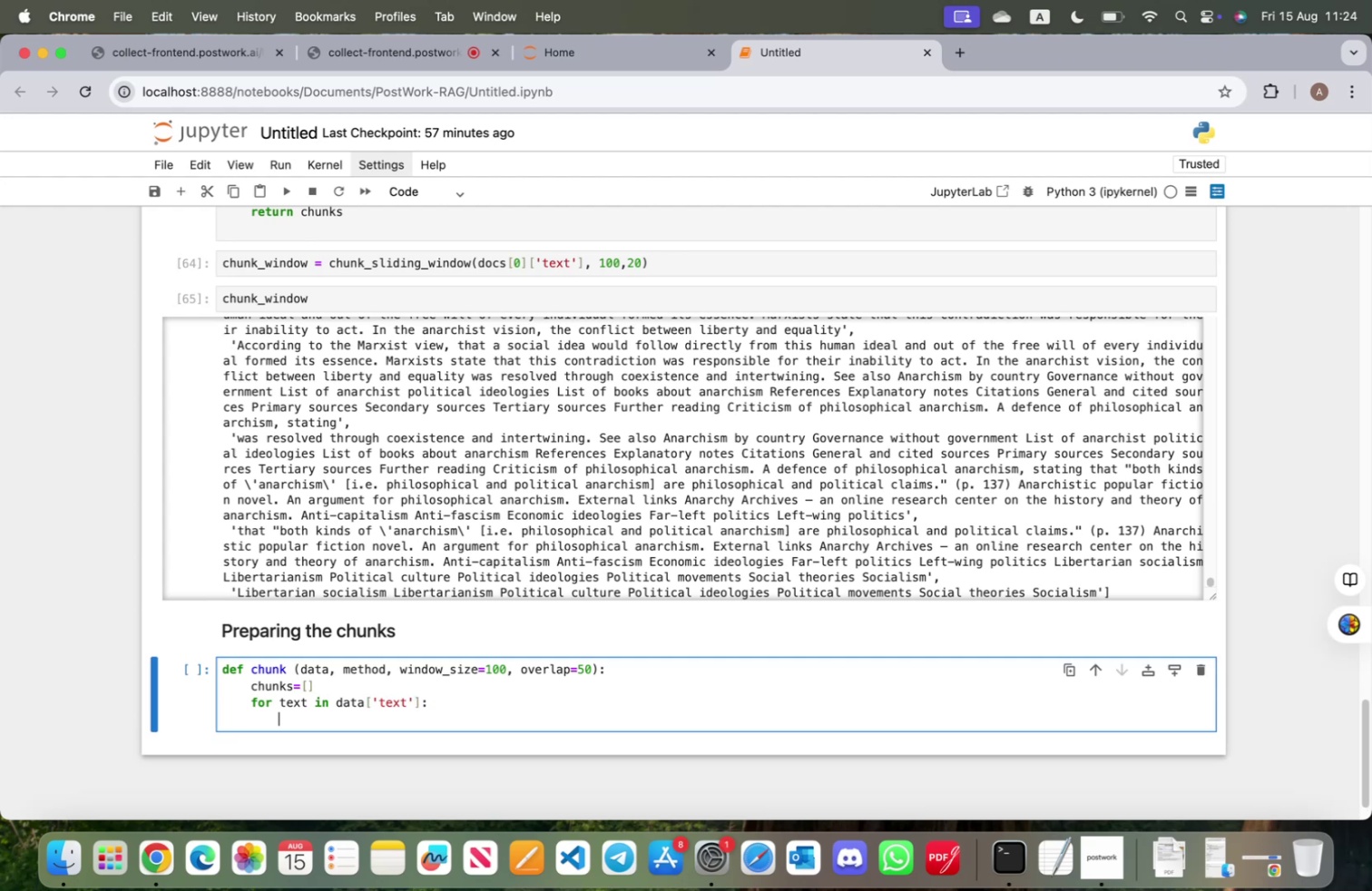 
type(if method == "paragraph)
 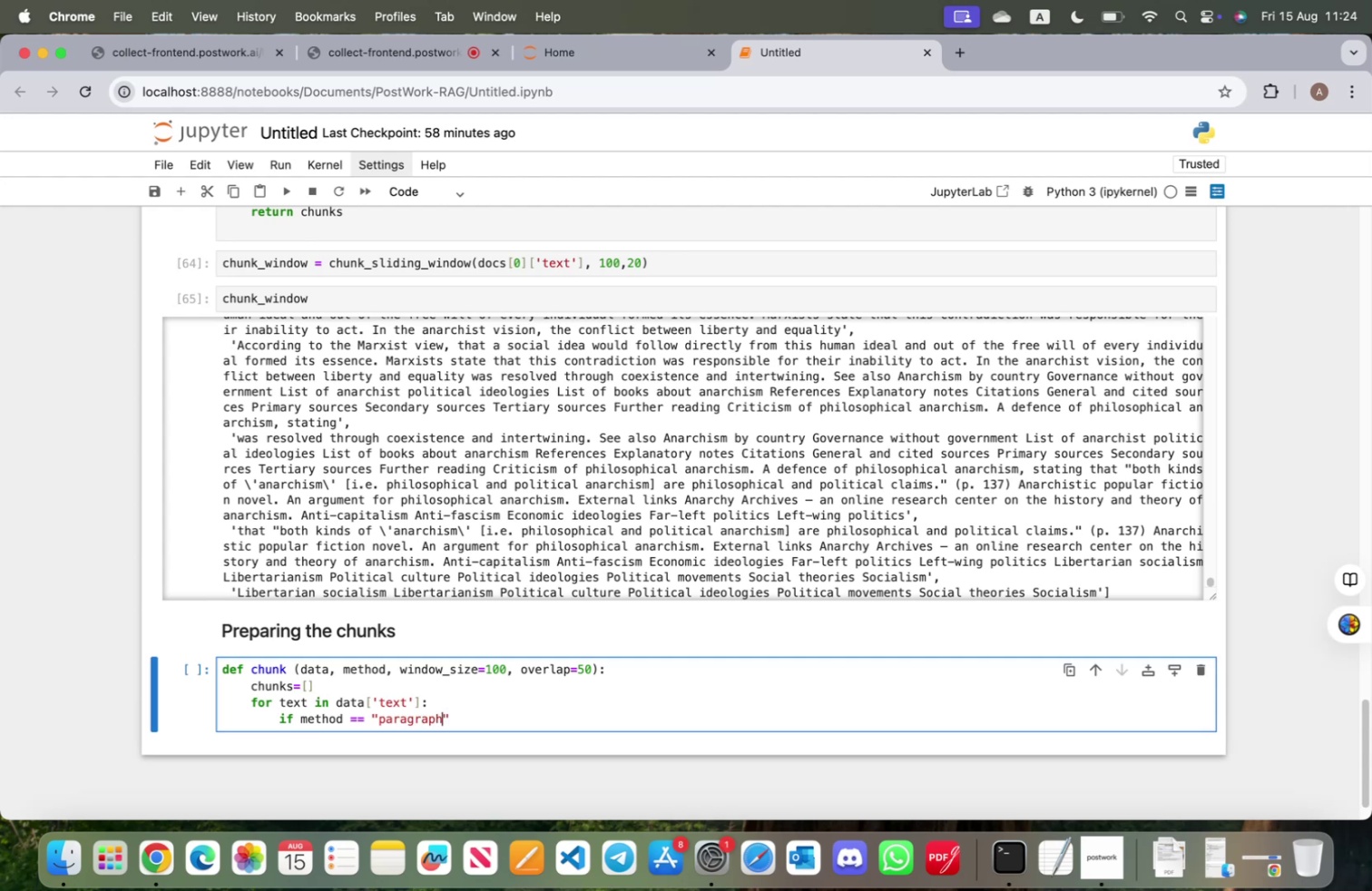 
key(ArrowRight)
 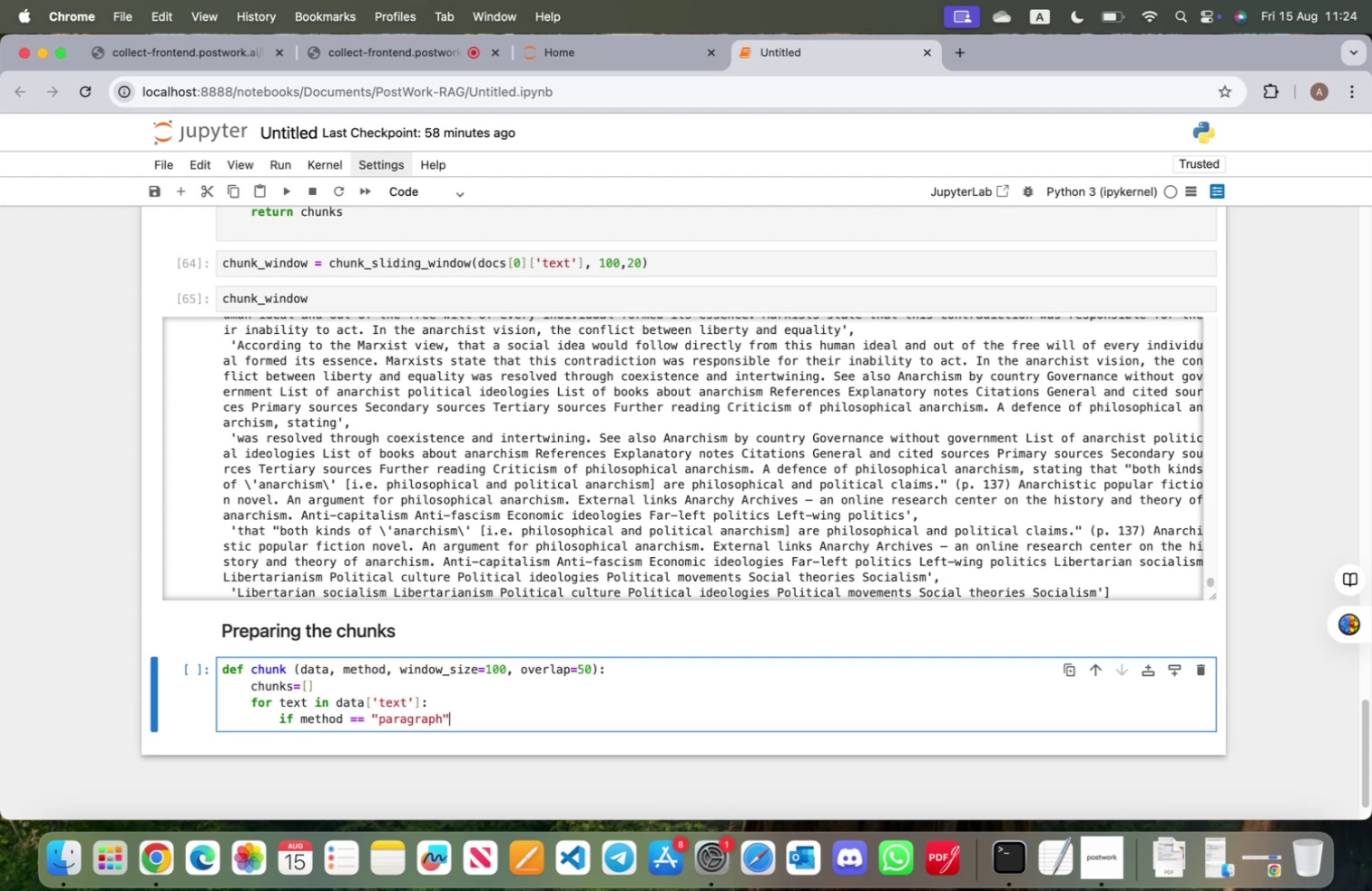 
key(Shift+ShiftRight)
 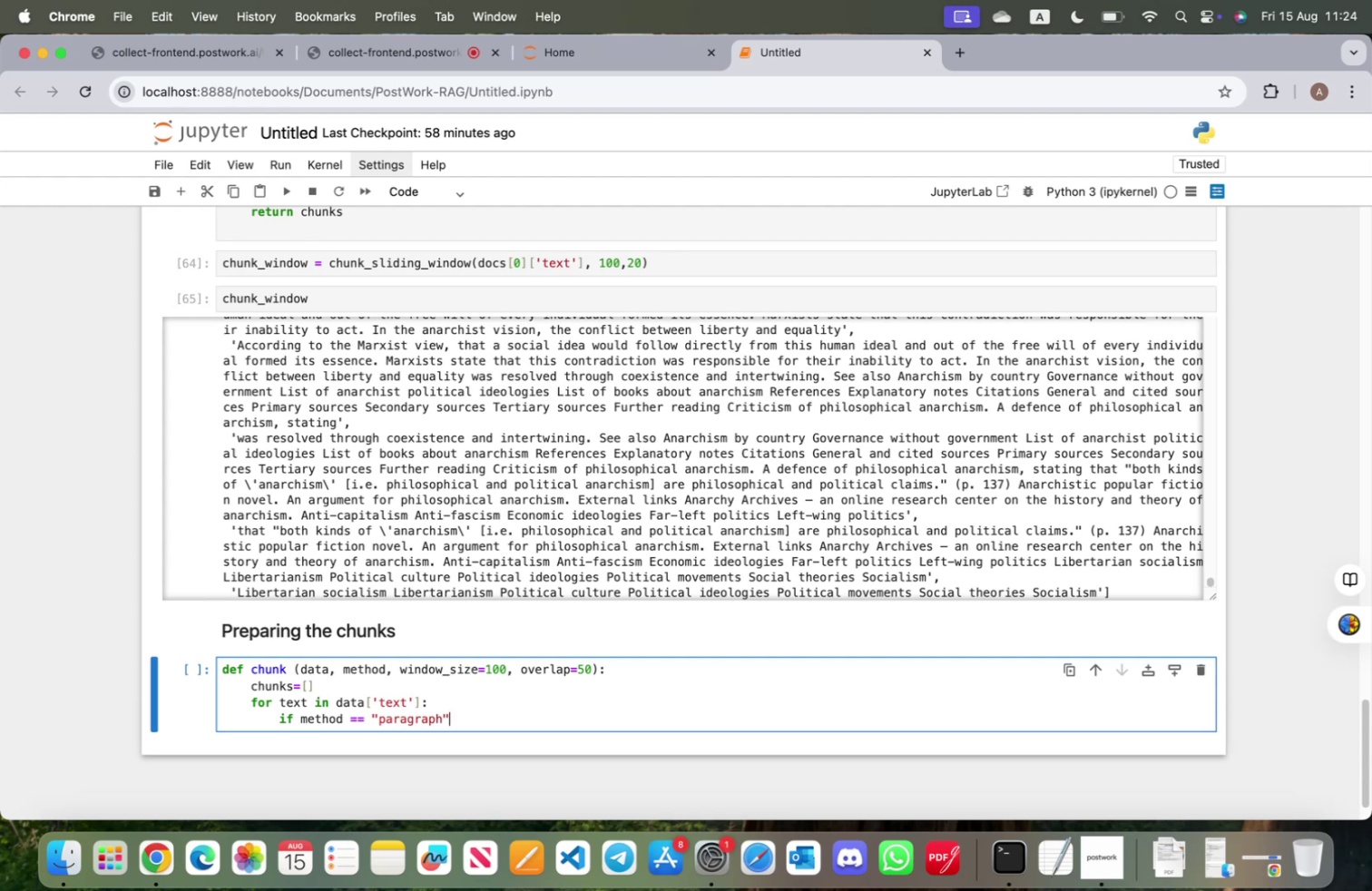 
key(Shift+Semicolon)
 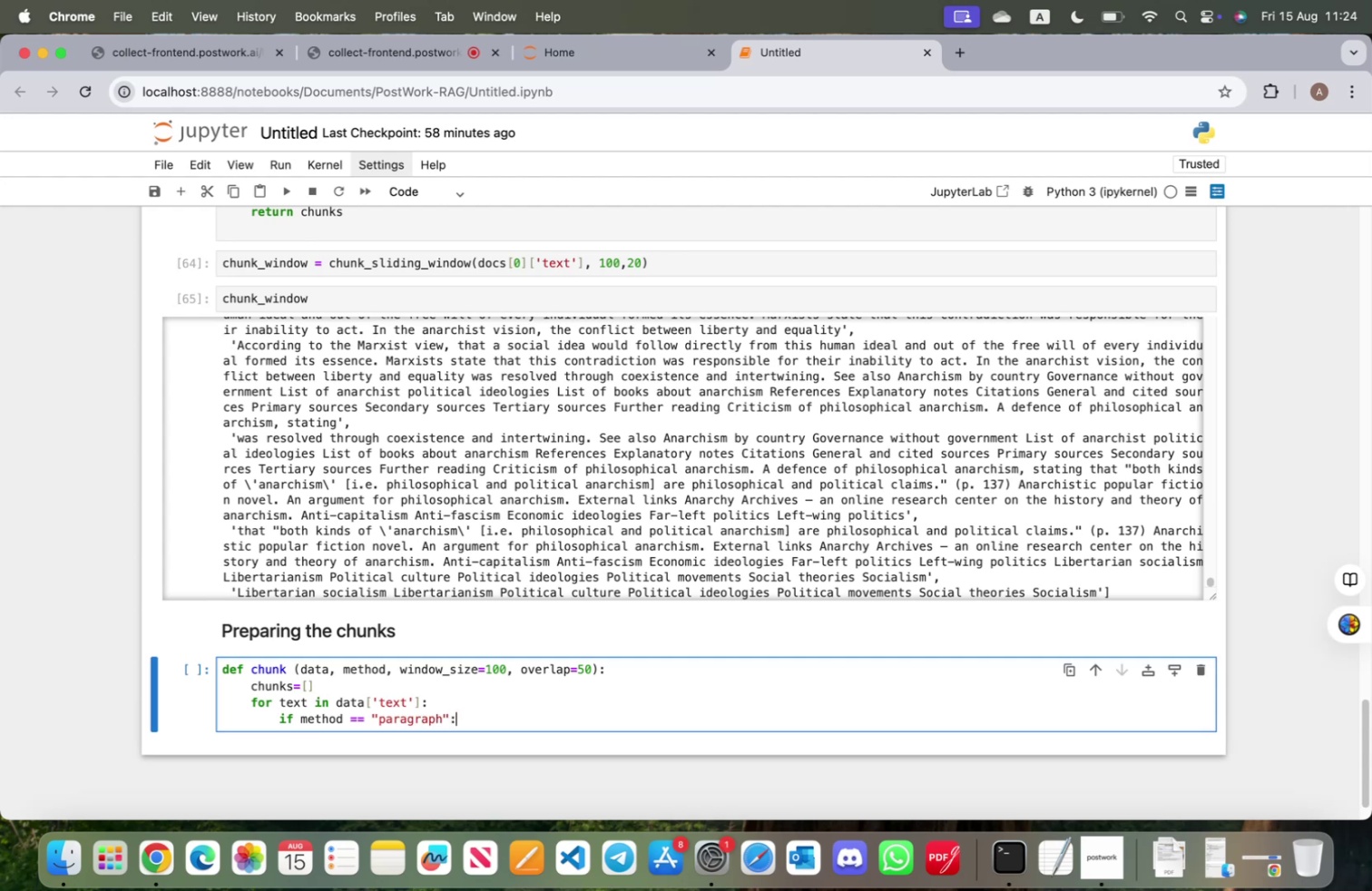 
key(Enter)
 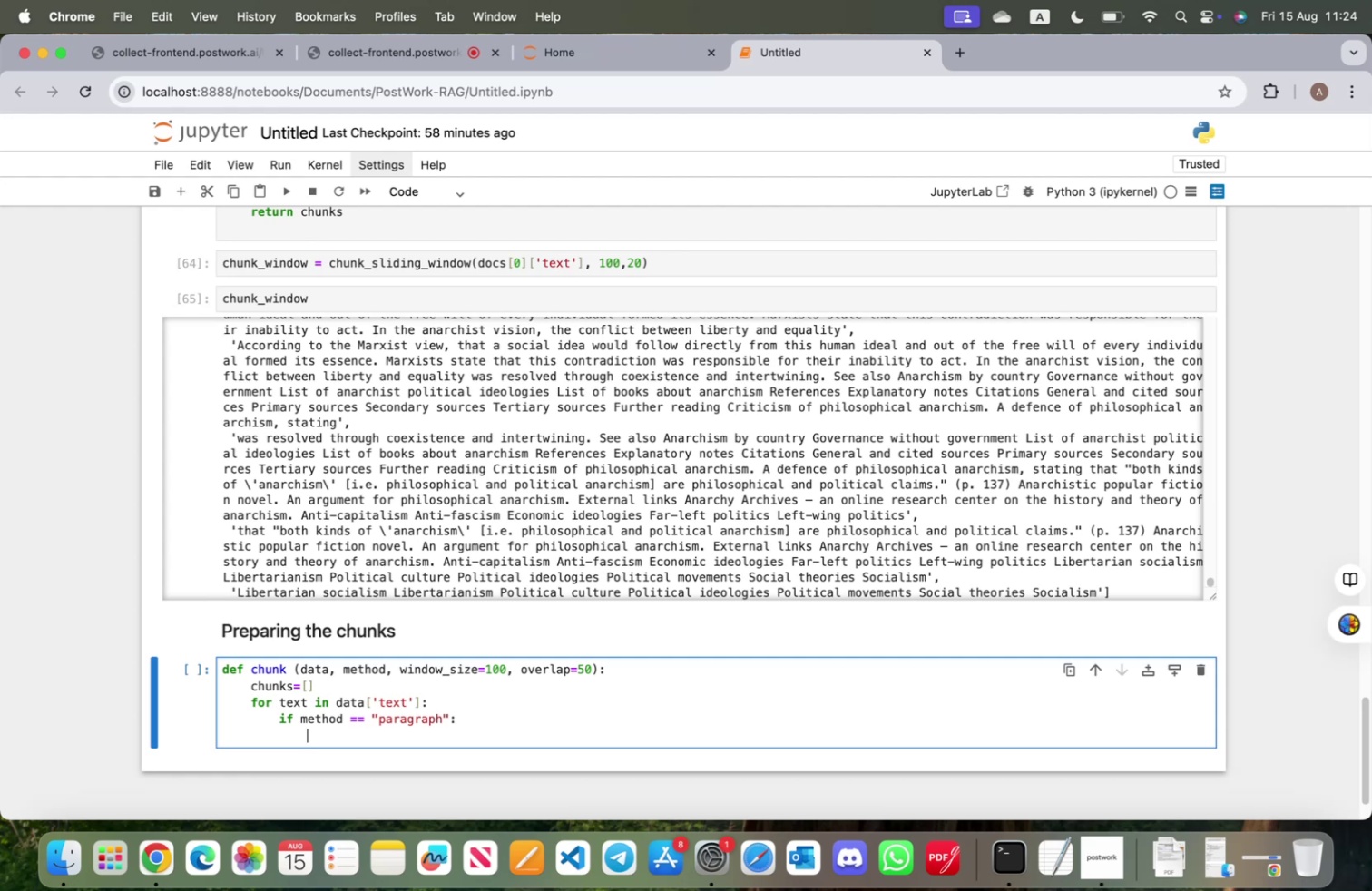 
wait(11.26)
 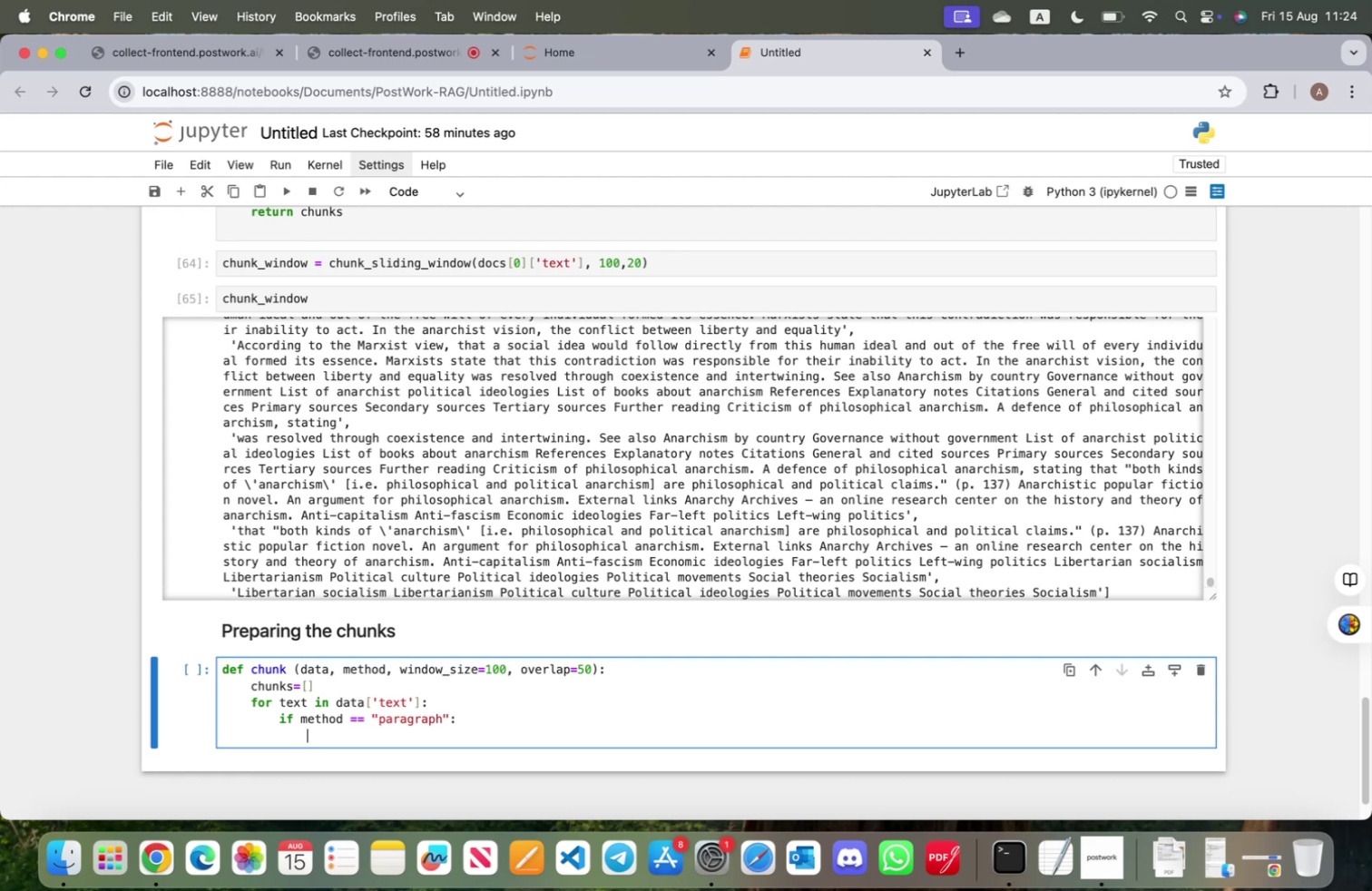 
type(chunk)
key(Tab)
type(s)
key(Tab)
 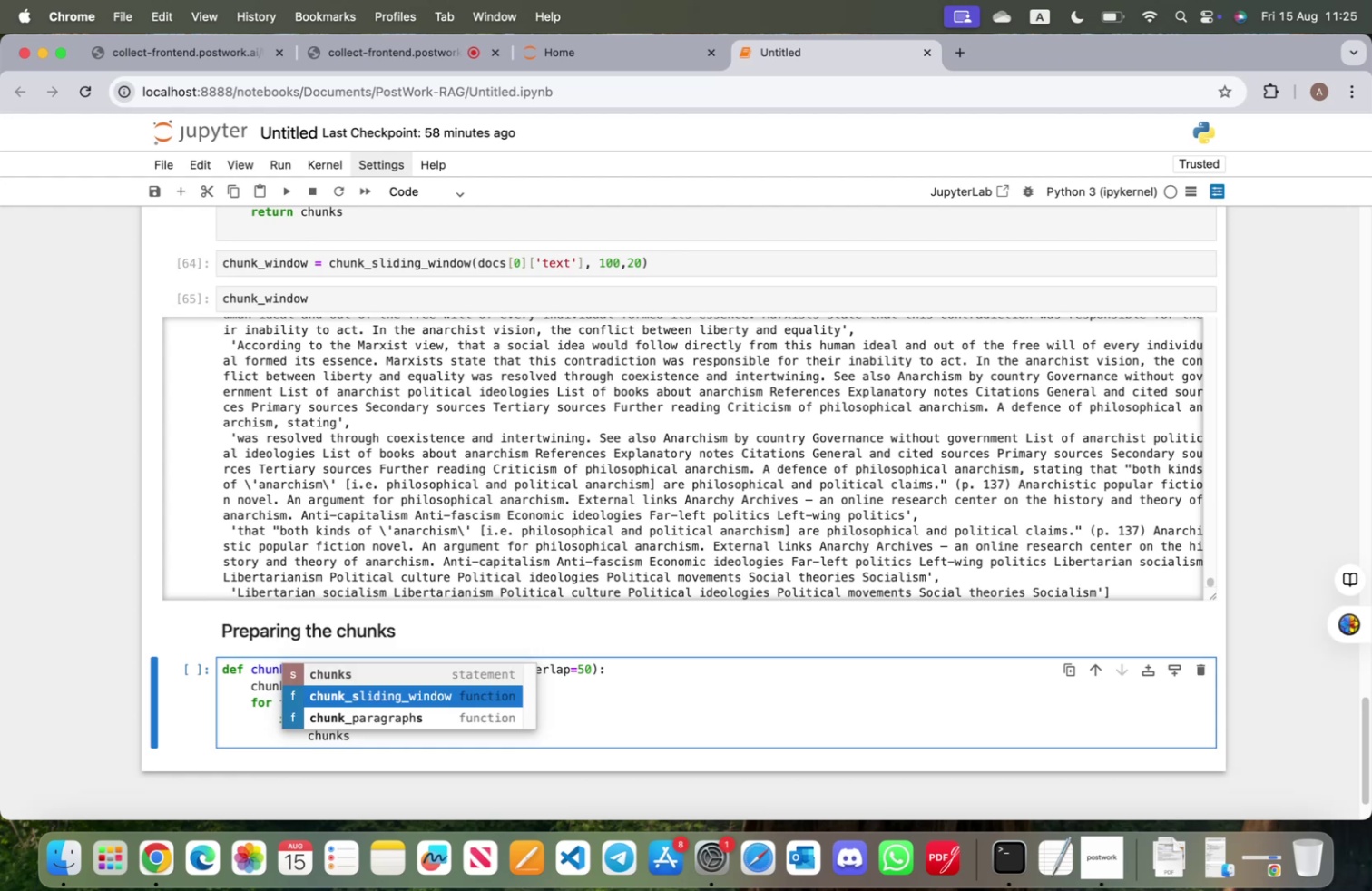 
key(ArrowUp)
 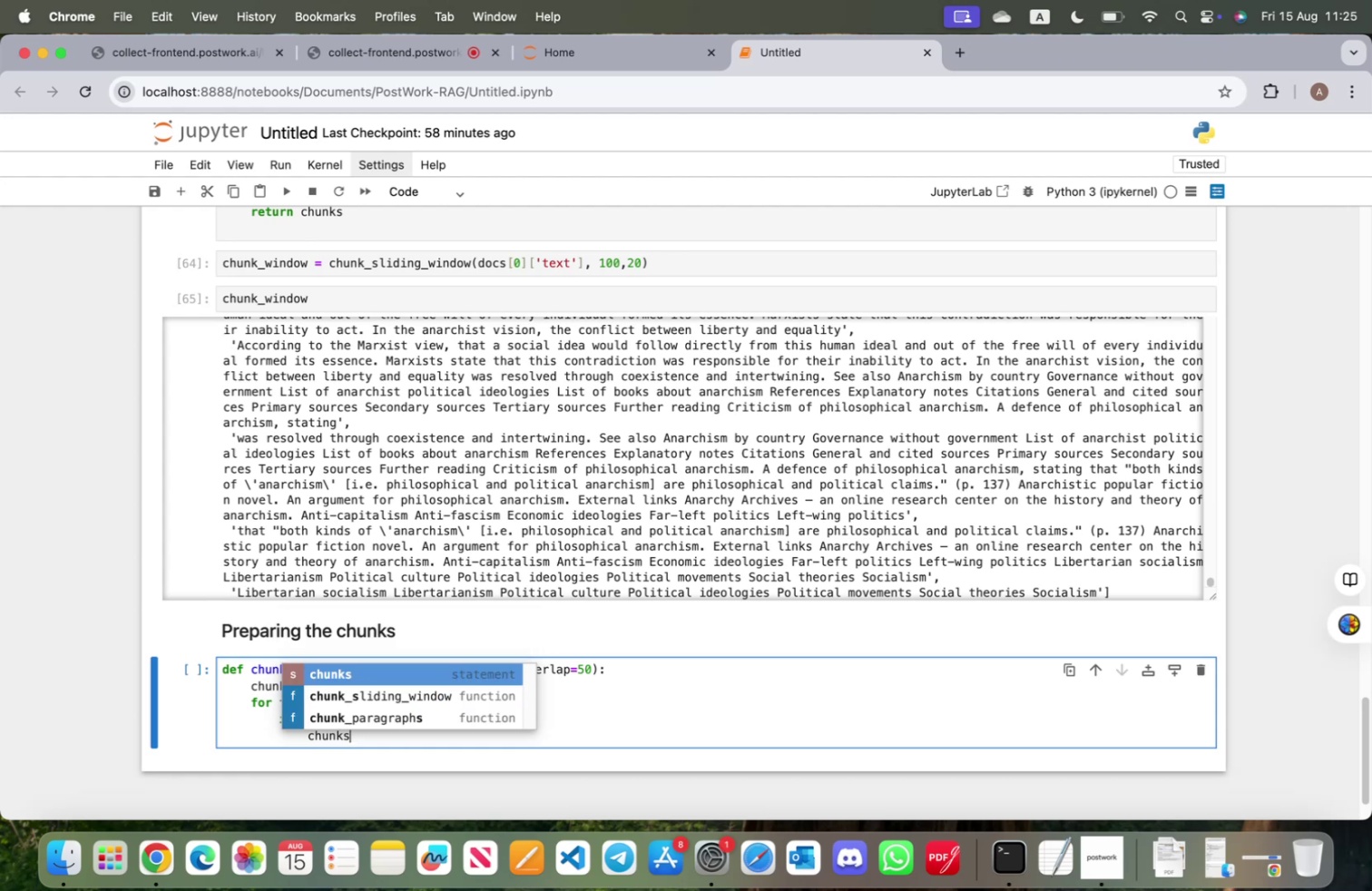 
key(Enter)
 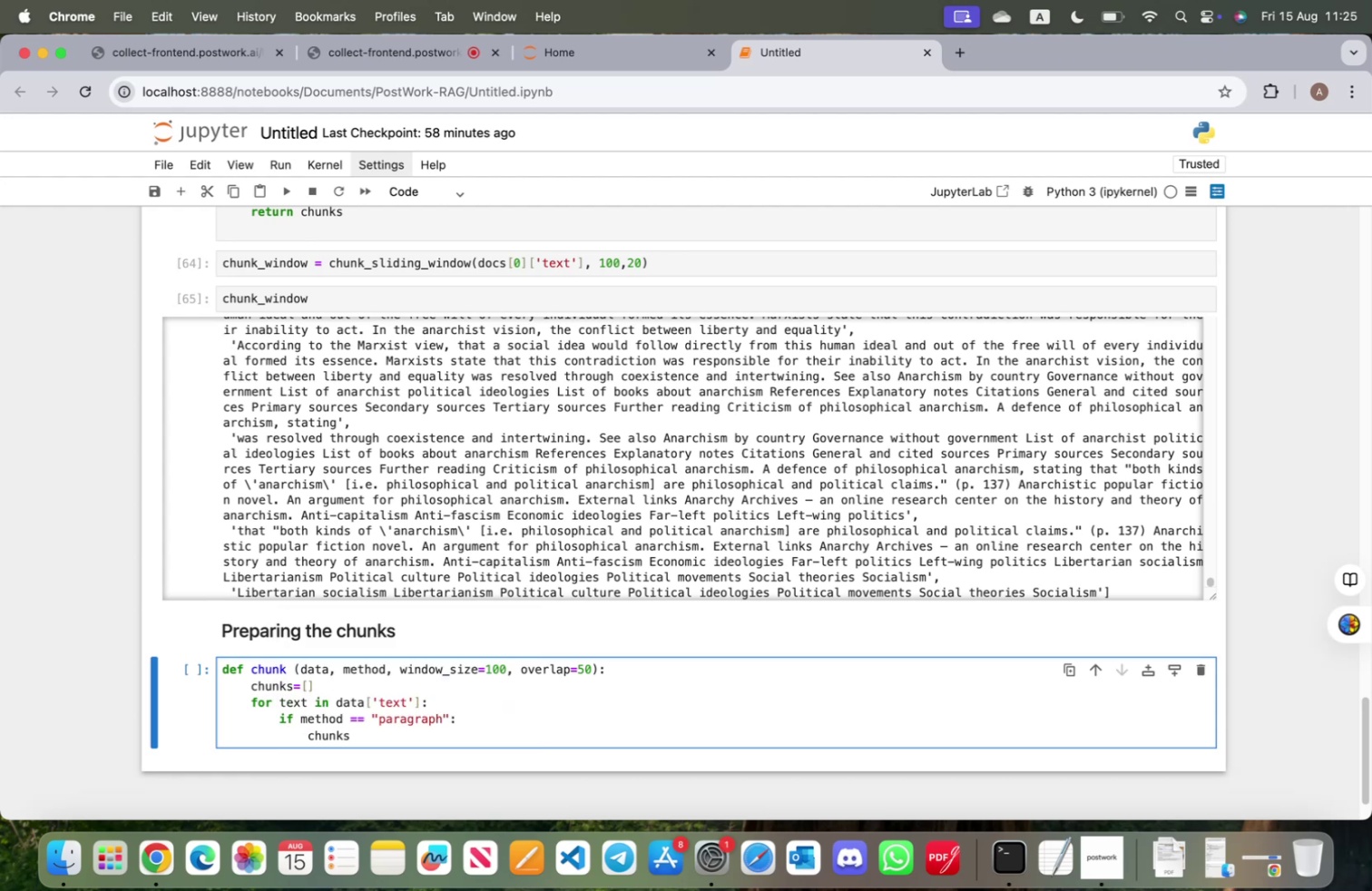 
type(.ext)
key(Tab)
 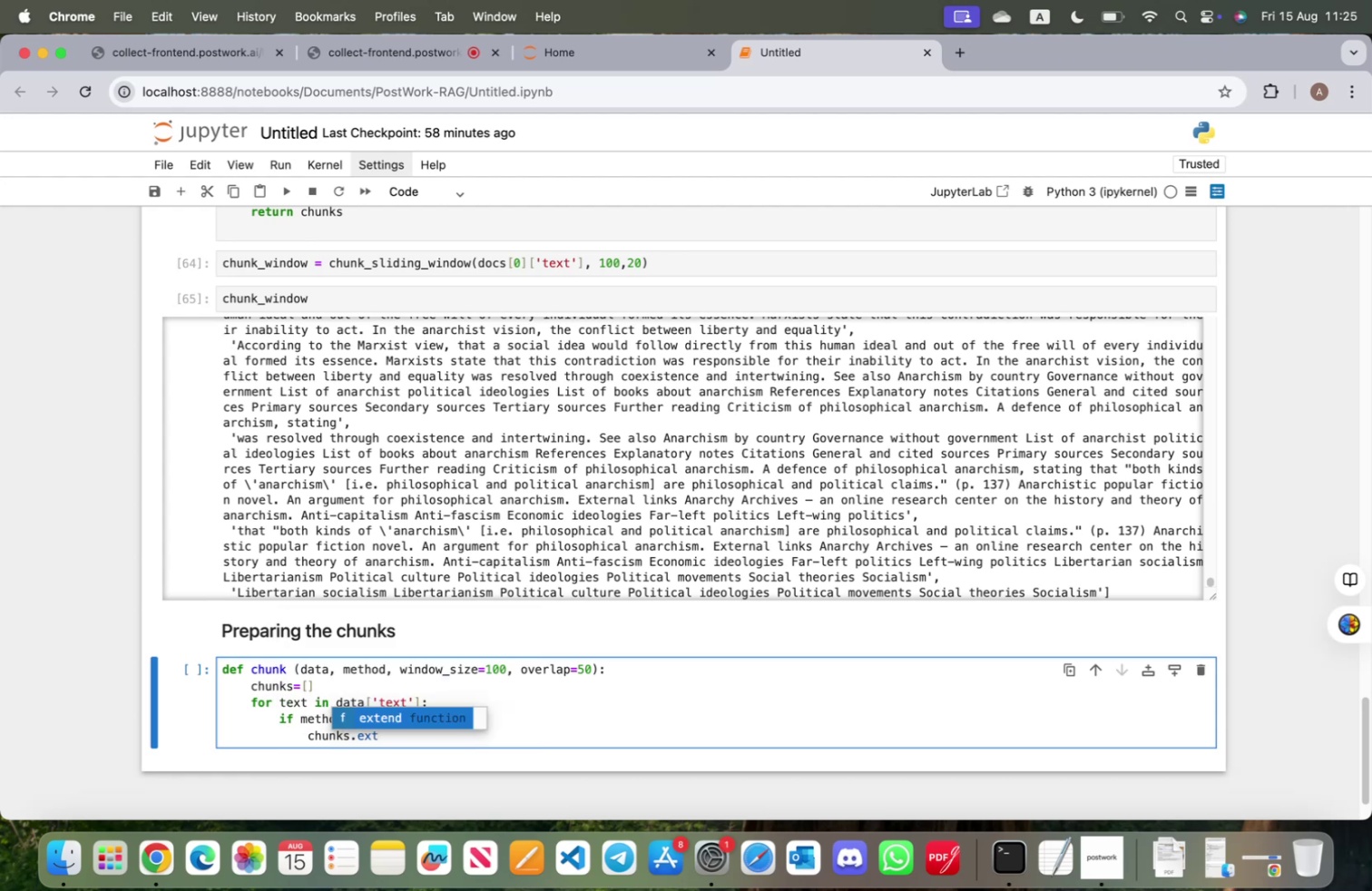 
key(Enter)
 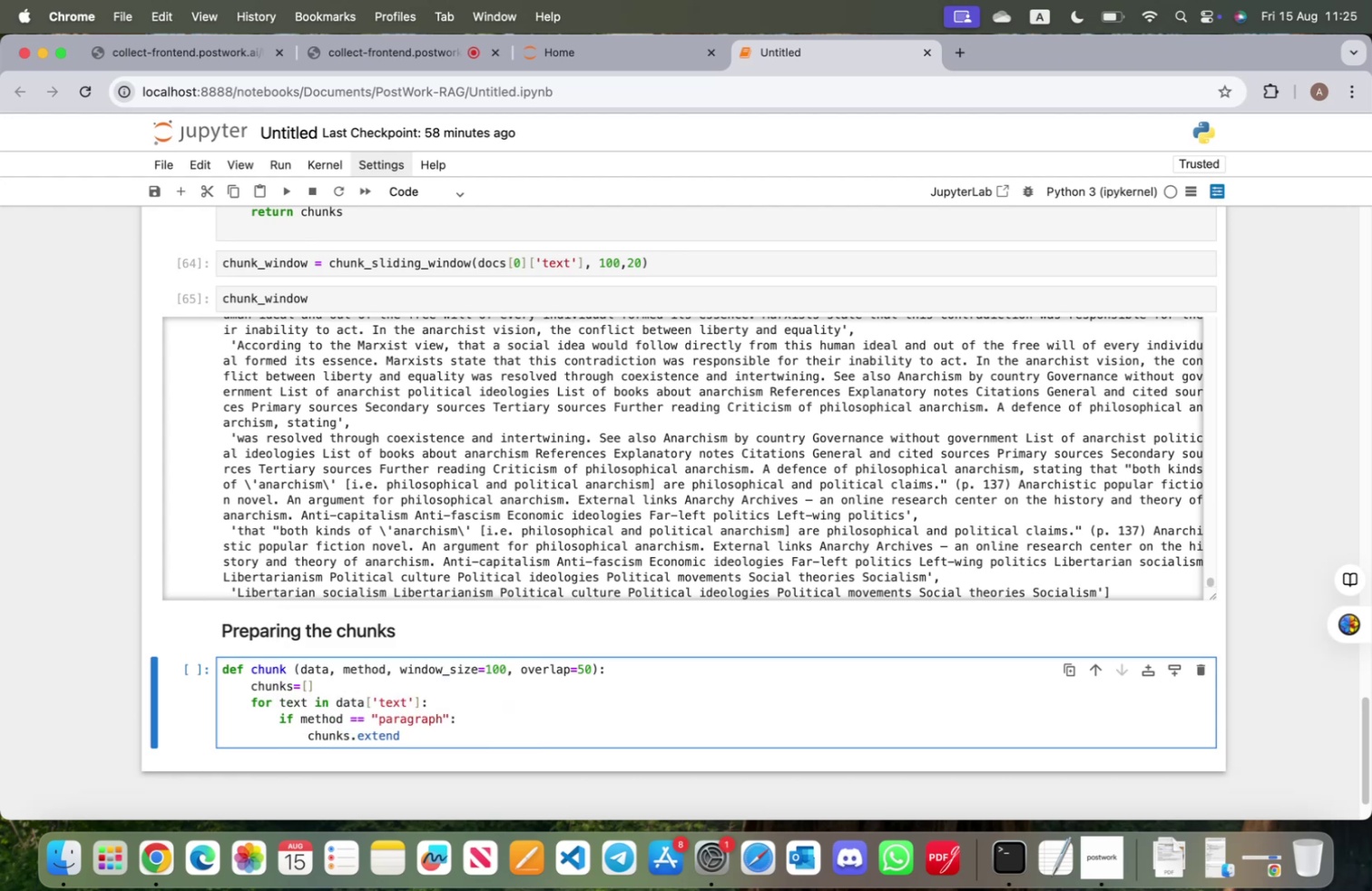 
type((chunk)
key(Tab)
 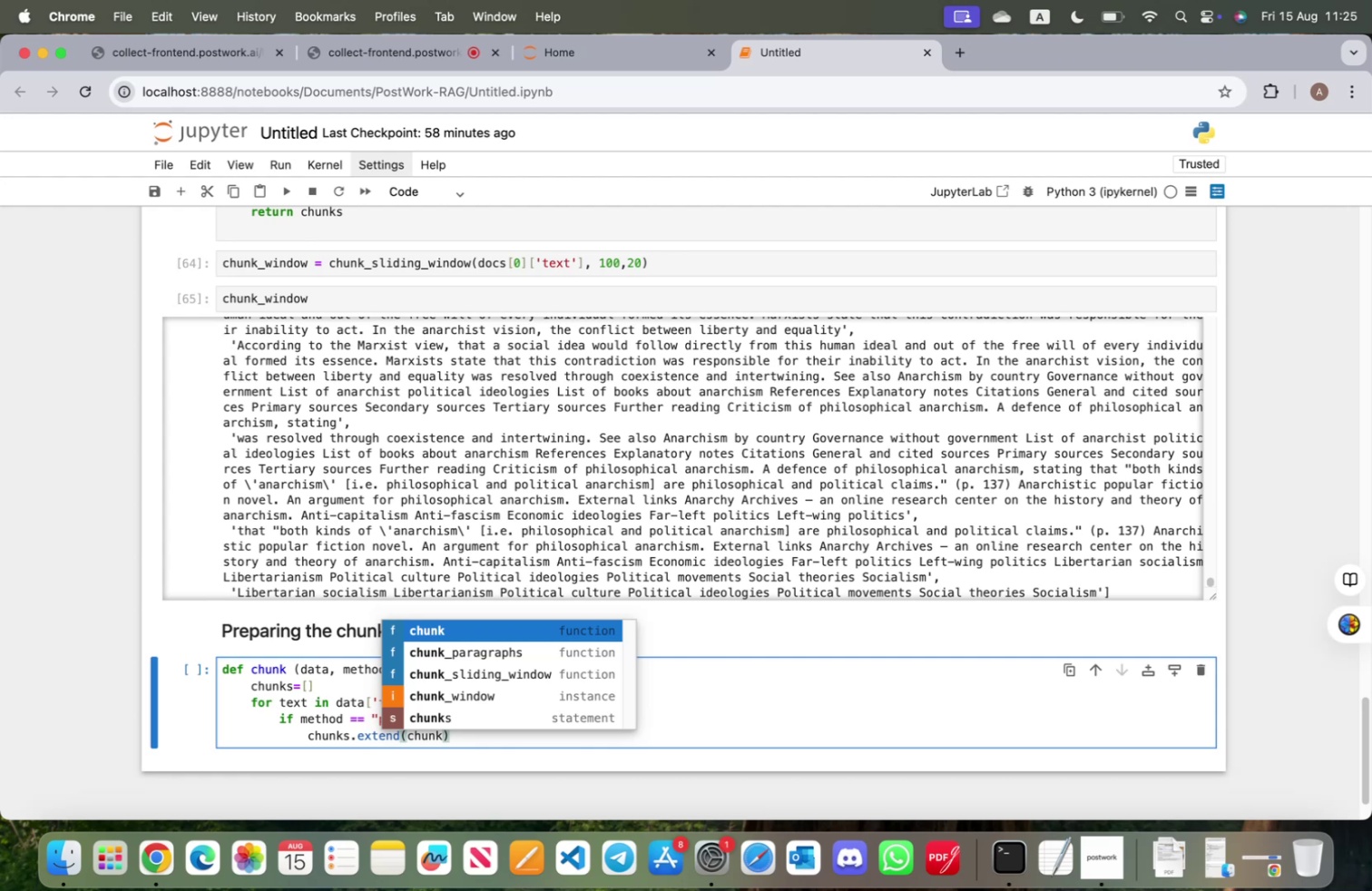 
key(ArrowDown)
 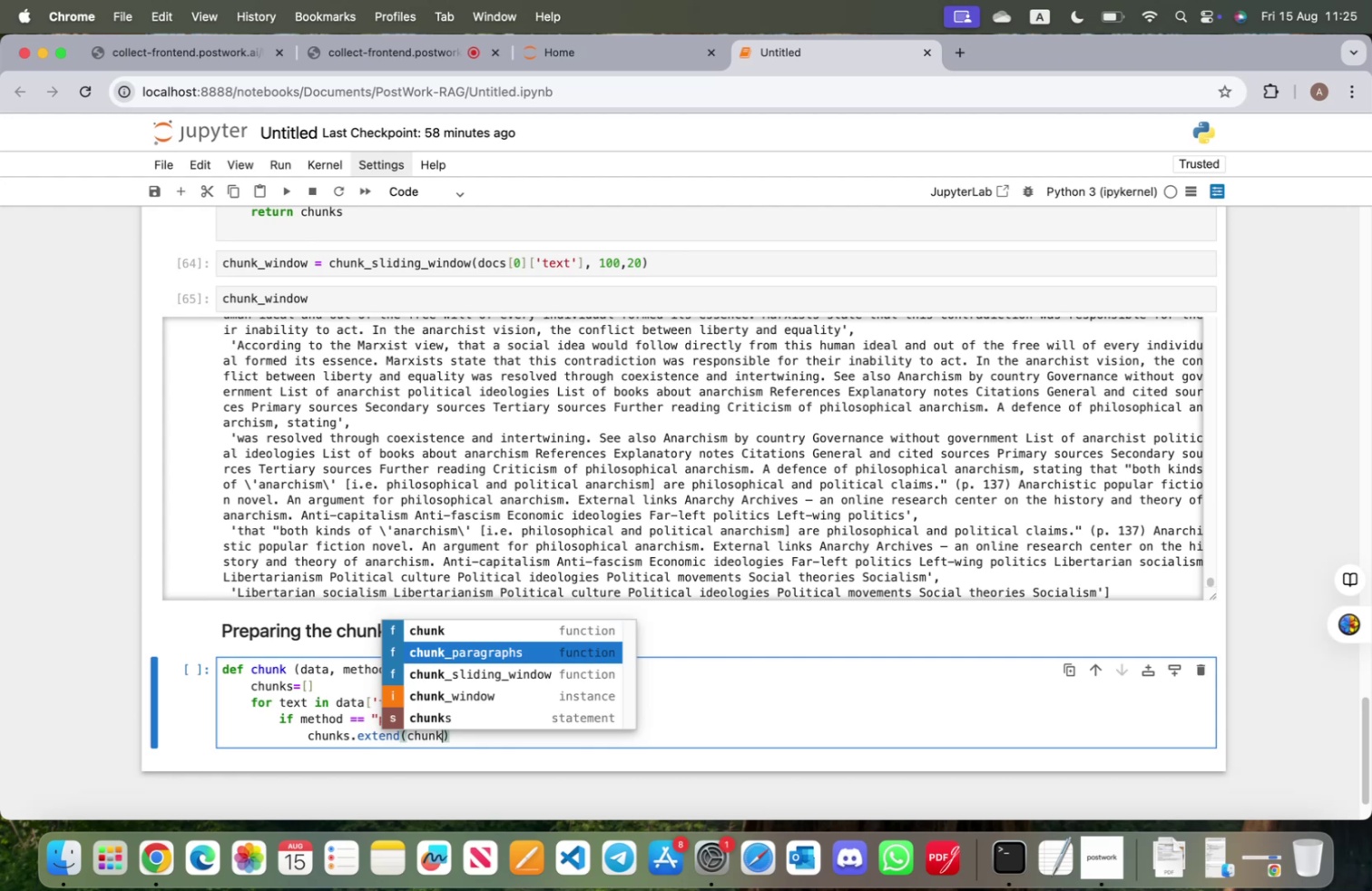 
key(Enter)
 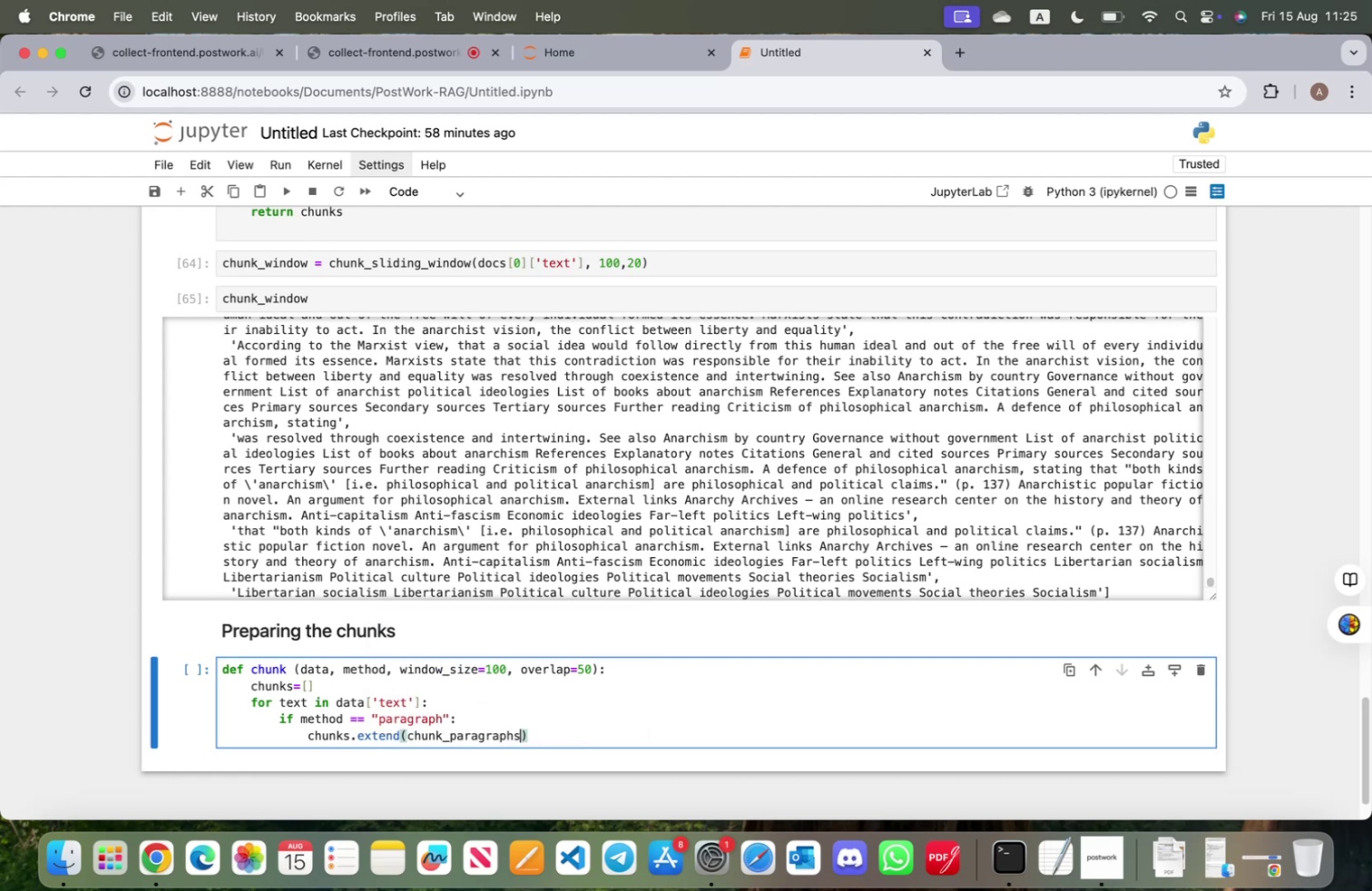 
type((text)
 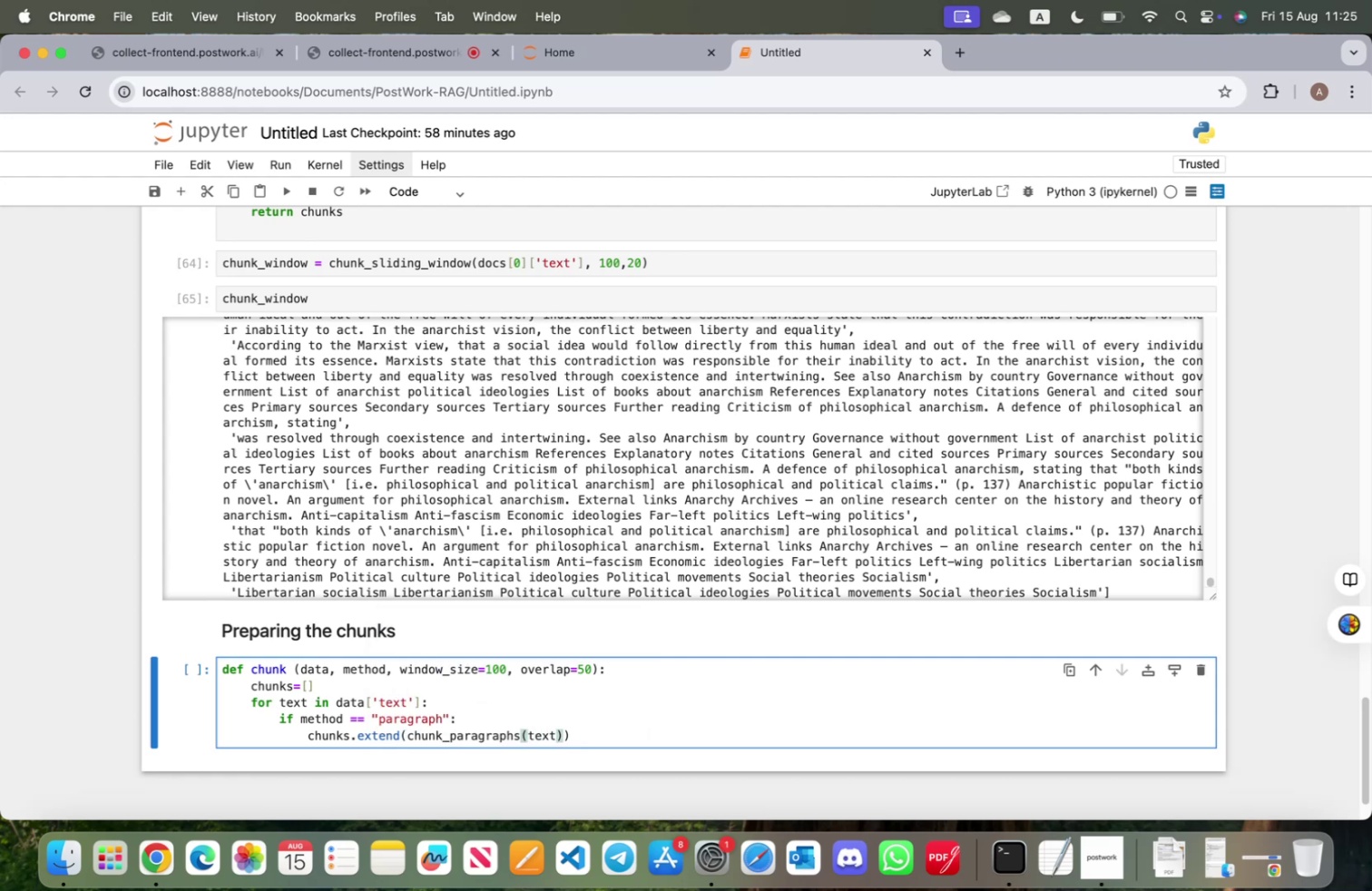 
key(ArrowRight)
 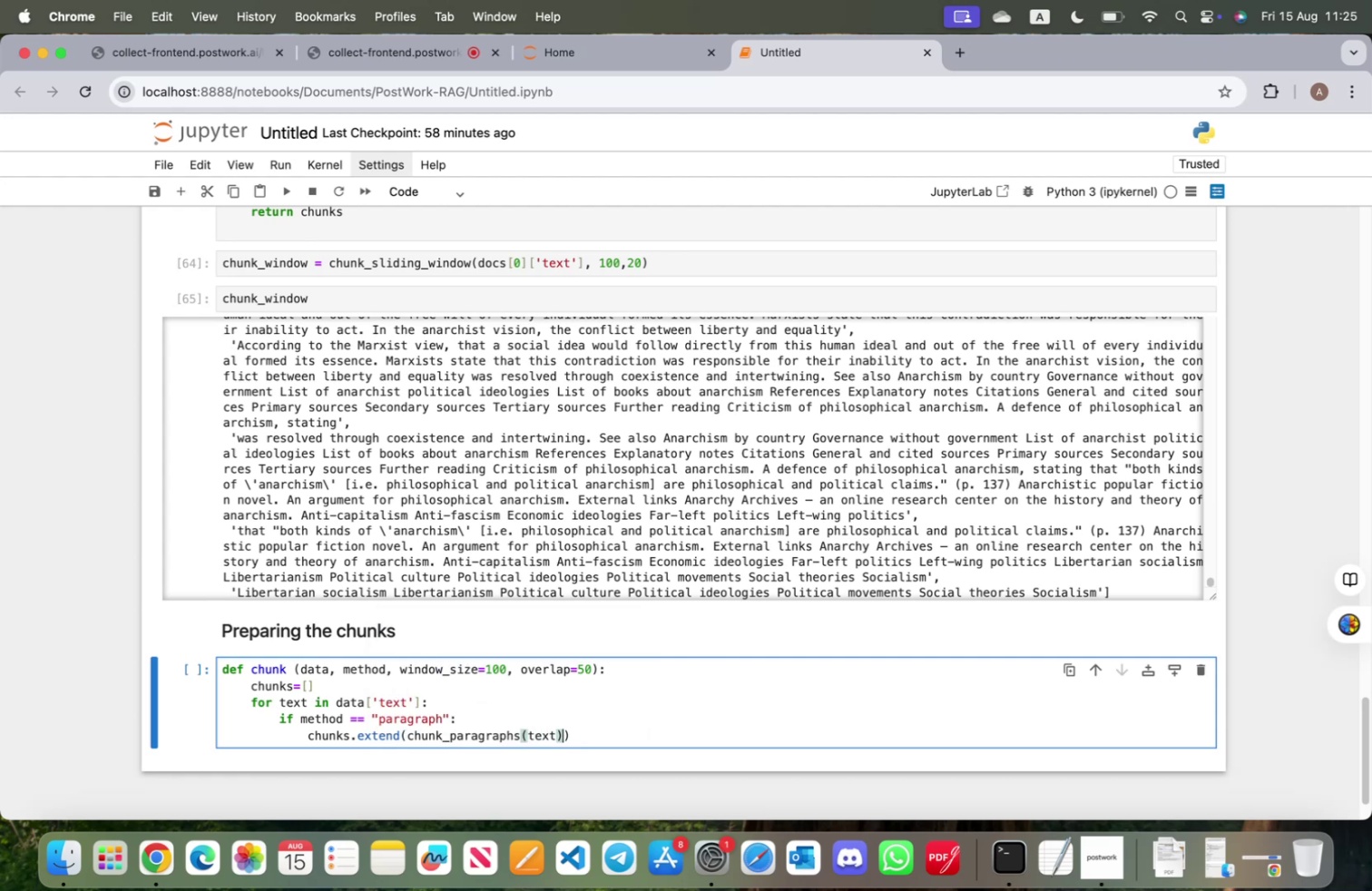 
key(ArrowRight)
 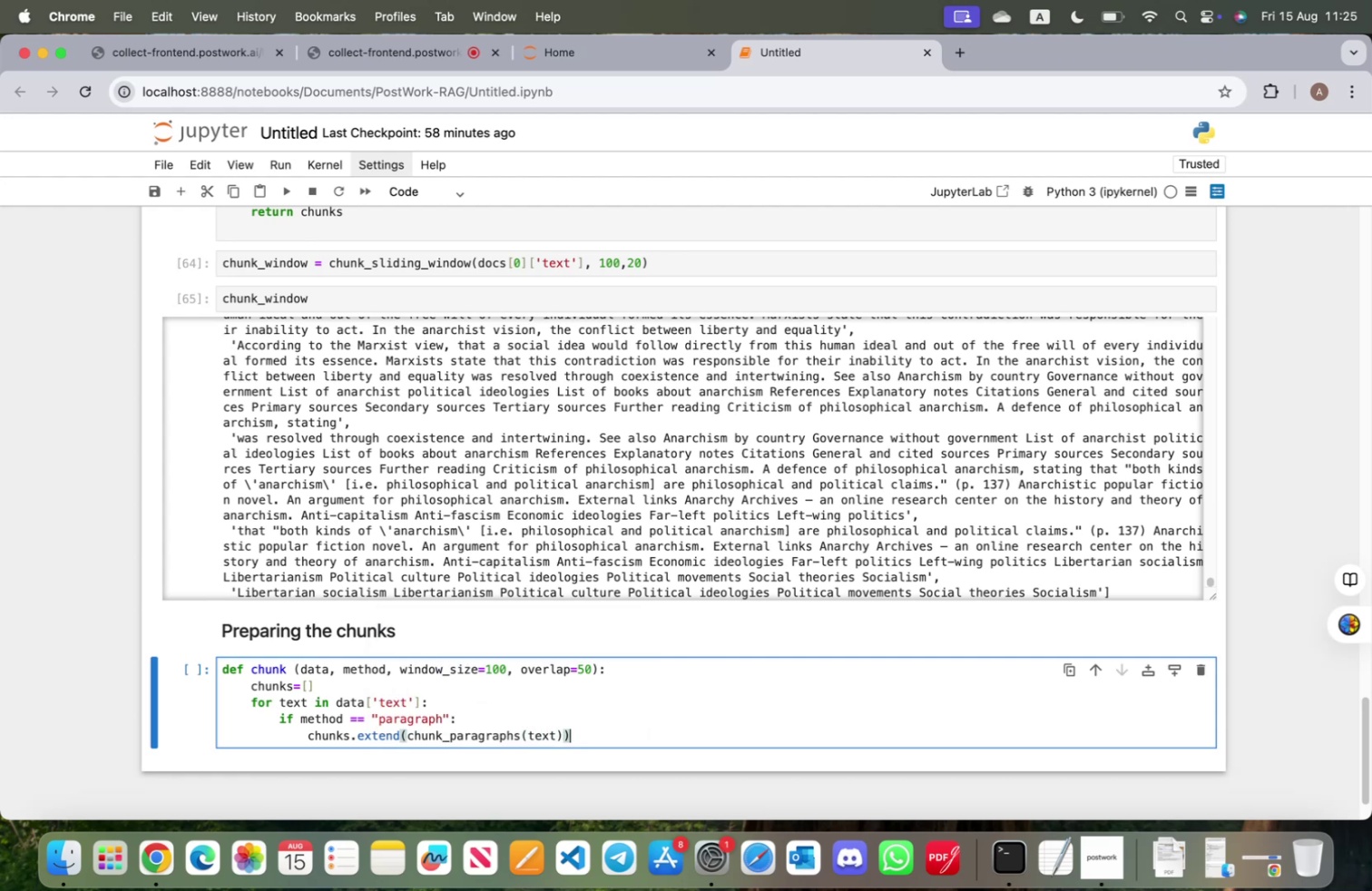 
key(Enter)
 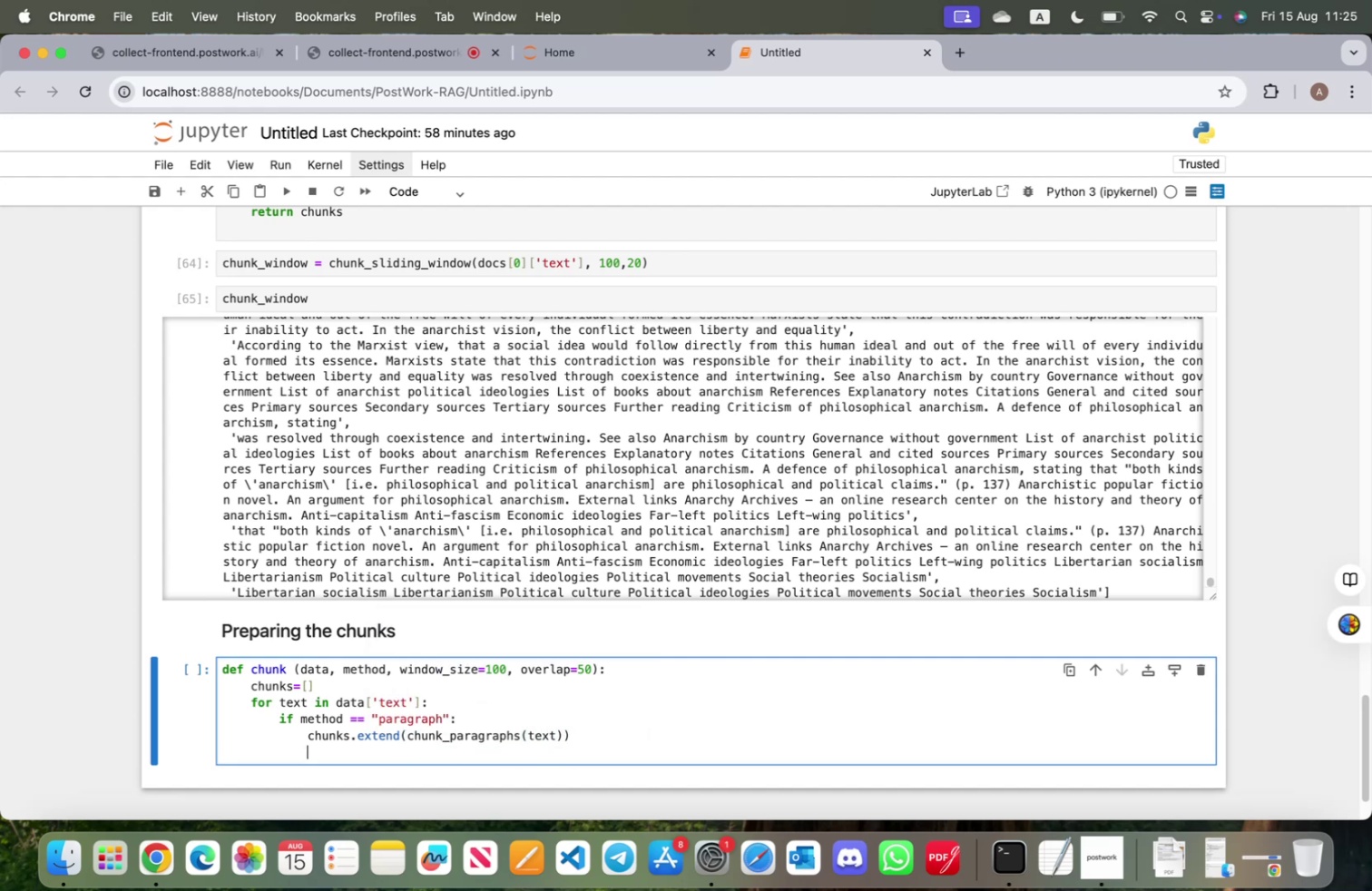 
key(Backspace)
type(el)
key(Backspace)
type(lif s)
key(Backspace)
type(method =="sliding)
 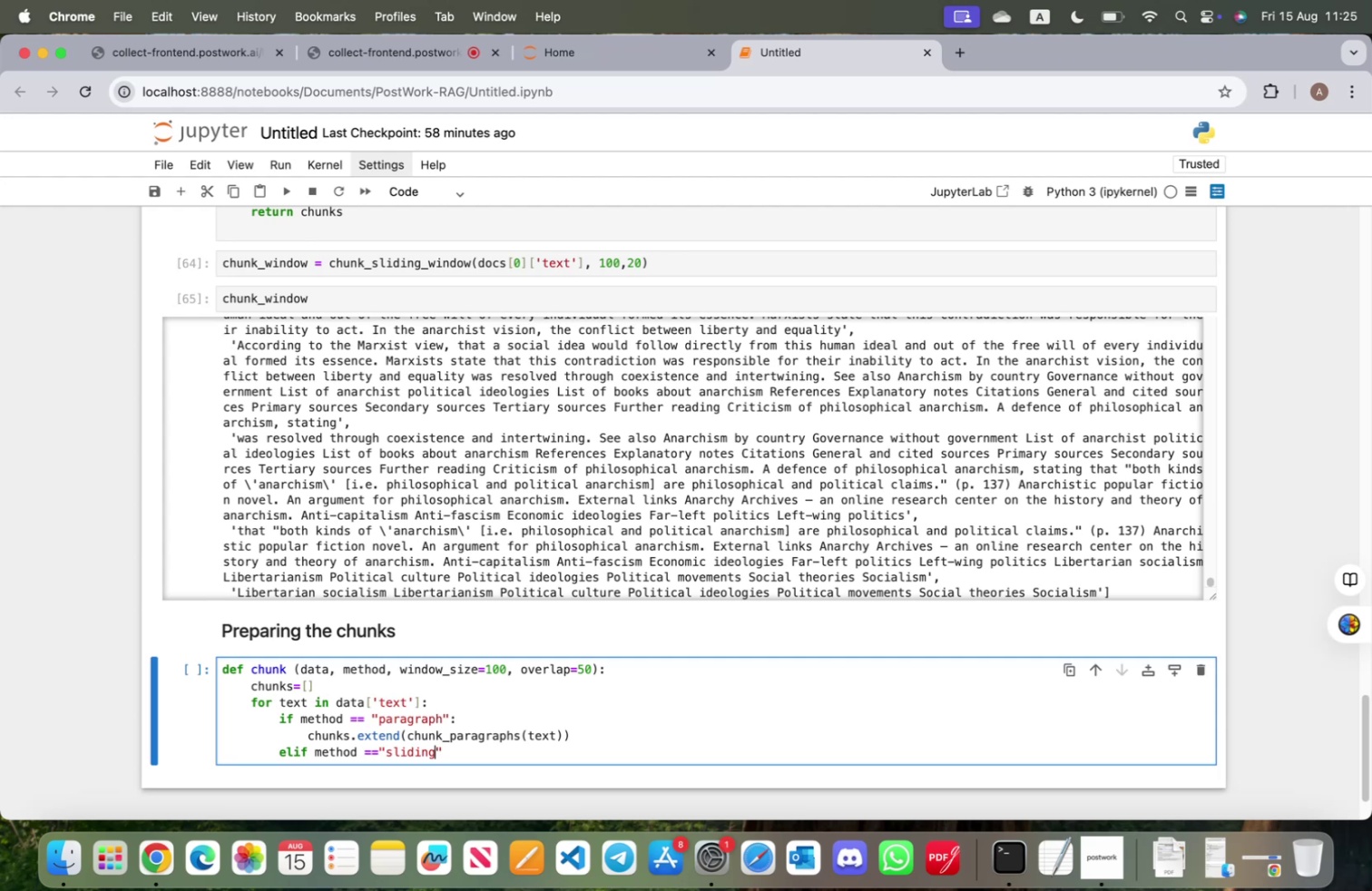 
key(ArrowRight)
 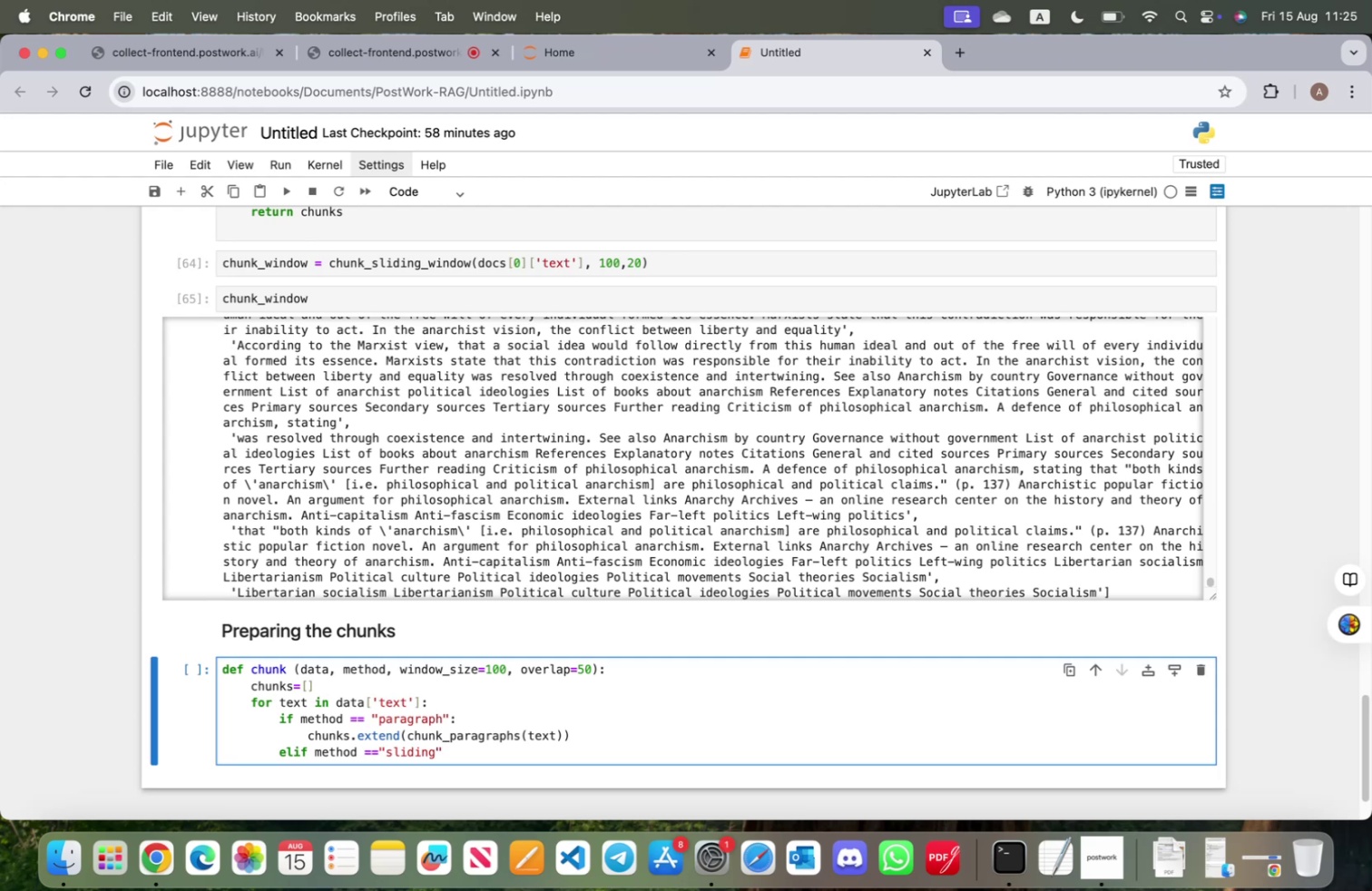 
key(Shift+ShiftRight)
 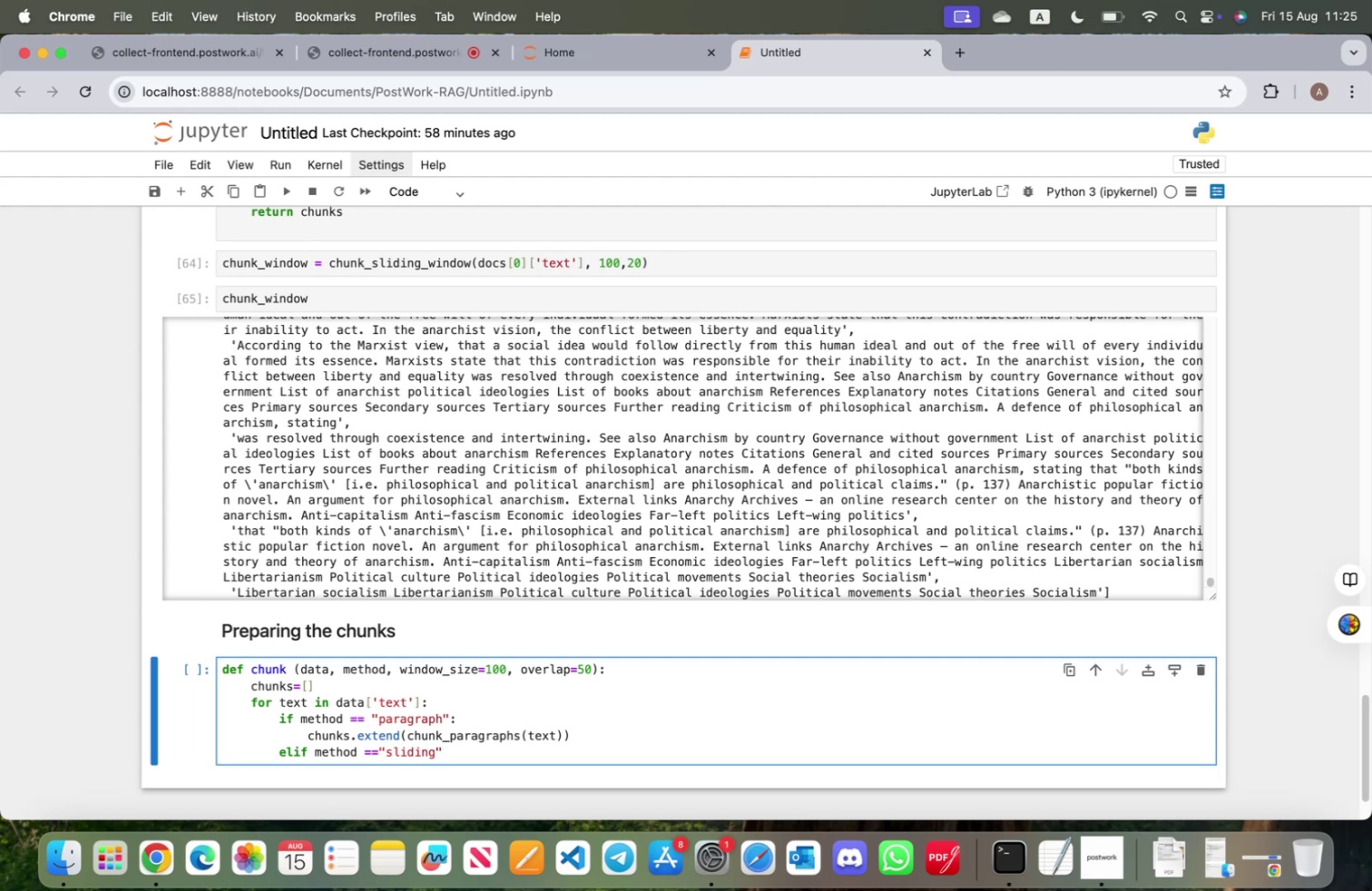 
key(Shift+Semicolon)
 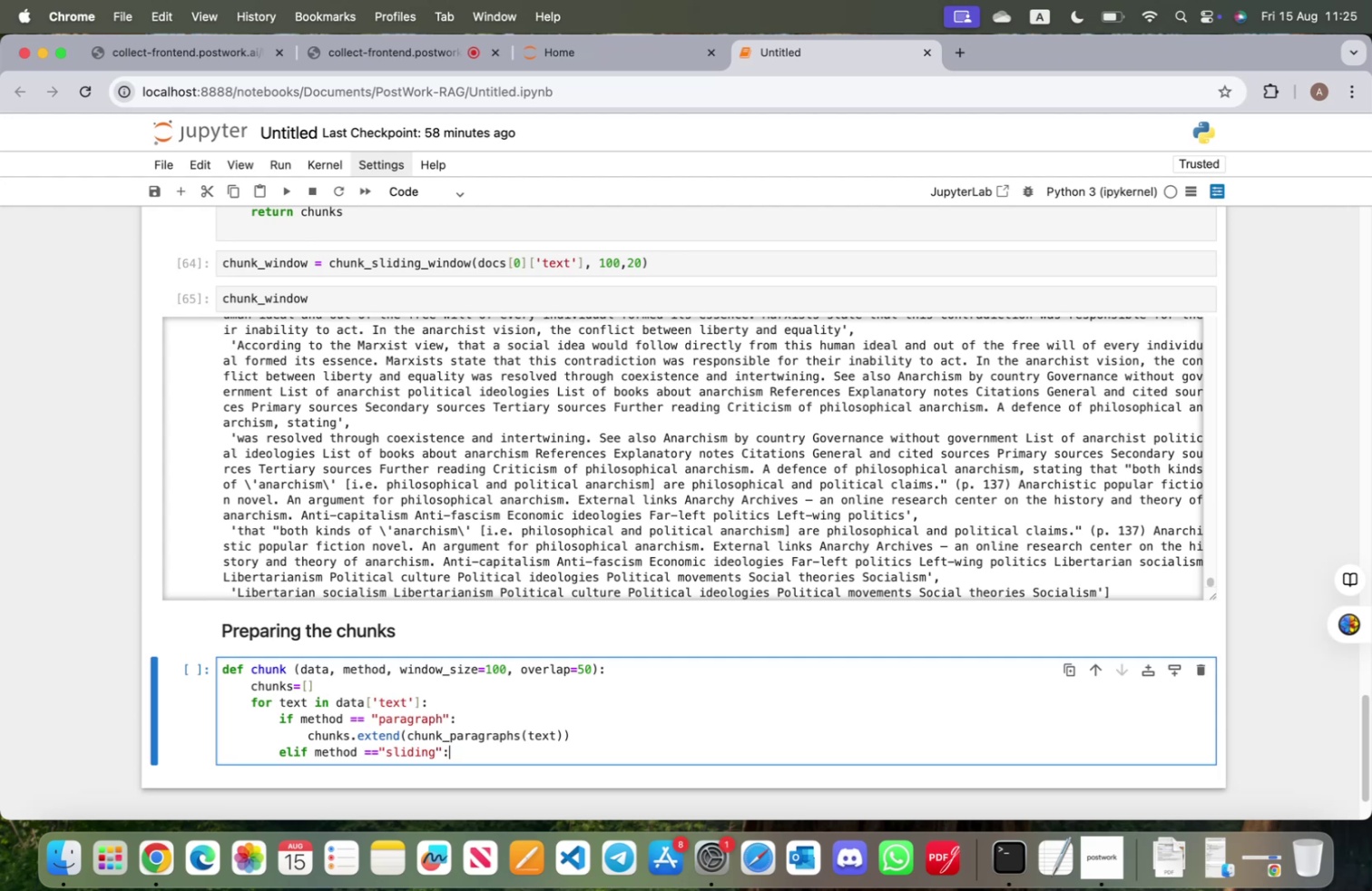 
key(Enter)
 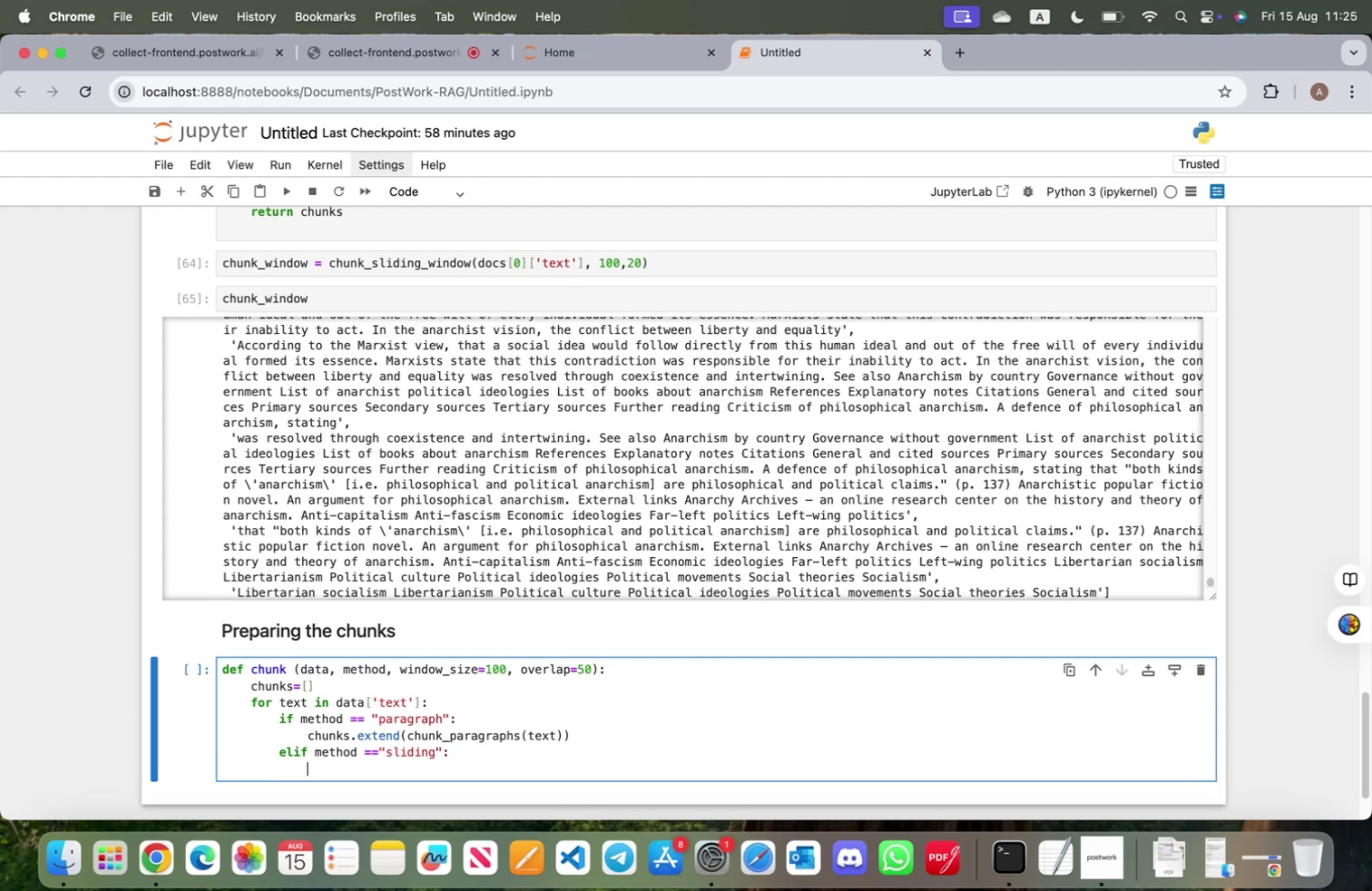 
type(chunks.extend(chu)
key(Tab)
 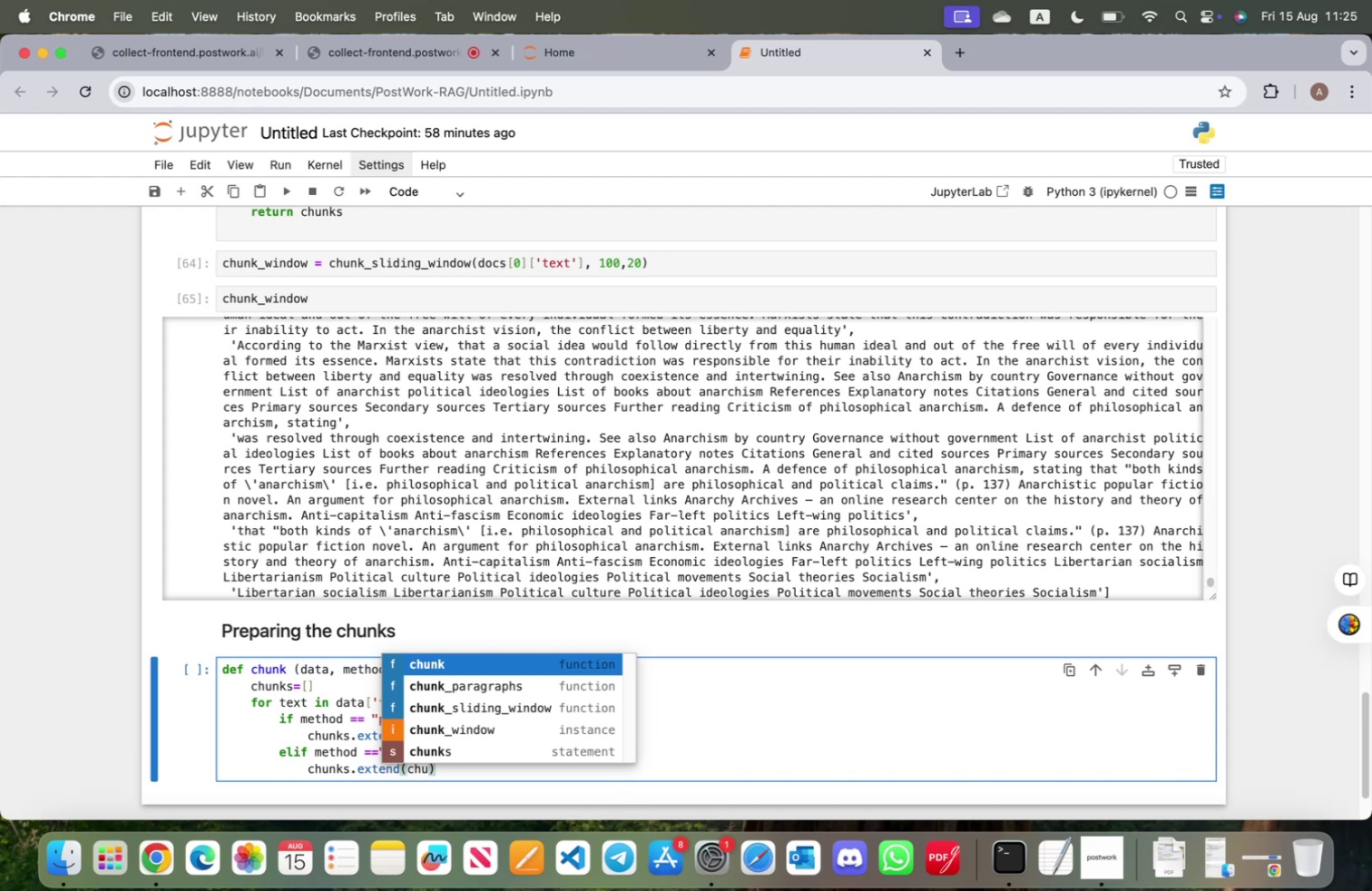 
key(ArrowDown)
 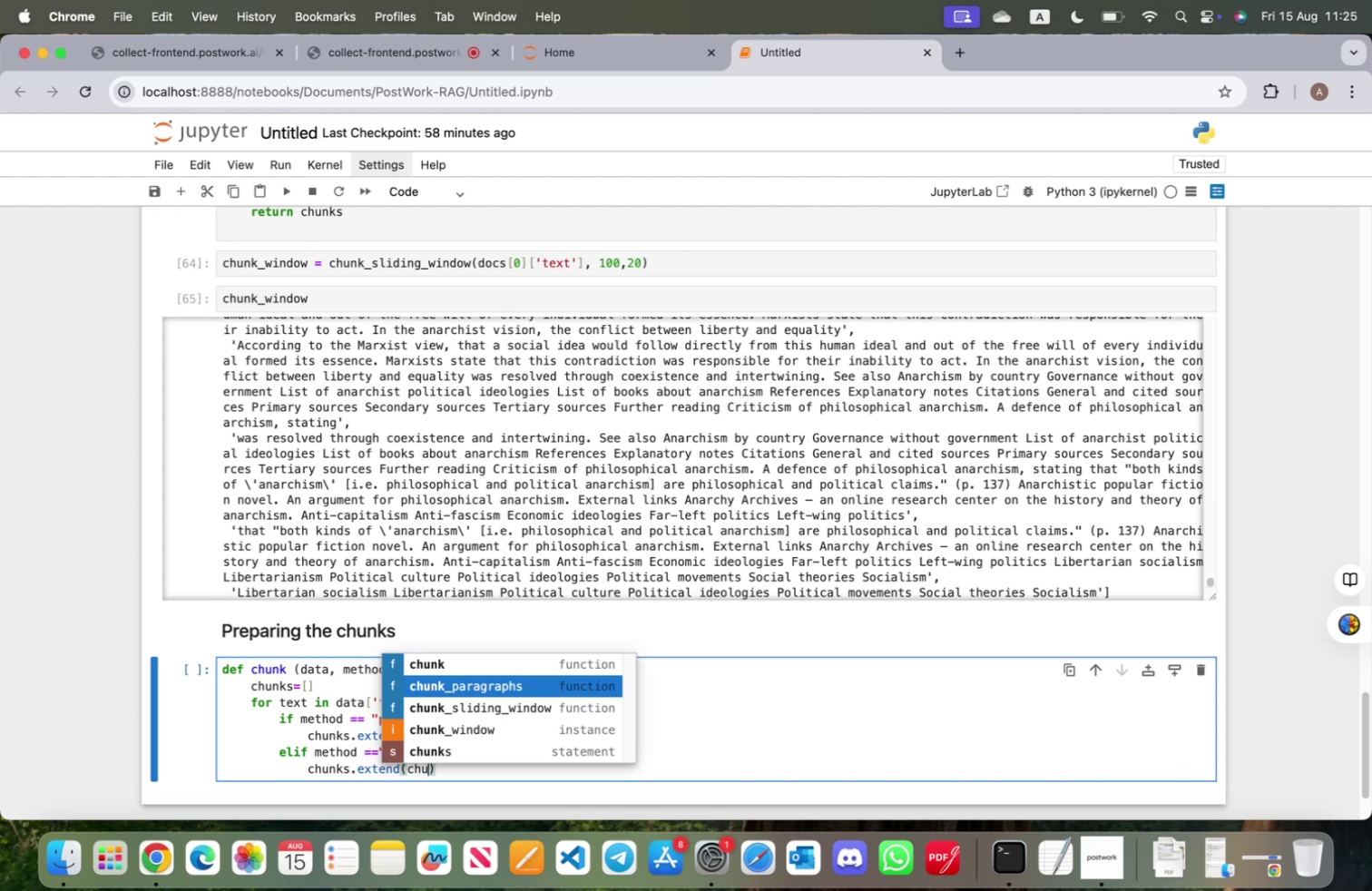 
key(ArrowDown)
 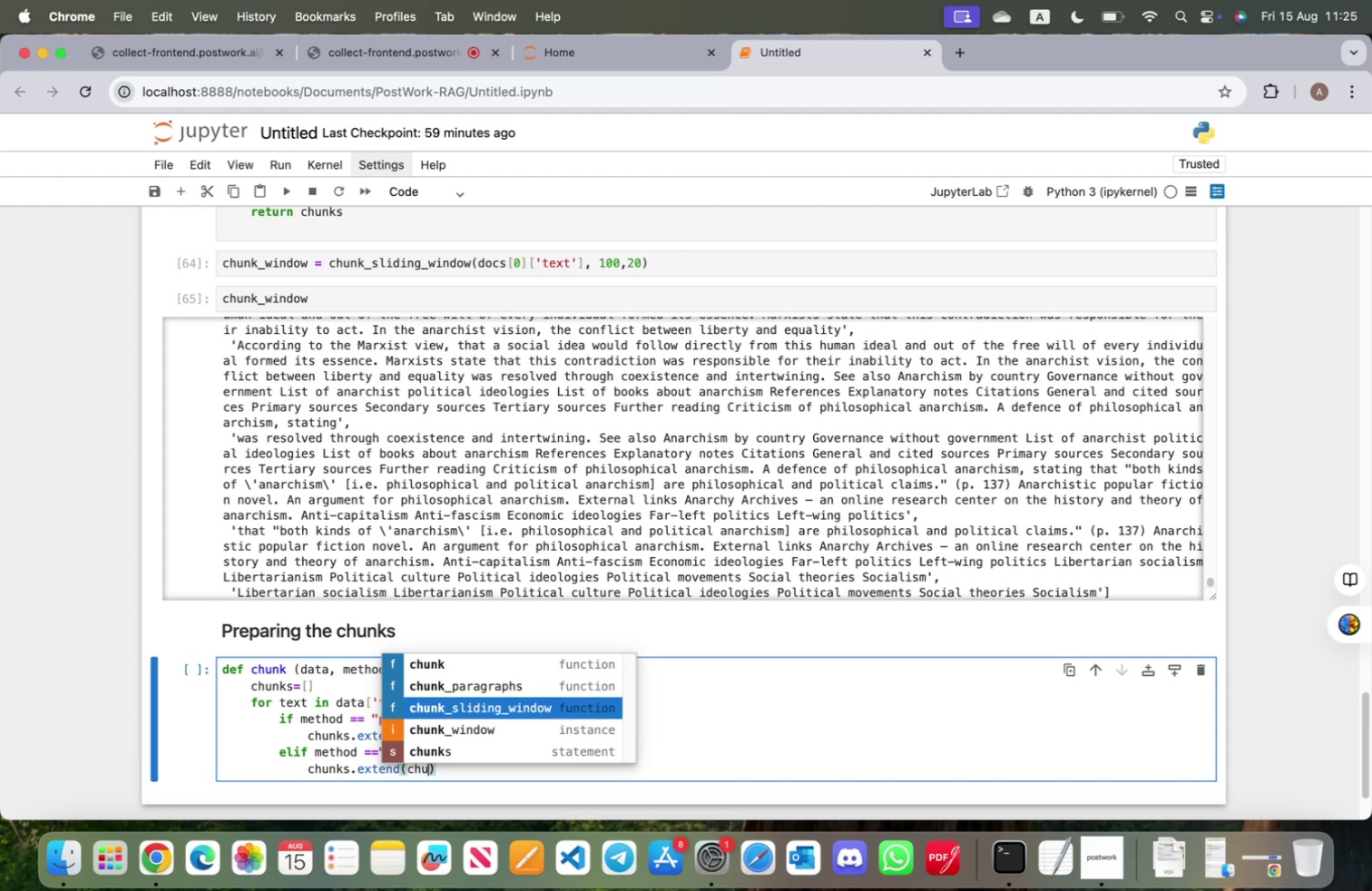 
key(Backslash)
 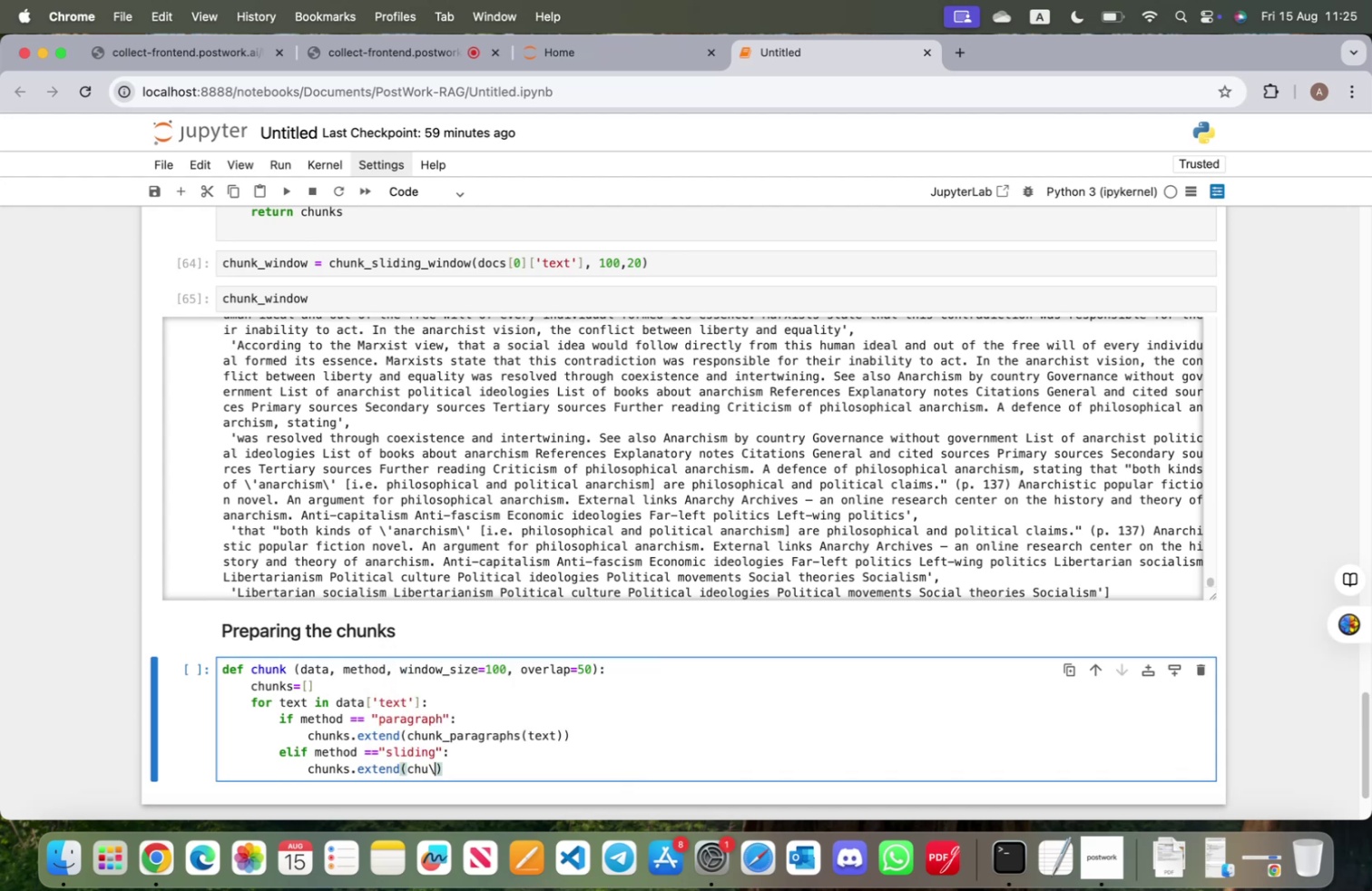 
key(Backspace)
 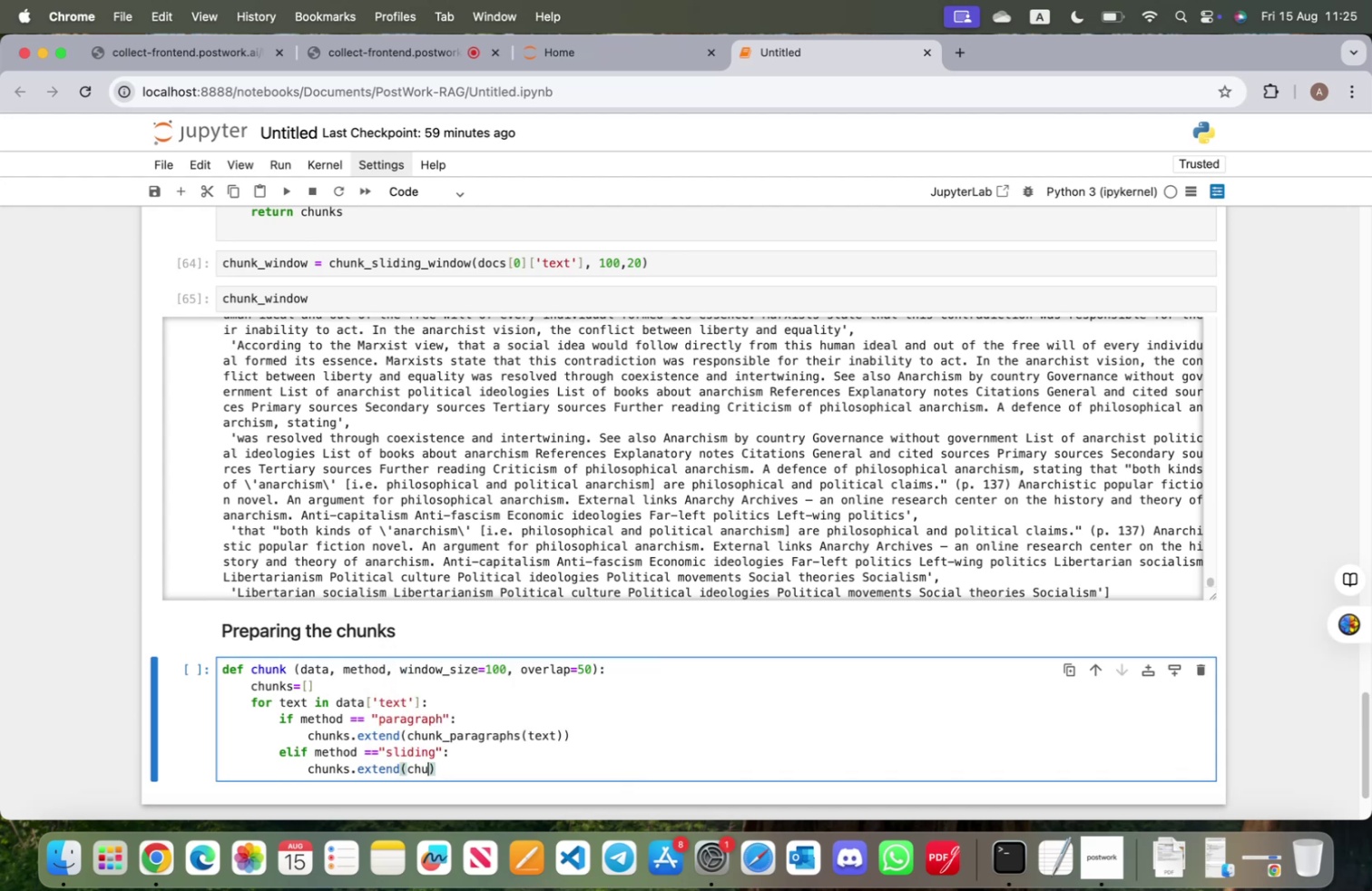 
key(Tab)
 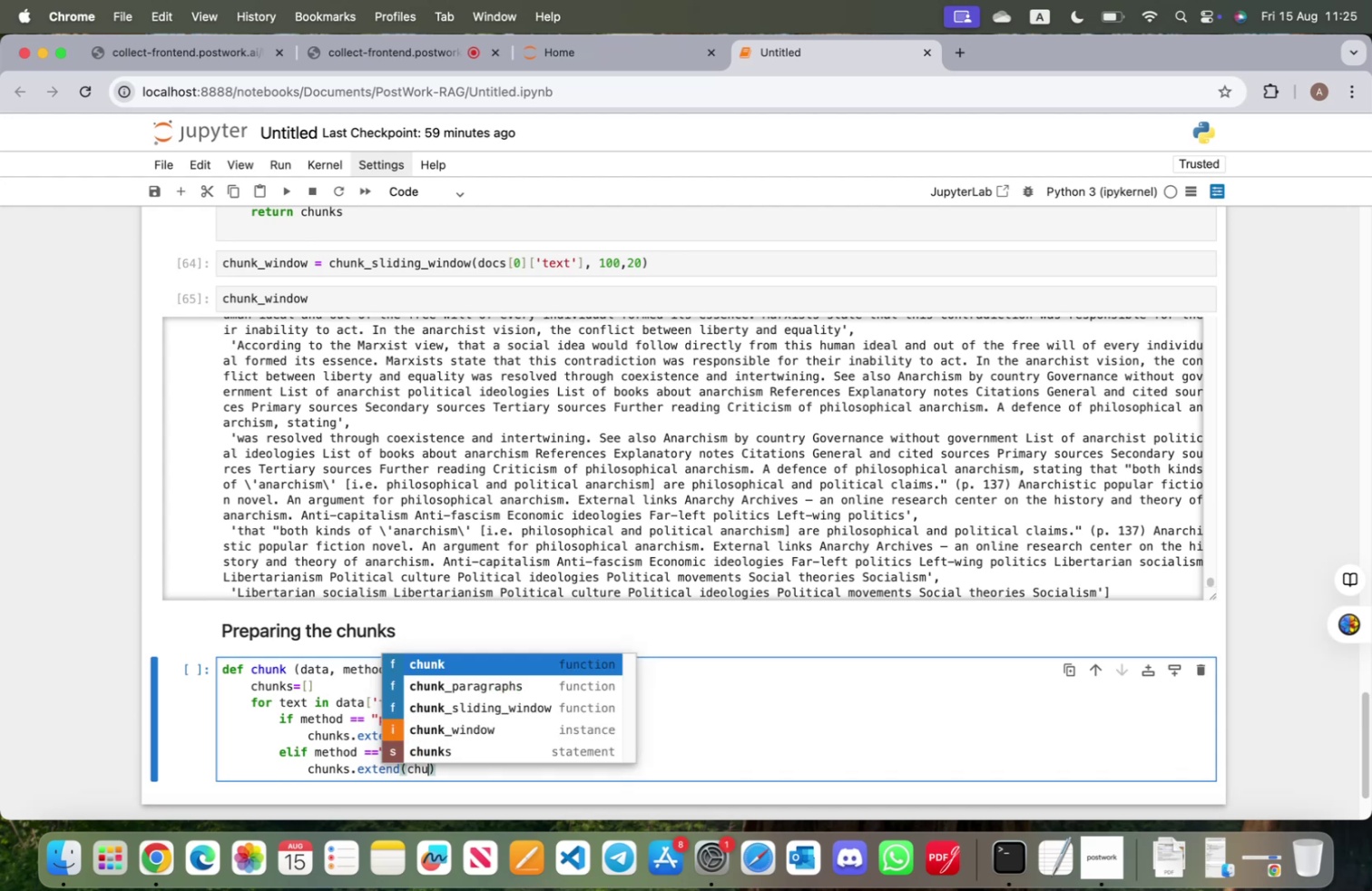 
key(ArrowDown)
 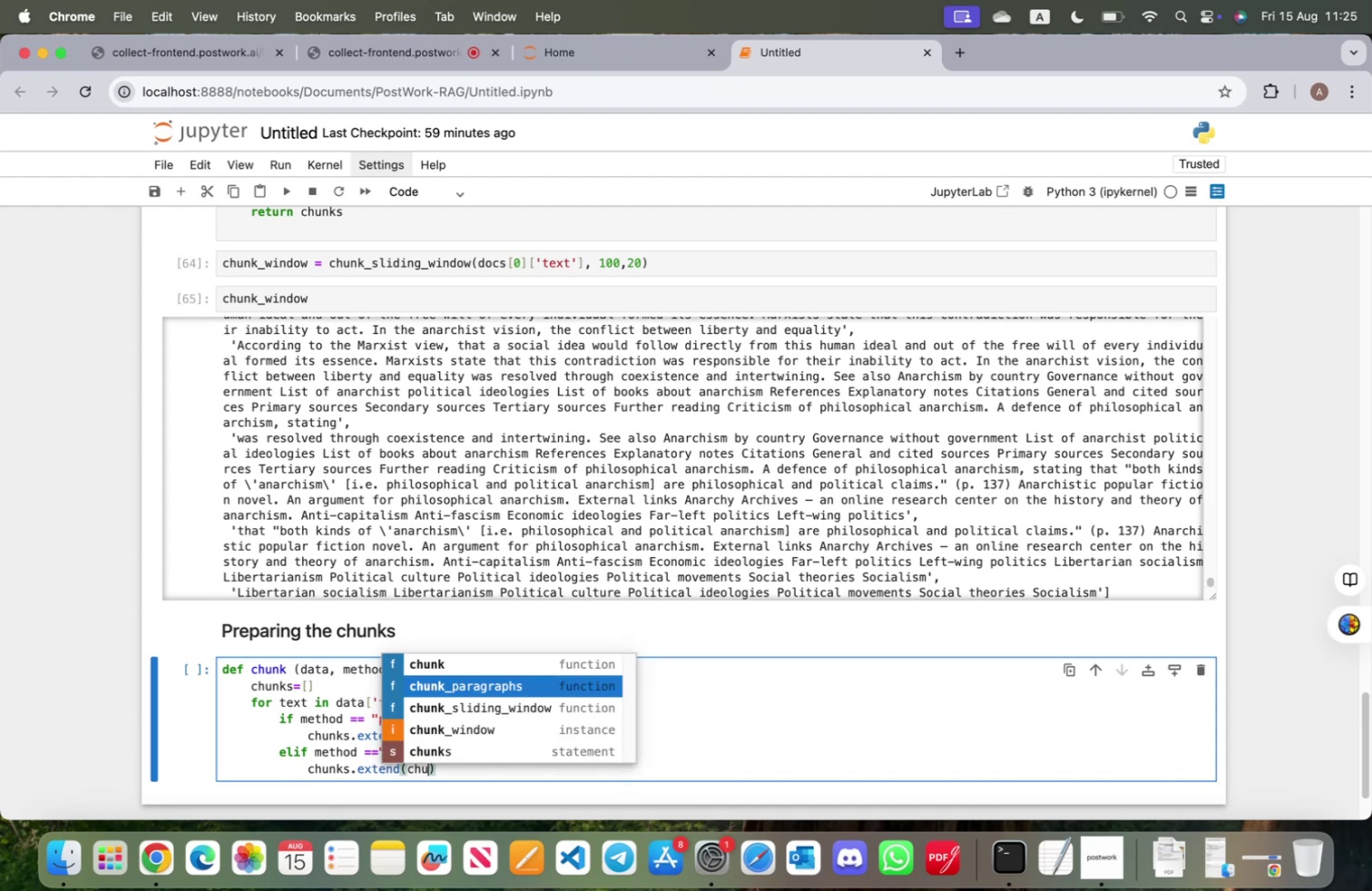 
key(ArrowDown)
 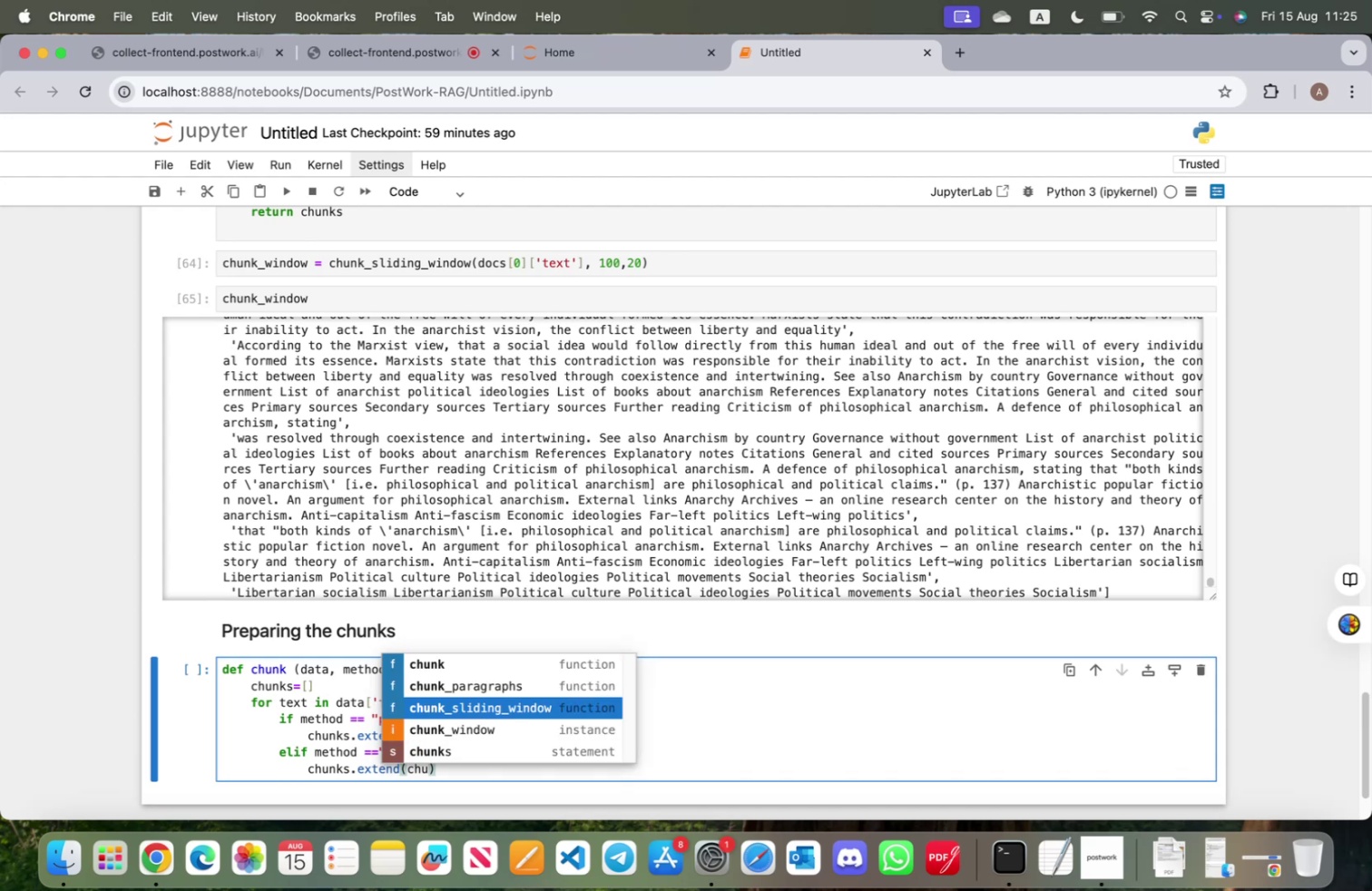 
key(Enter)
 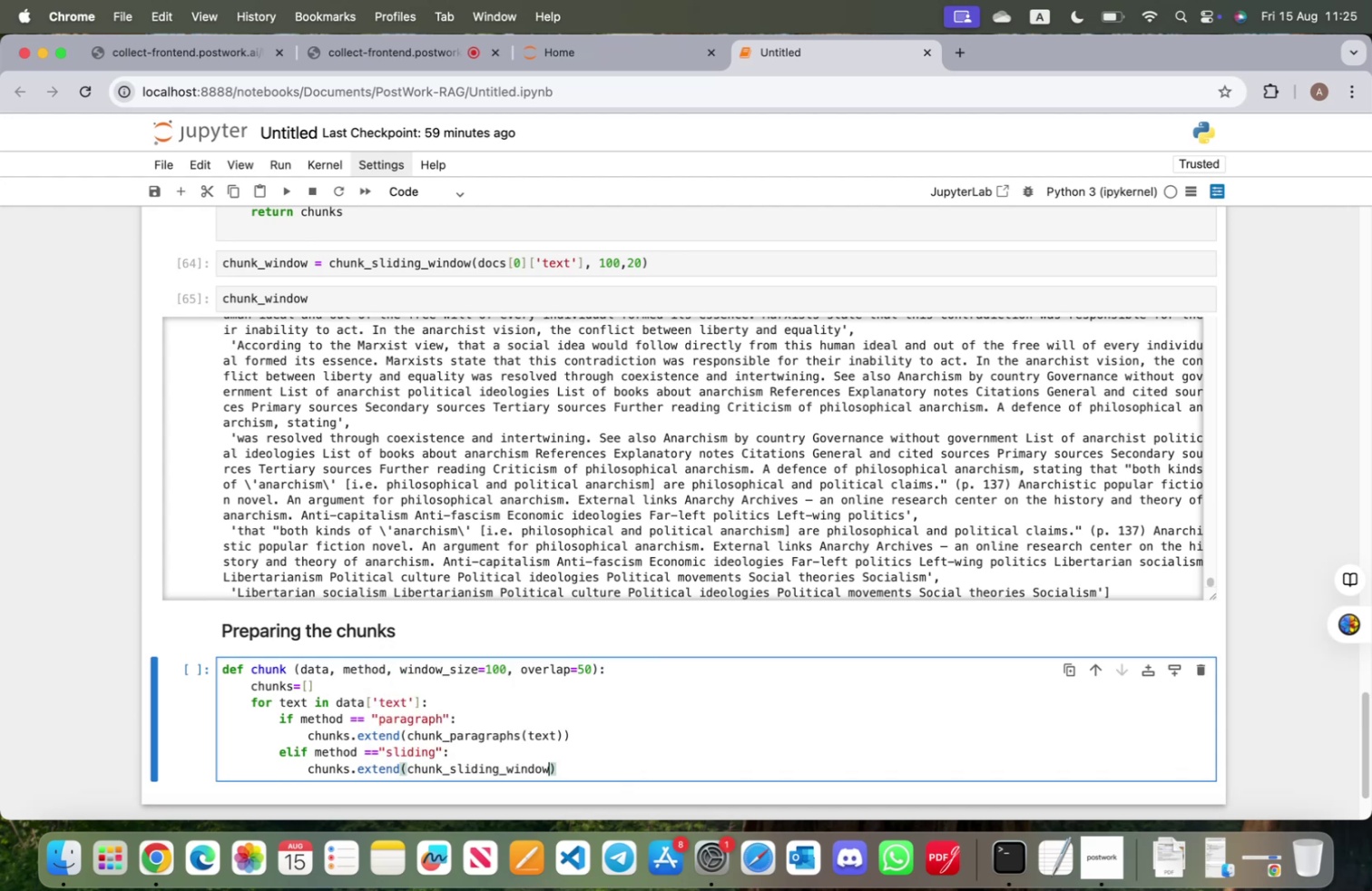 
key(Shift+9)
 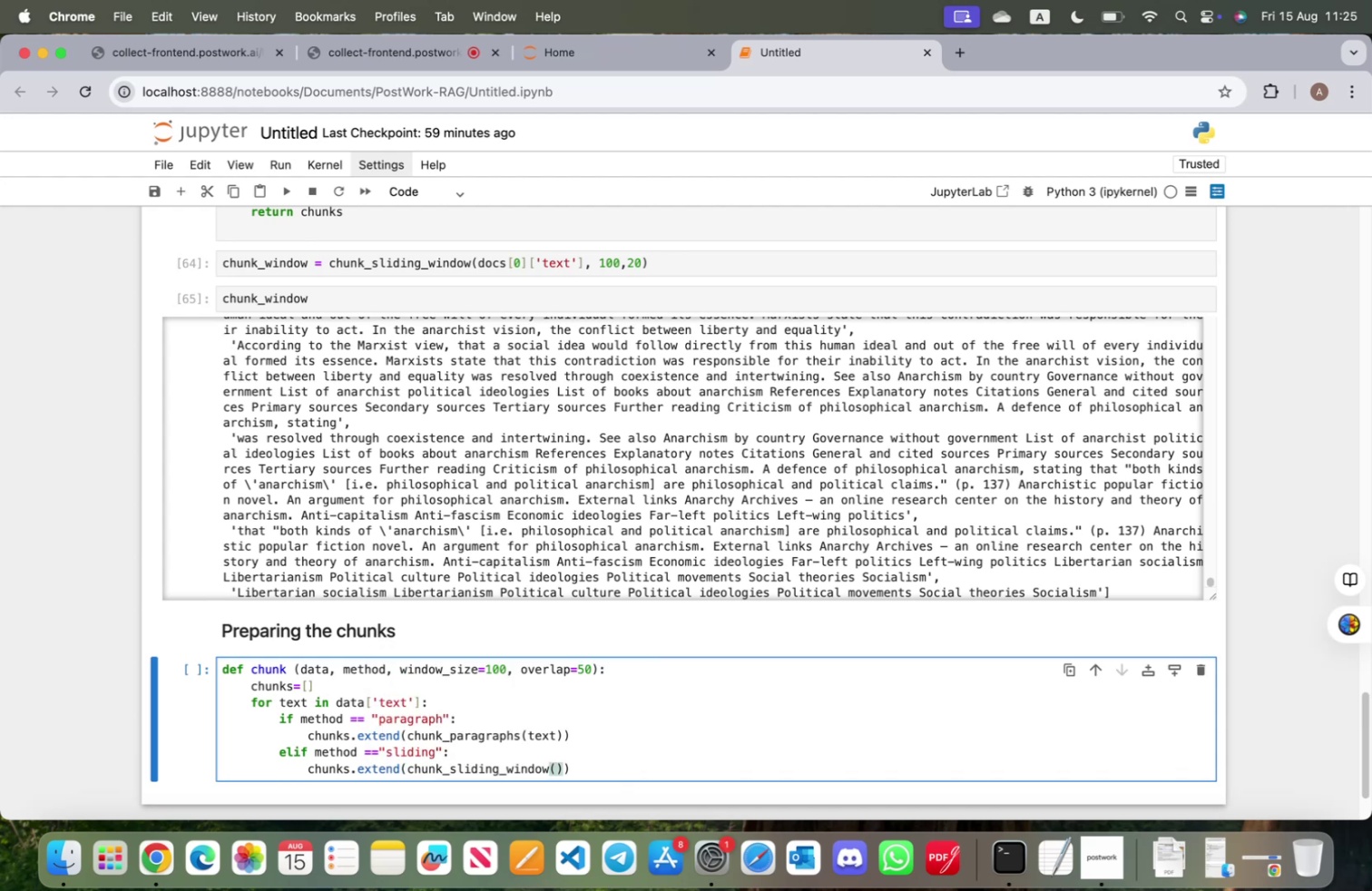 
type(text,)
 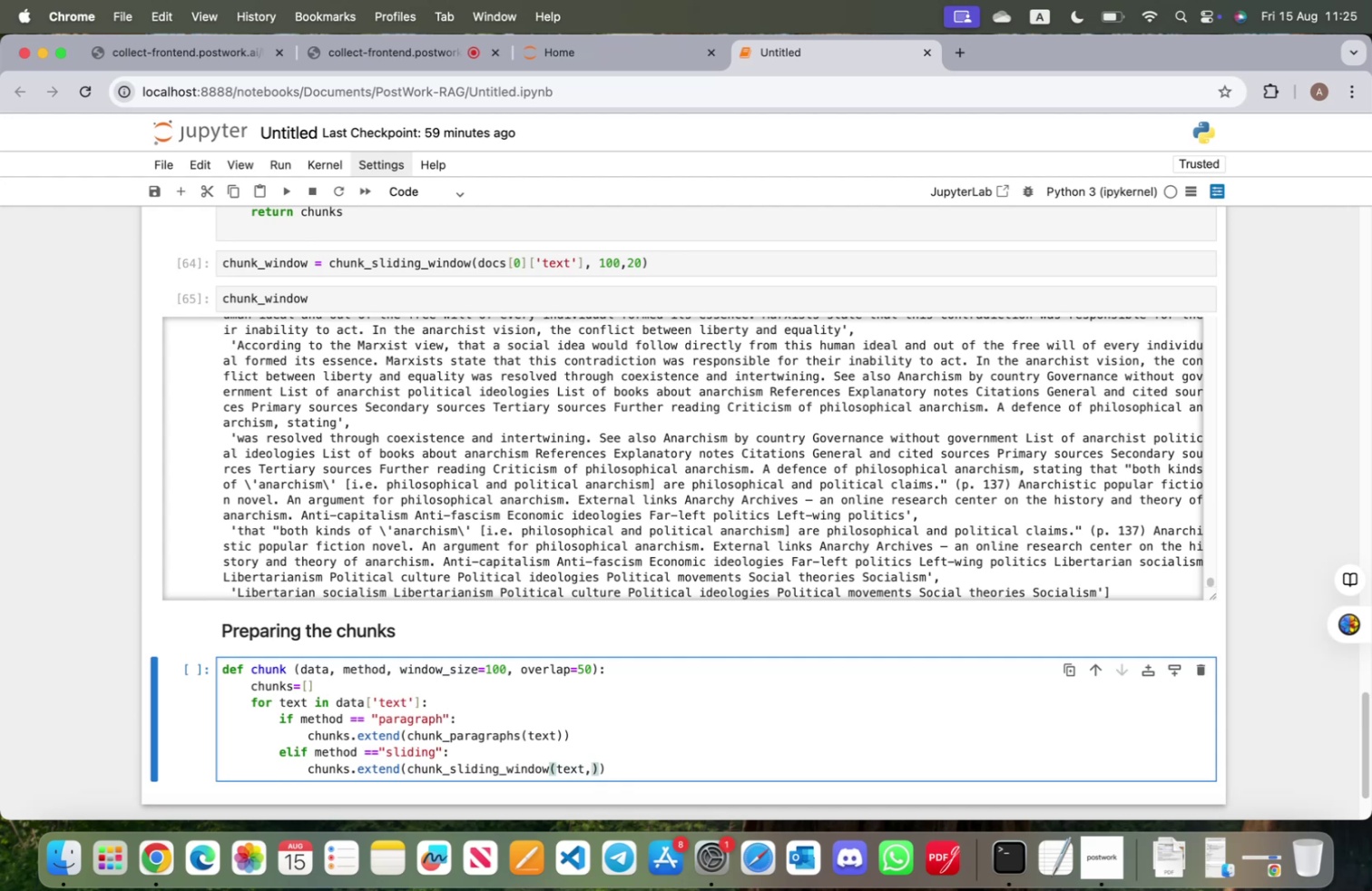 
wait(7.44)
 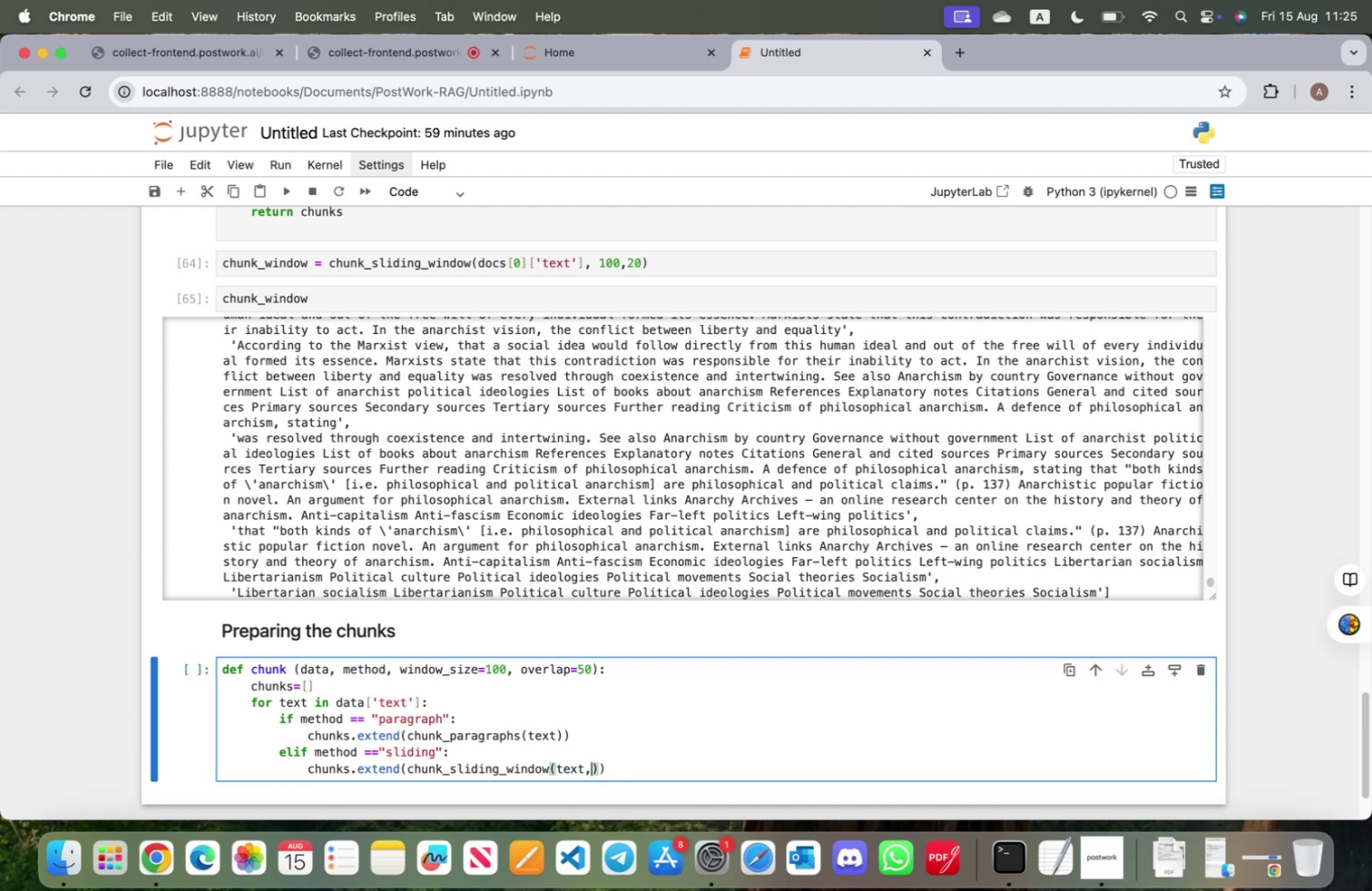 
type(200,)
key(Backspace)
key(Backspace)
key(Backspace)
key(Backspace)
type( windown)
key(Backspace)
type(_sizem)
key(Backspace)
type(, overlap)
 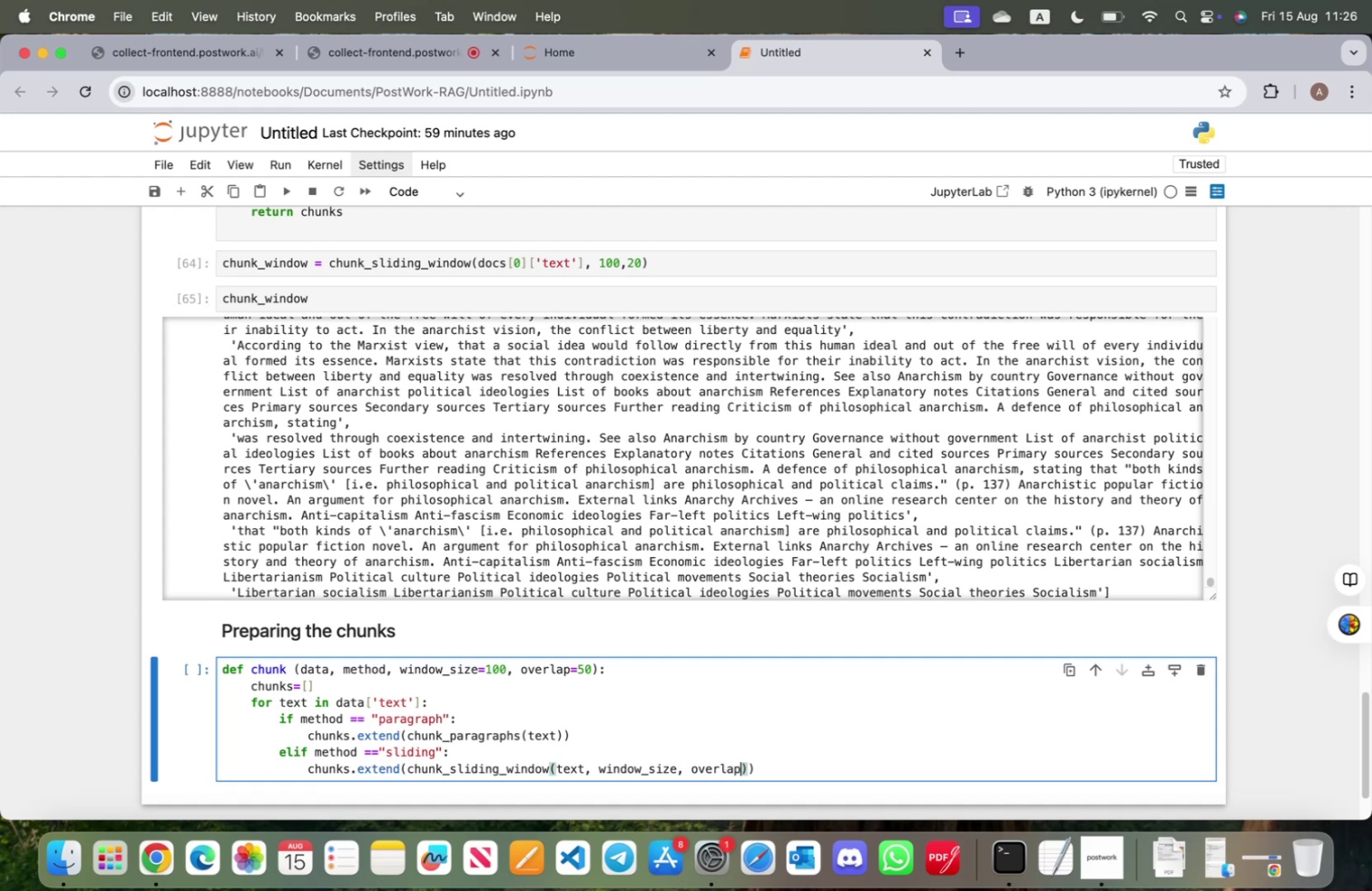 
key(ArrowRight)
 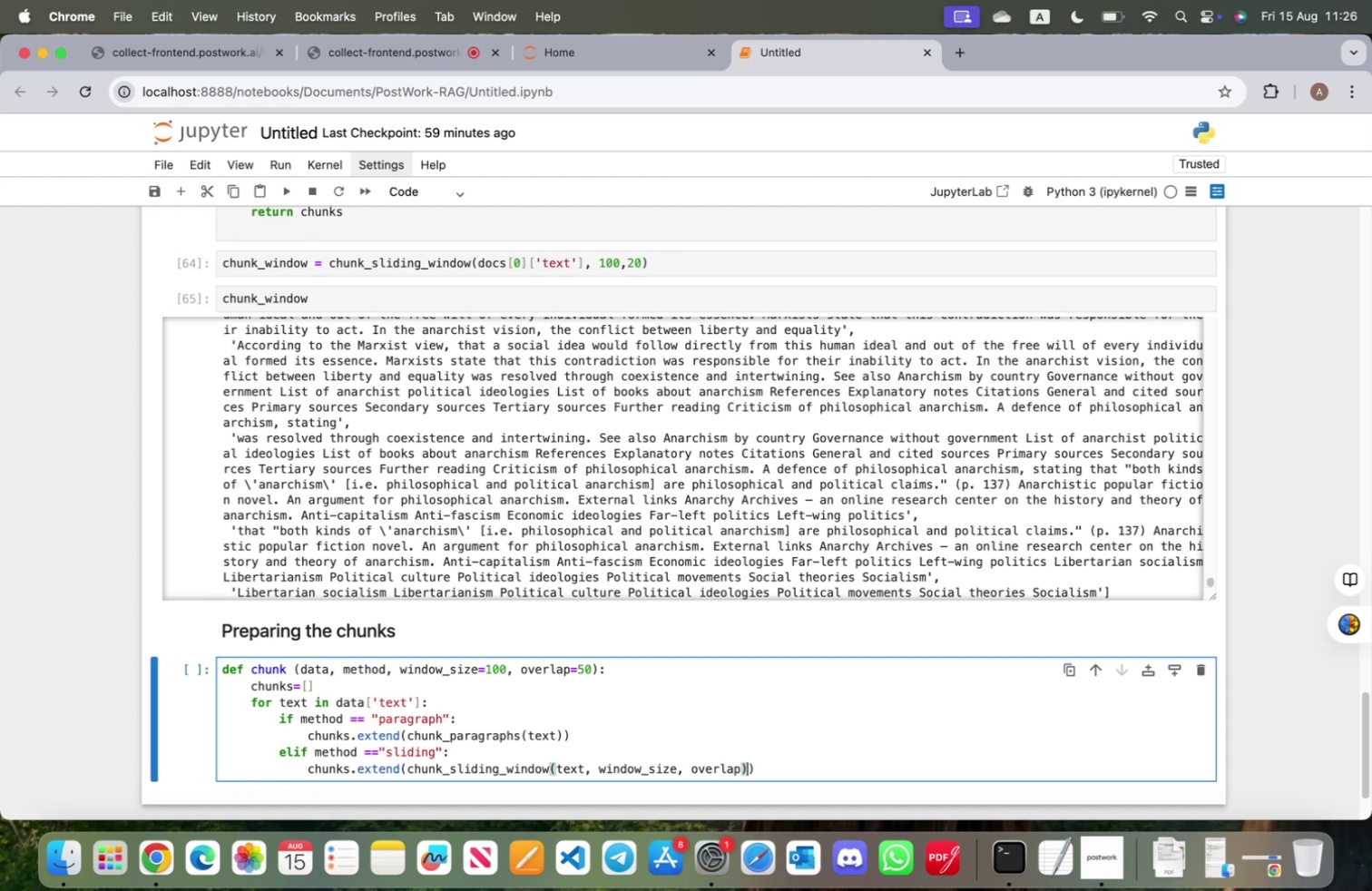 
key(ArrowRight)
 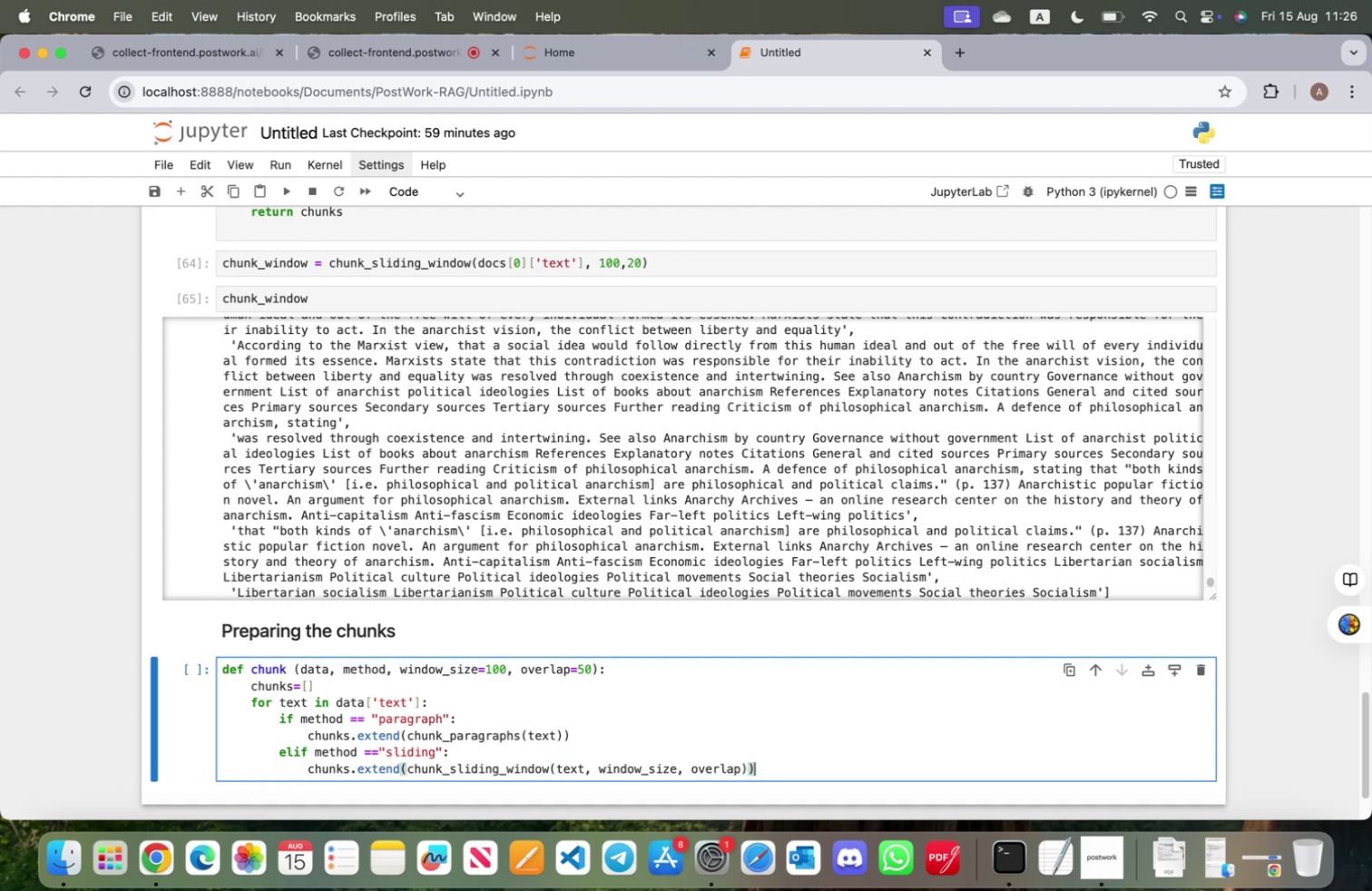 
key(Enter)
 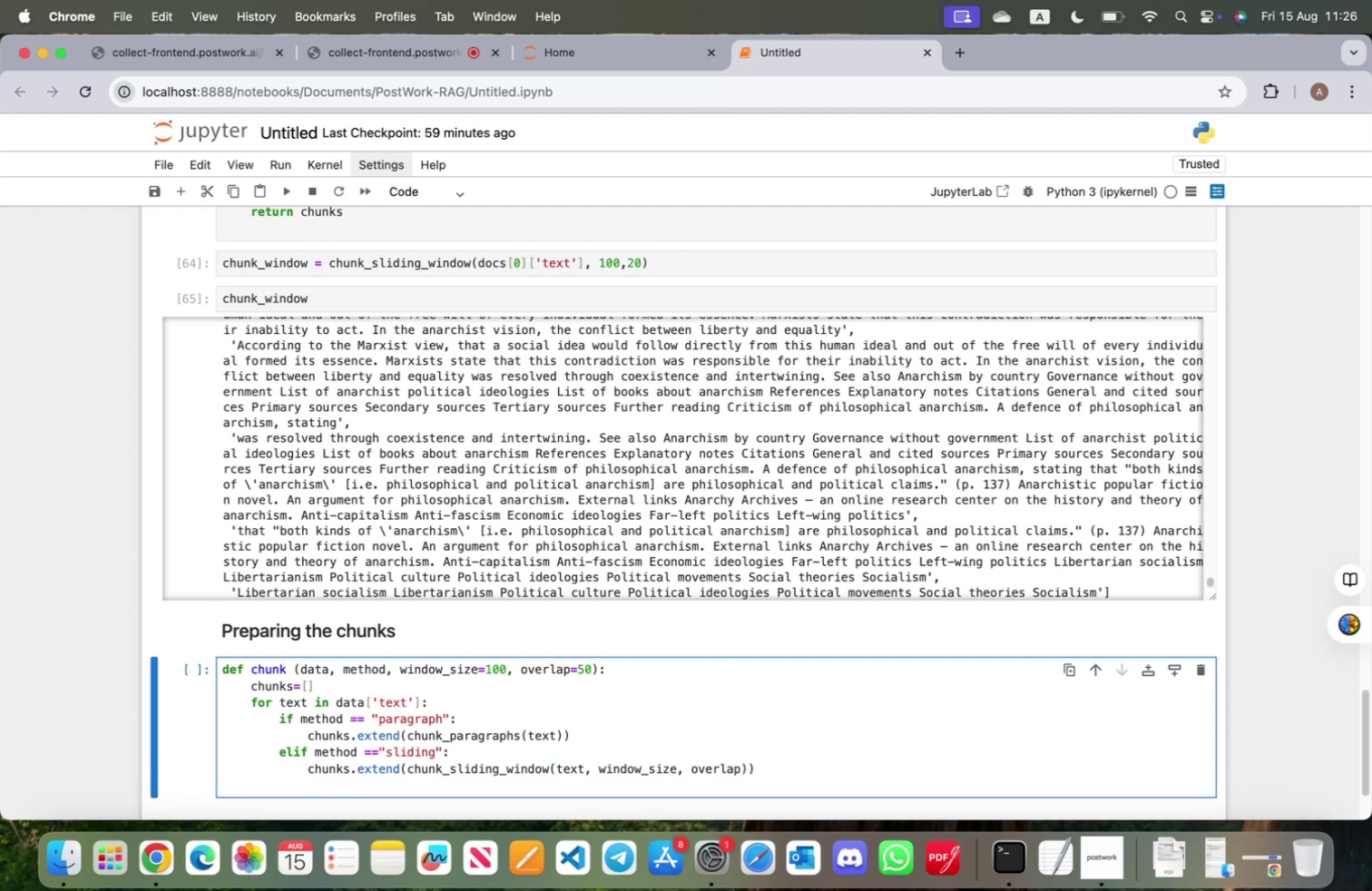 
key(Backspace)
key(Backspace)
type(return chunks)
 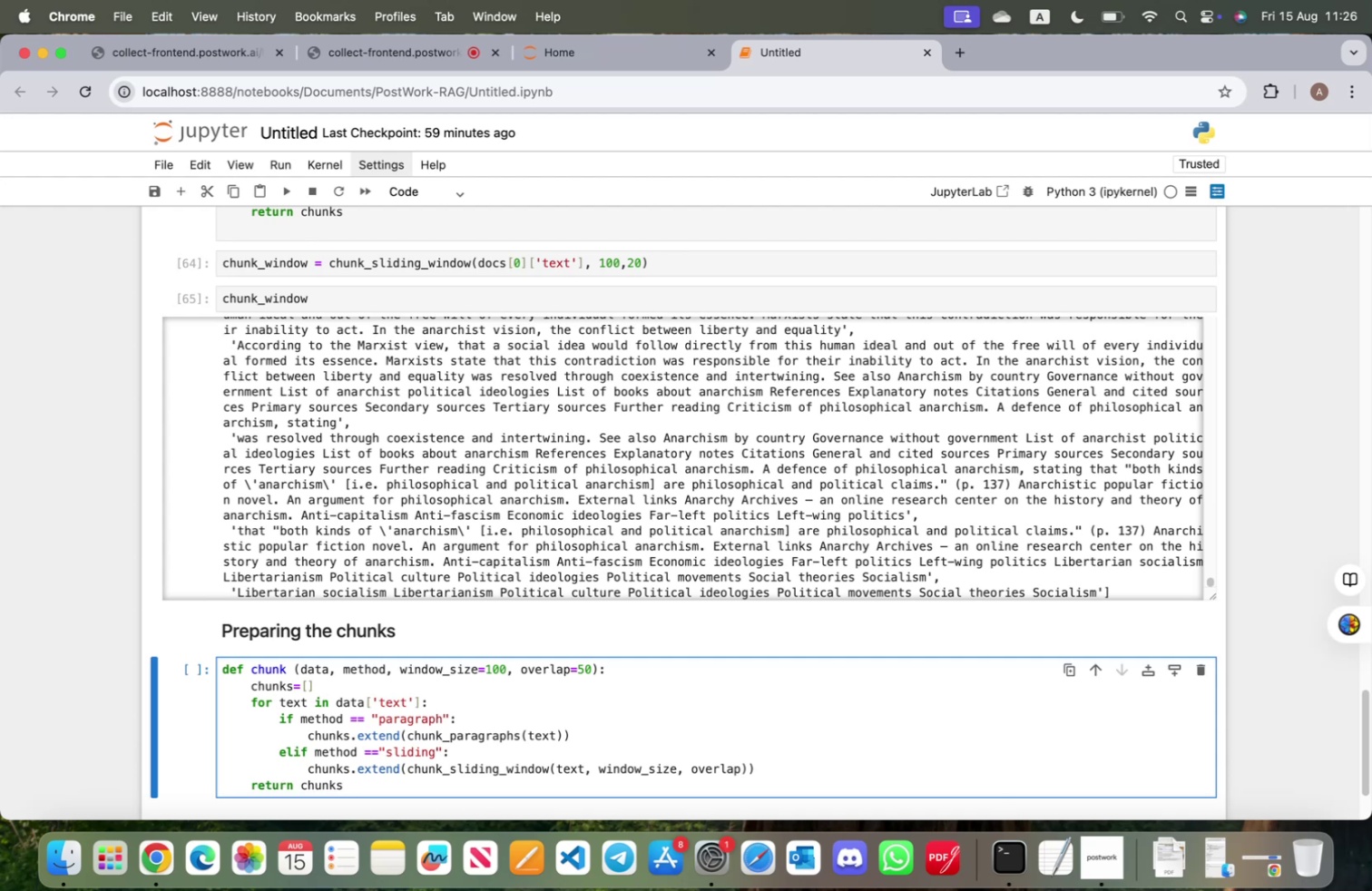 
scroll: coordinate [374, 682], scroll_direction: down, amount: 8.0
 